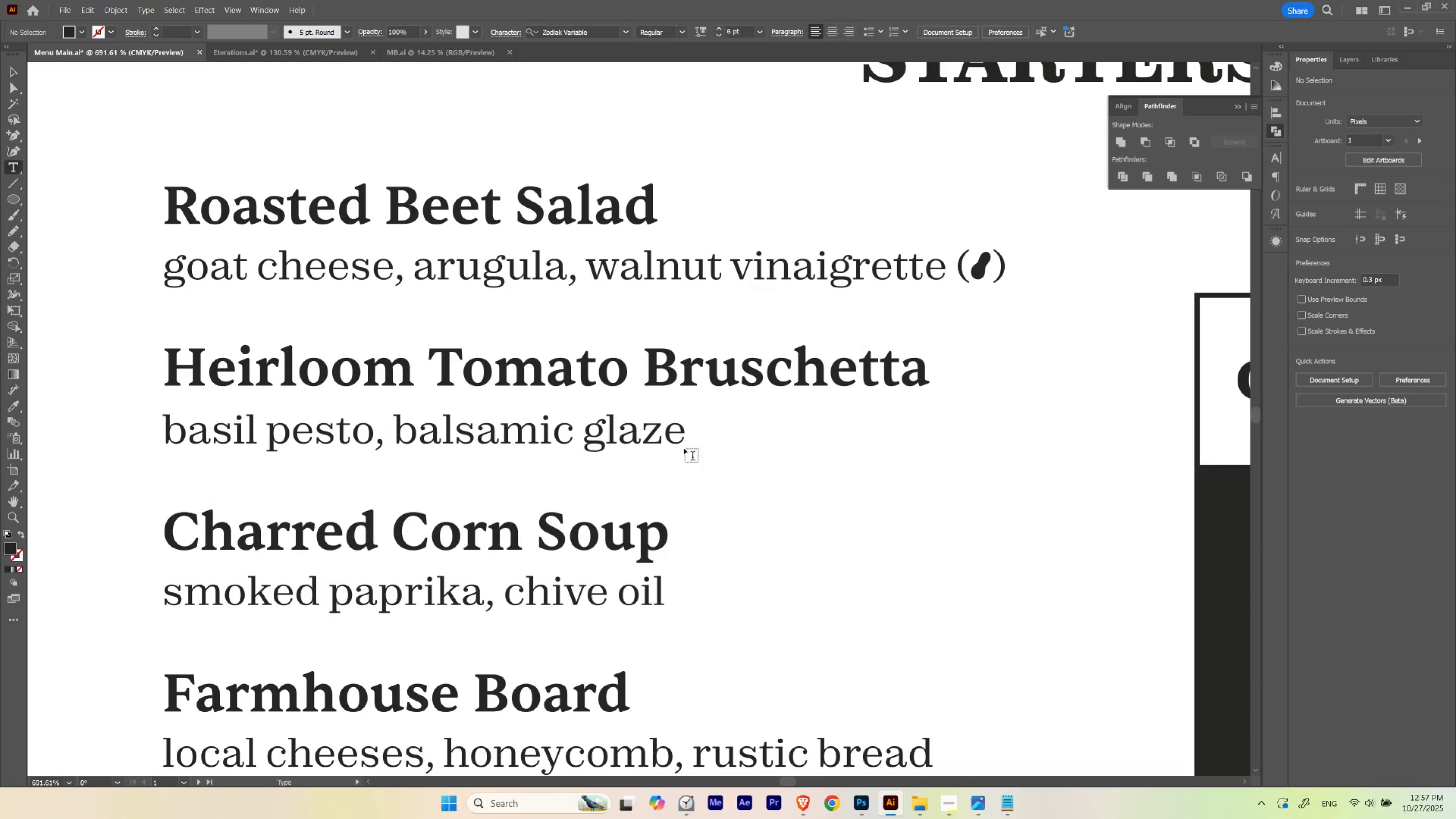 
hold_key(key=ControlLeft, duration=1.2)
 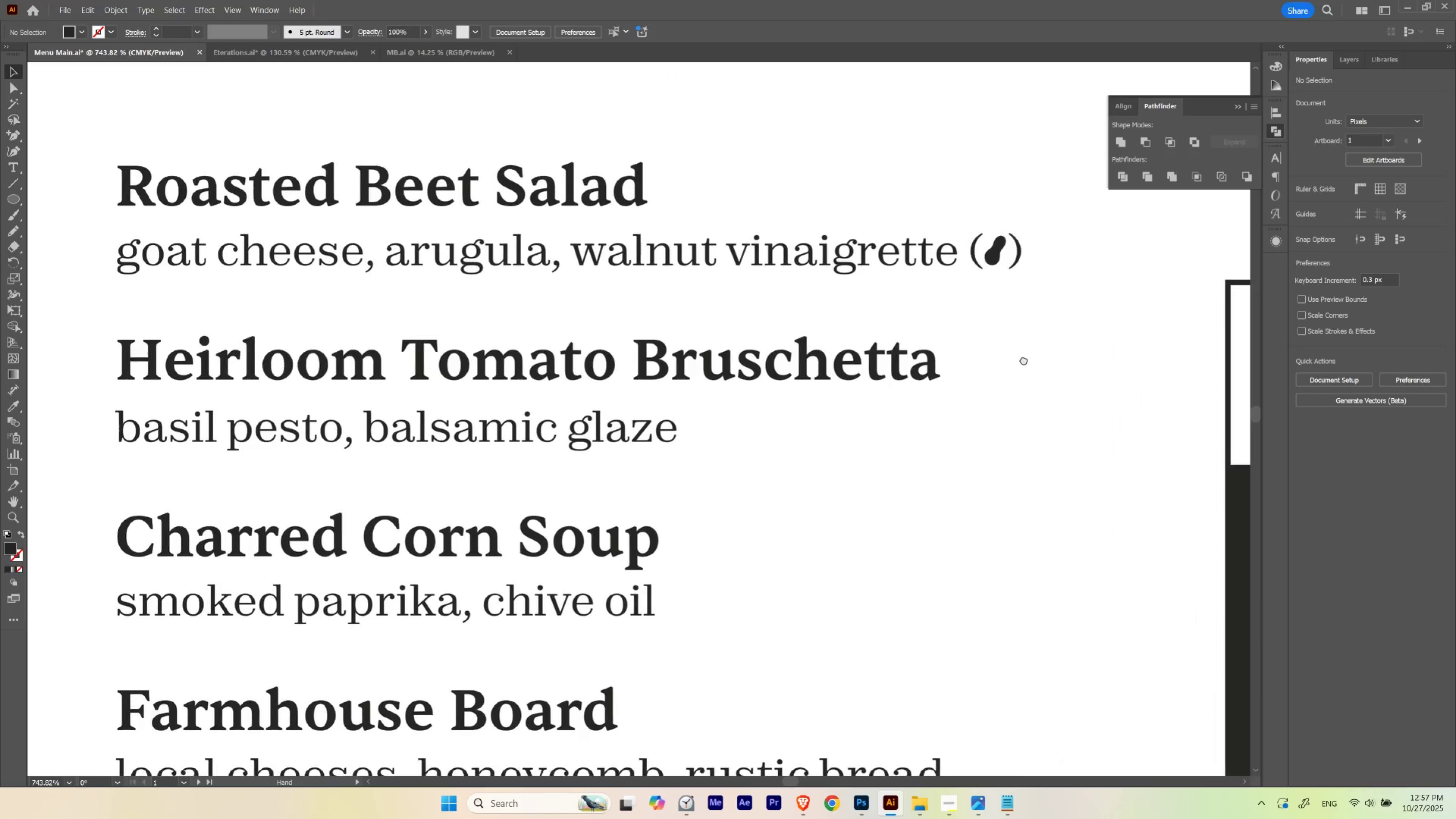 
hold_key(key=ControlLeft, duration=0.58)
 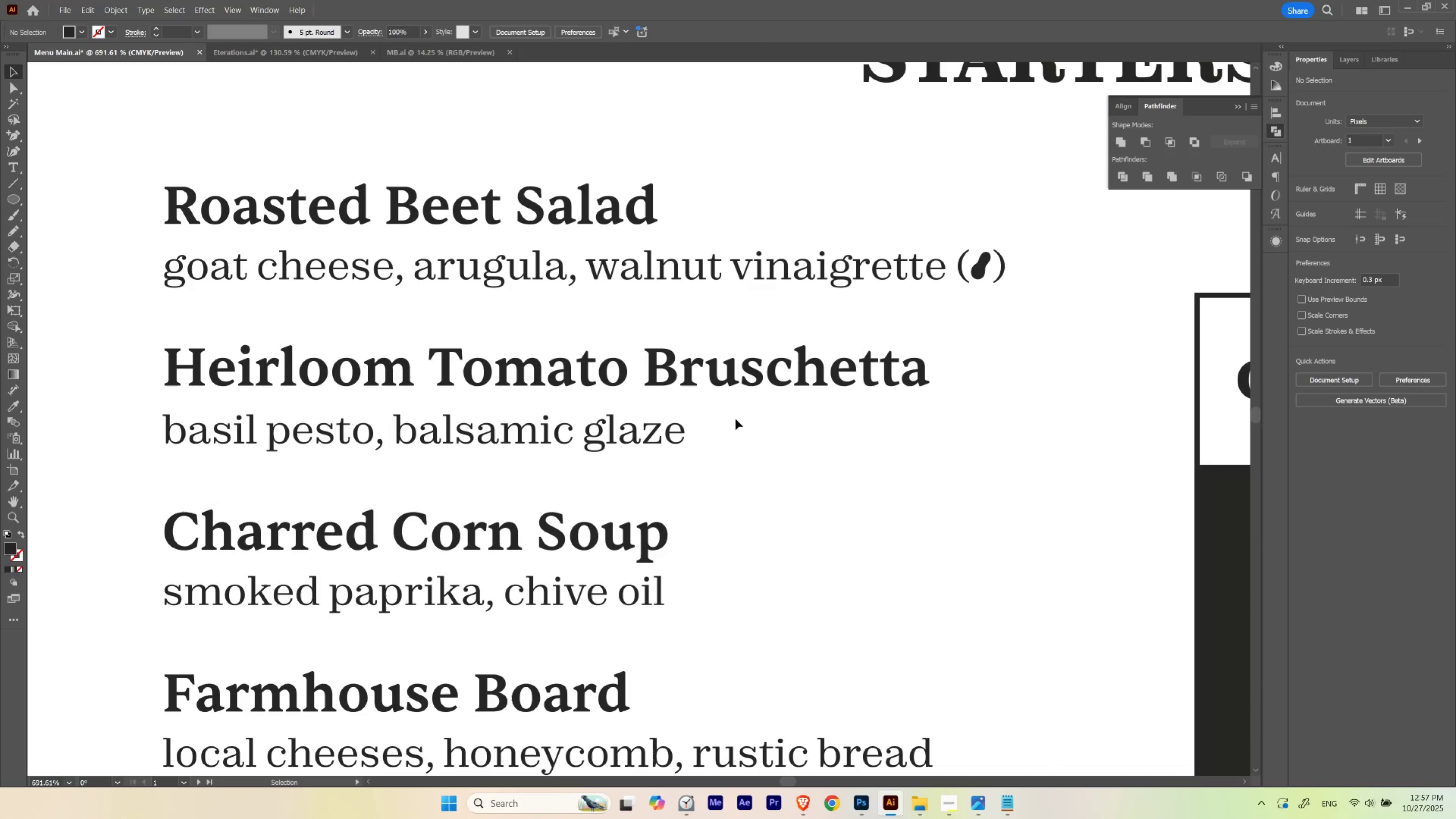 
key(T)
 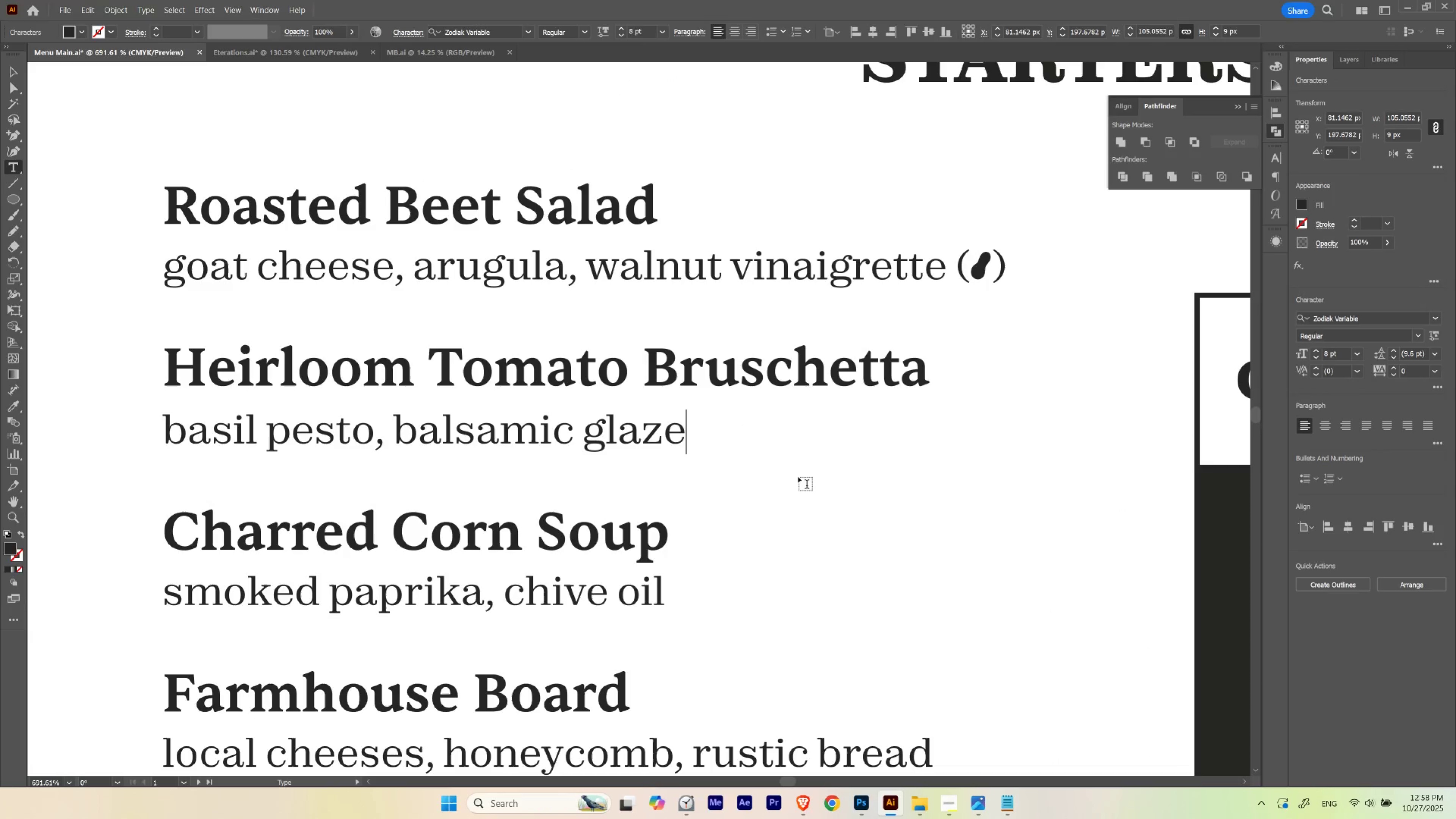 
key(Space)
 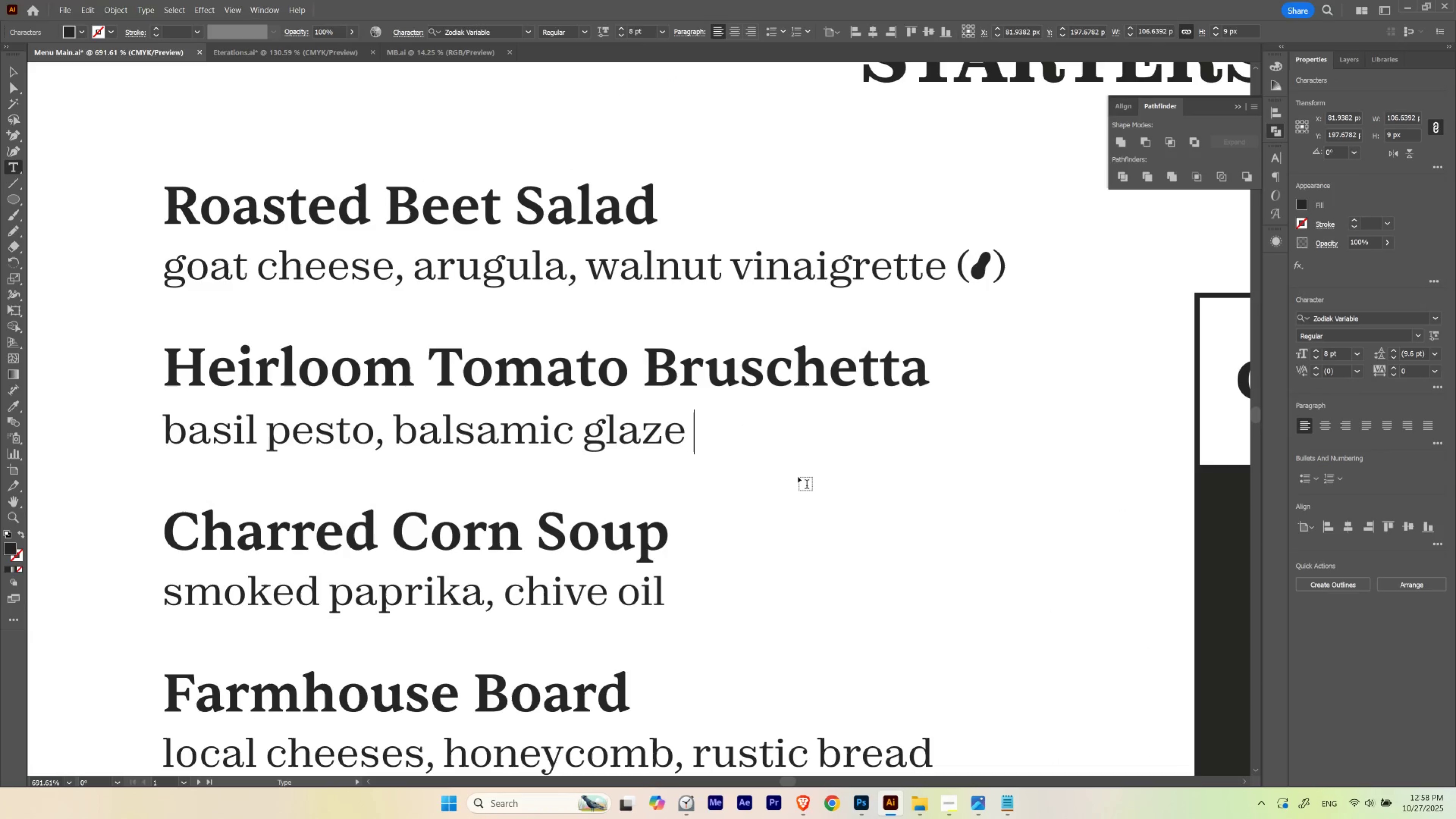 
key(Shift+9)
 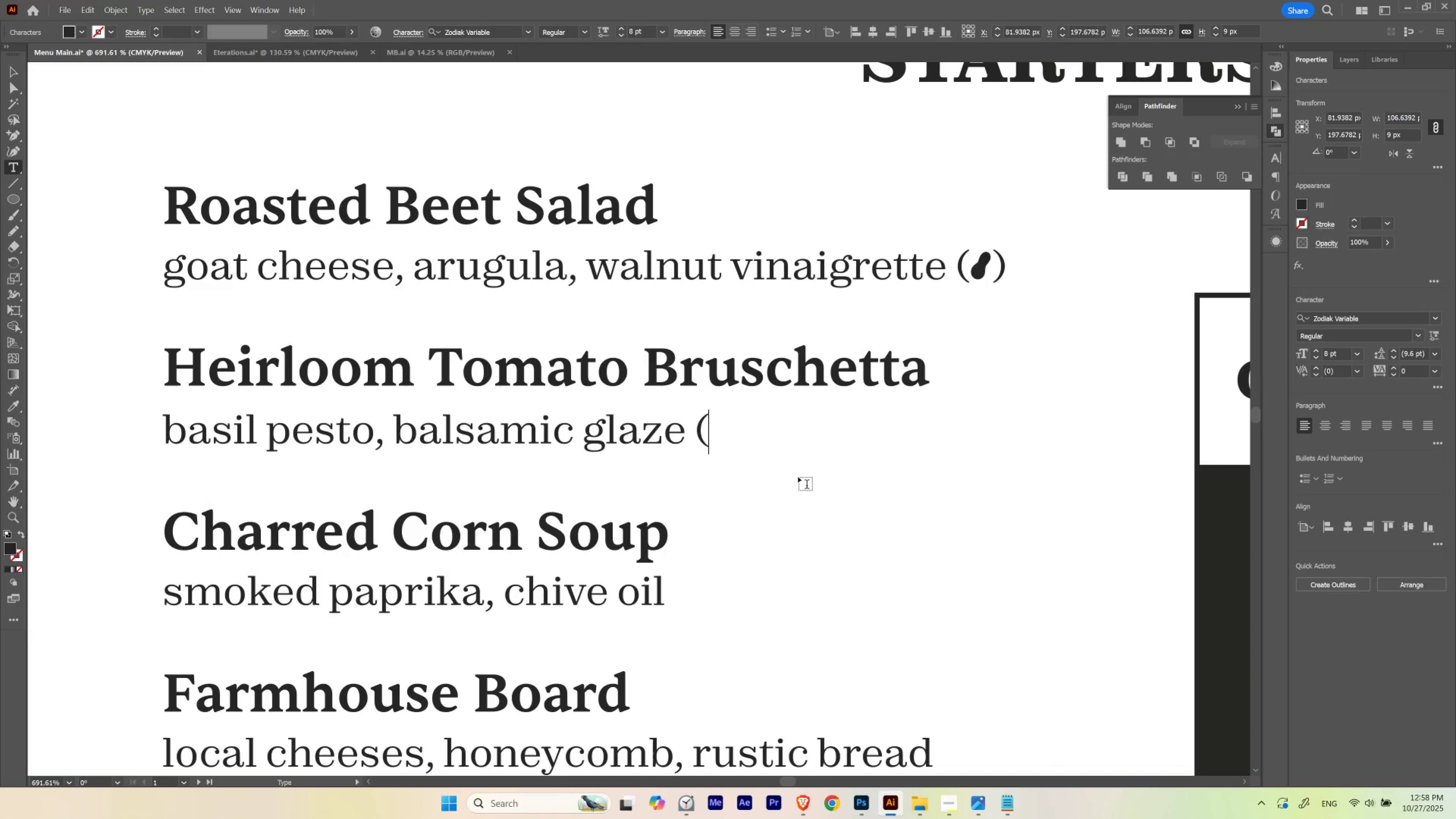 
key(Space)
 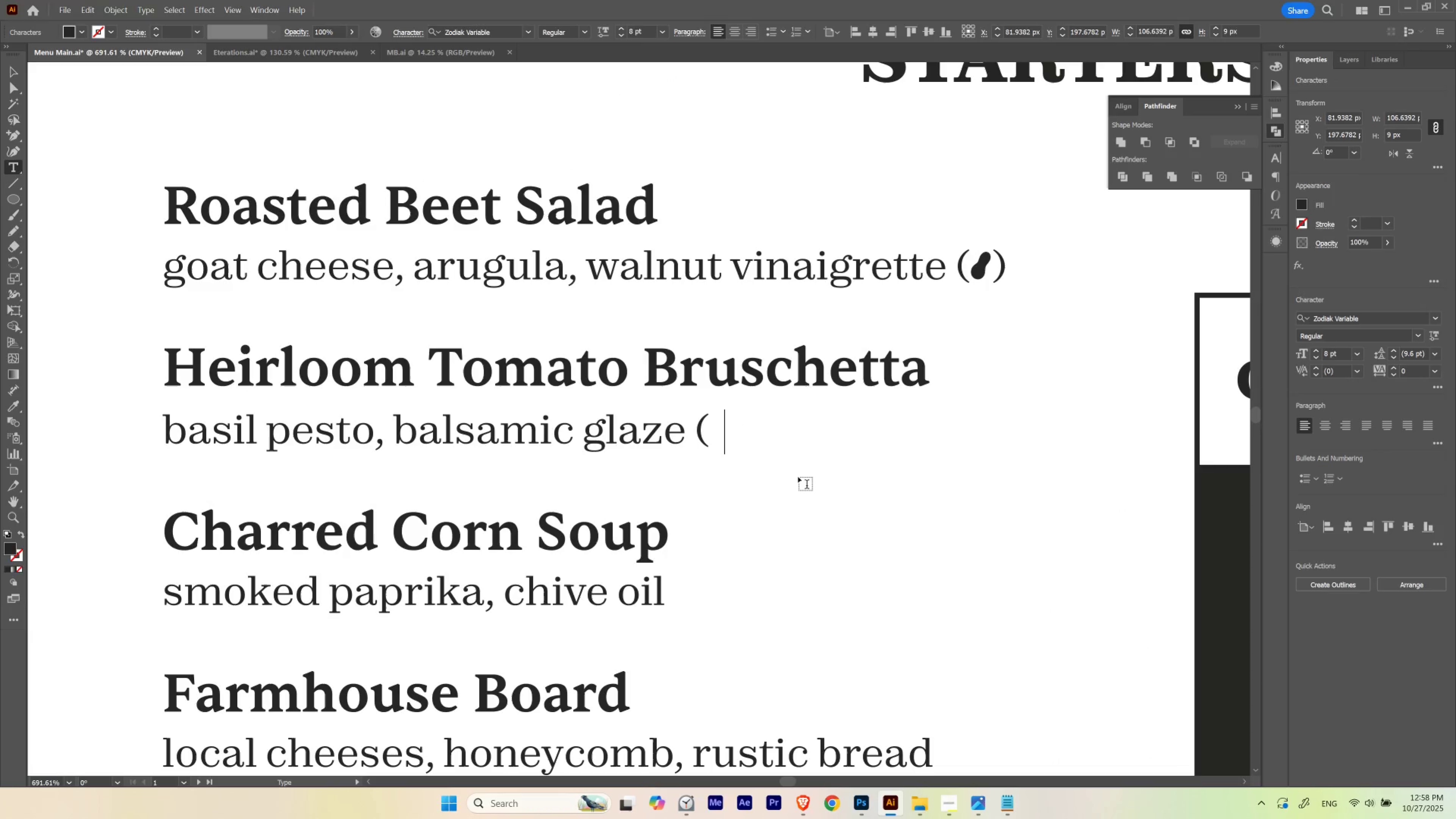 
key(Space)
 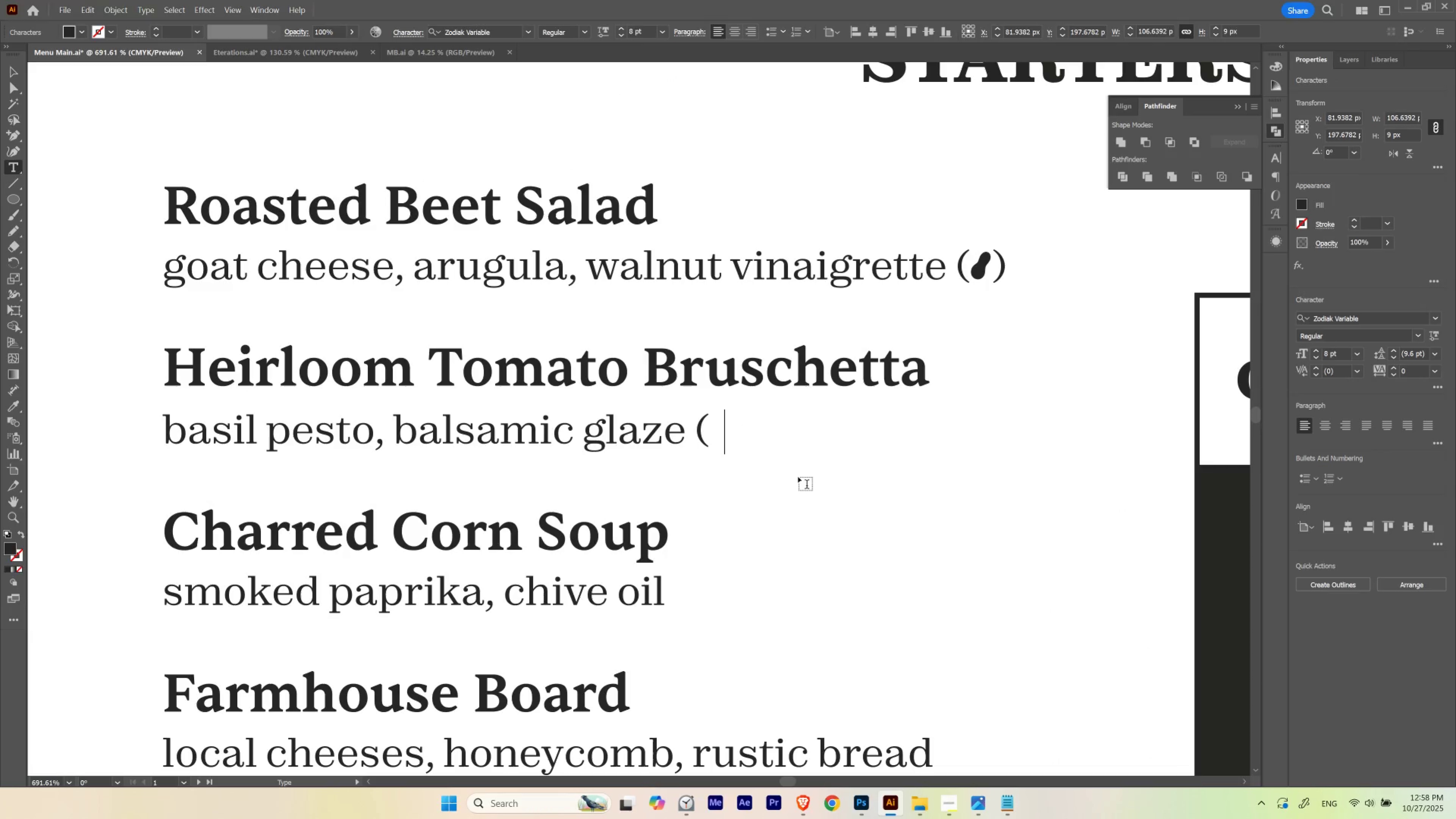 
key(Shift+0)
 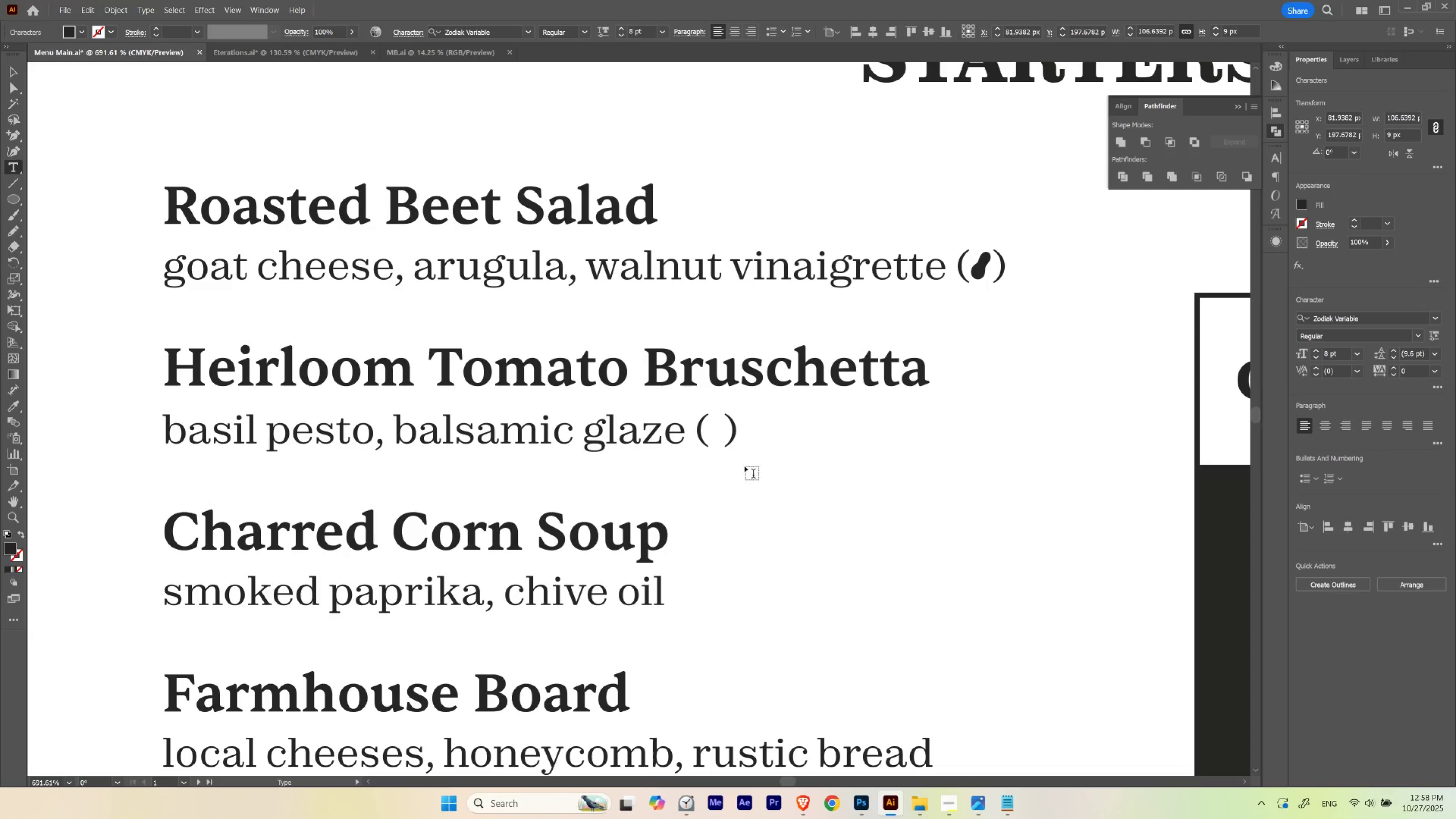 
left_click([712, 432])
 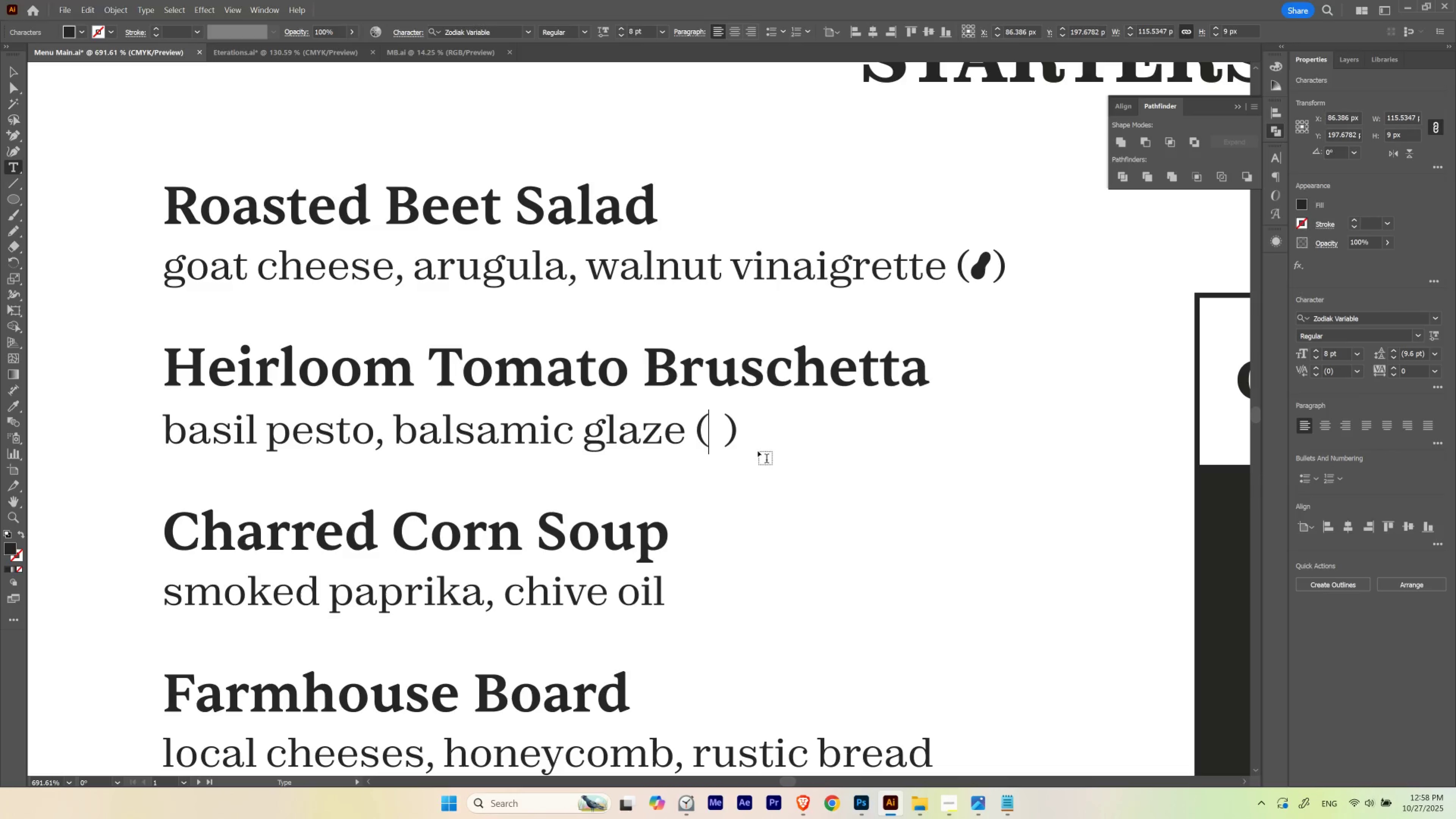 
key(Space)
 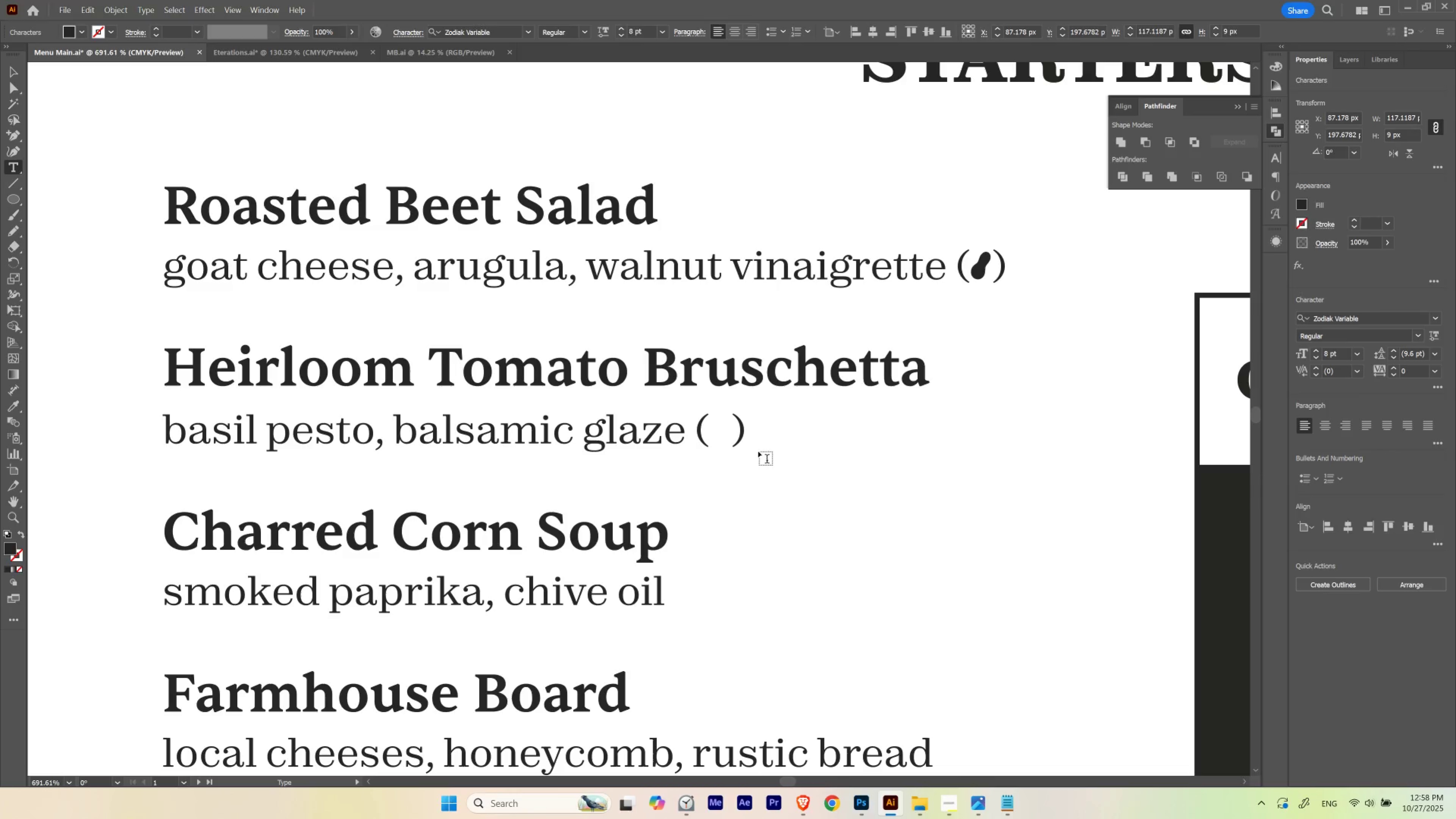 
key(Escape)
 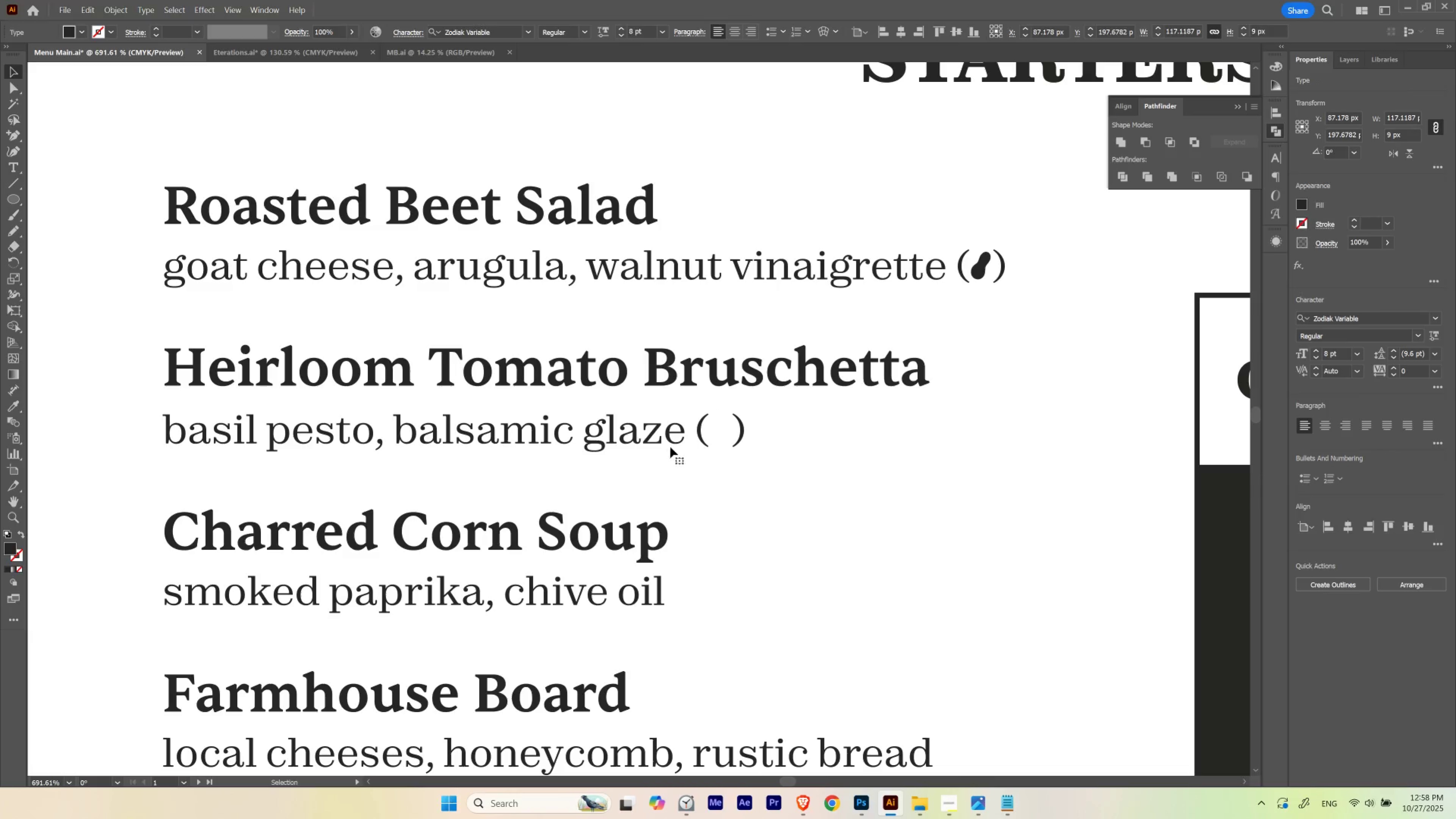 
hold_key(key=Space, duration=2.5)
 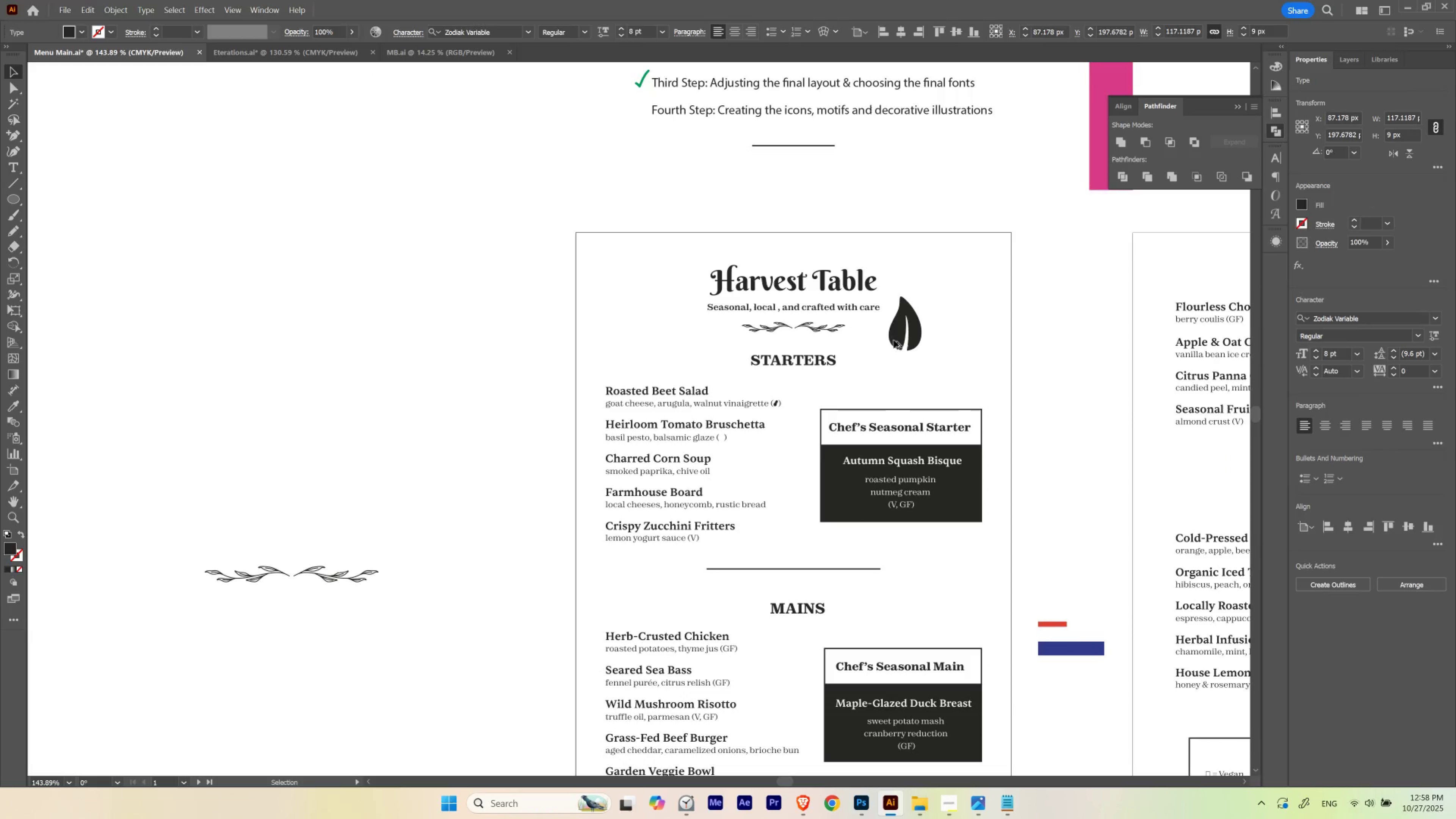 
hold_key(key=ControlLeft, duration=0.45)
 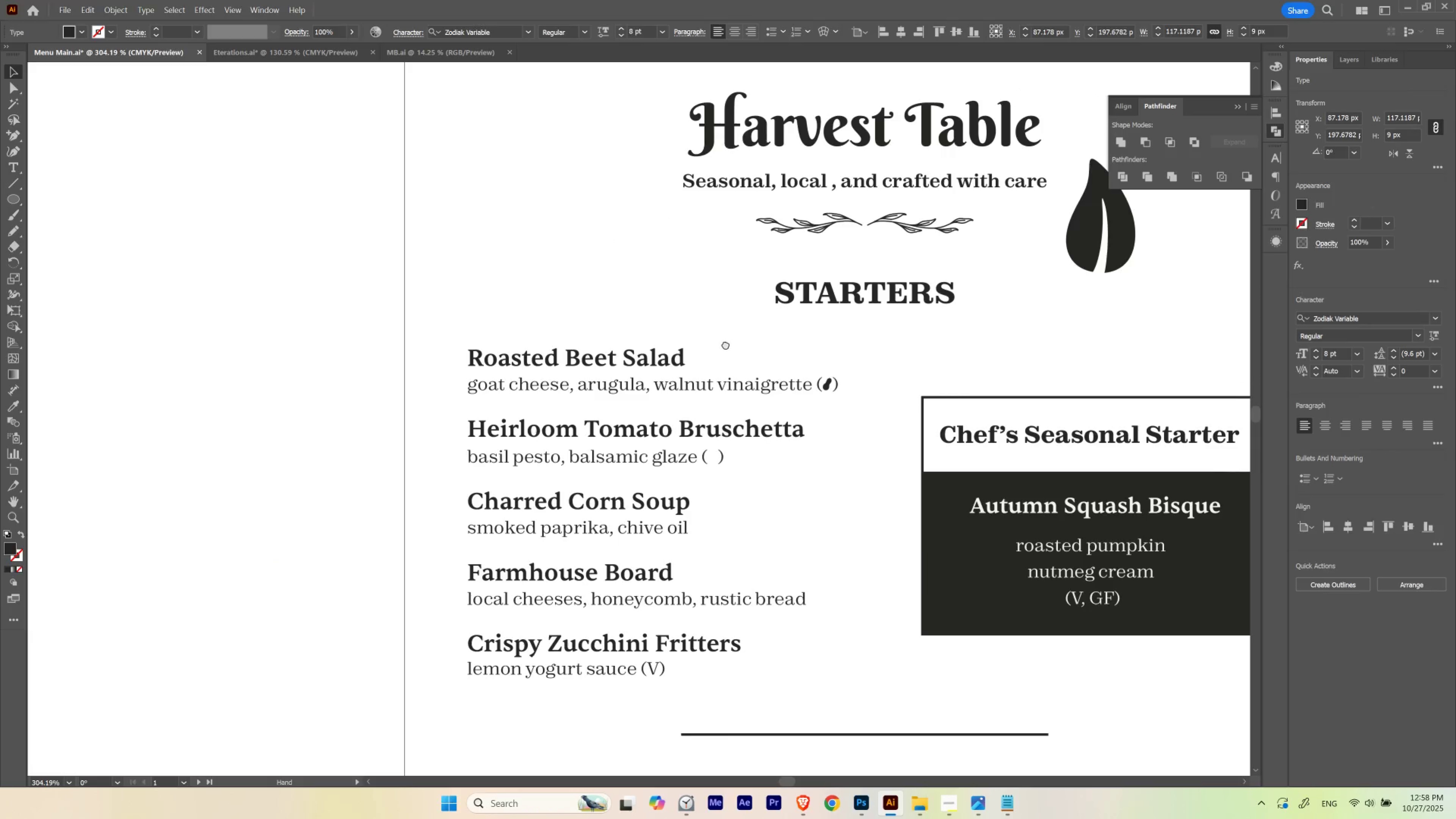 
hold_key(key=ControlLeft, duration=2.48)
 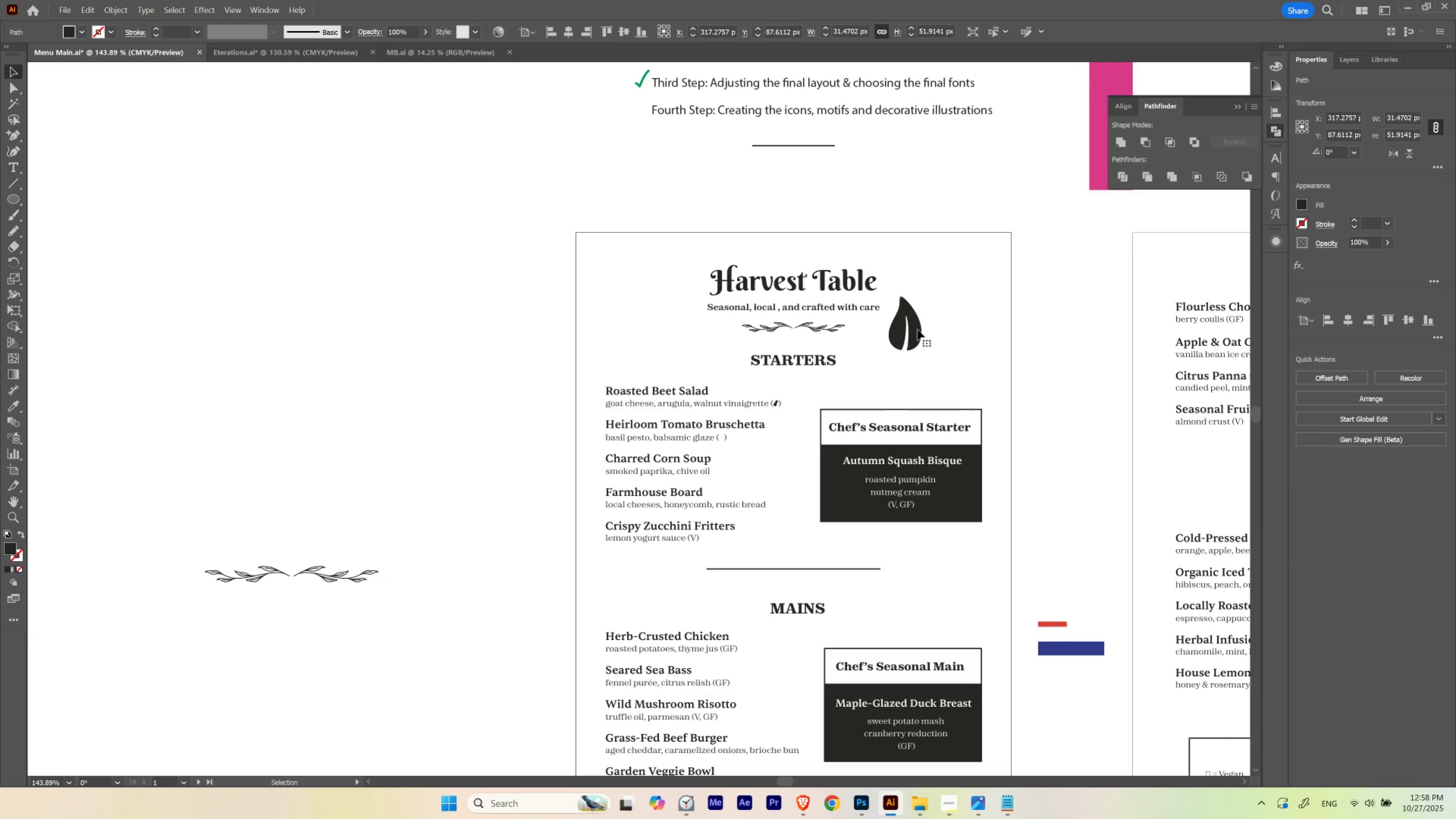 
hold_key(key=AltLeft, duration=0.7)
 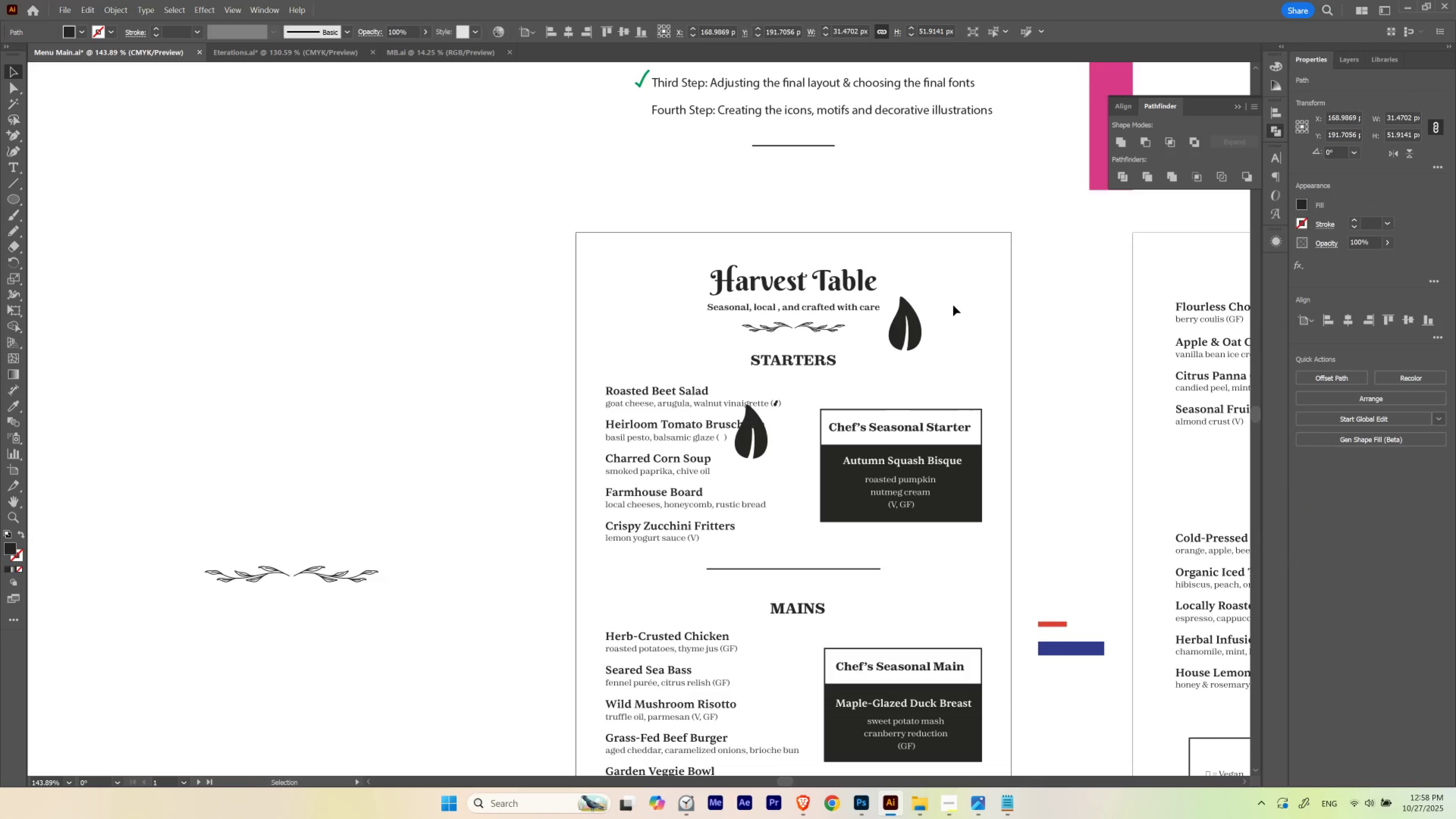 
key(Control+Z)
 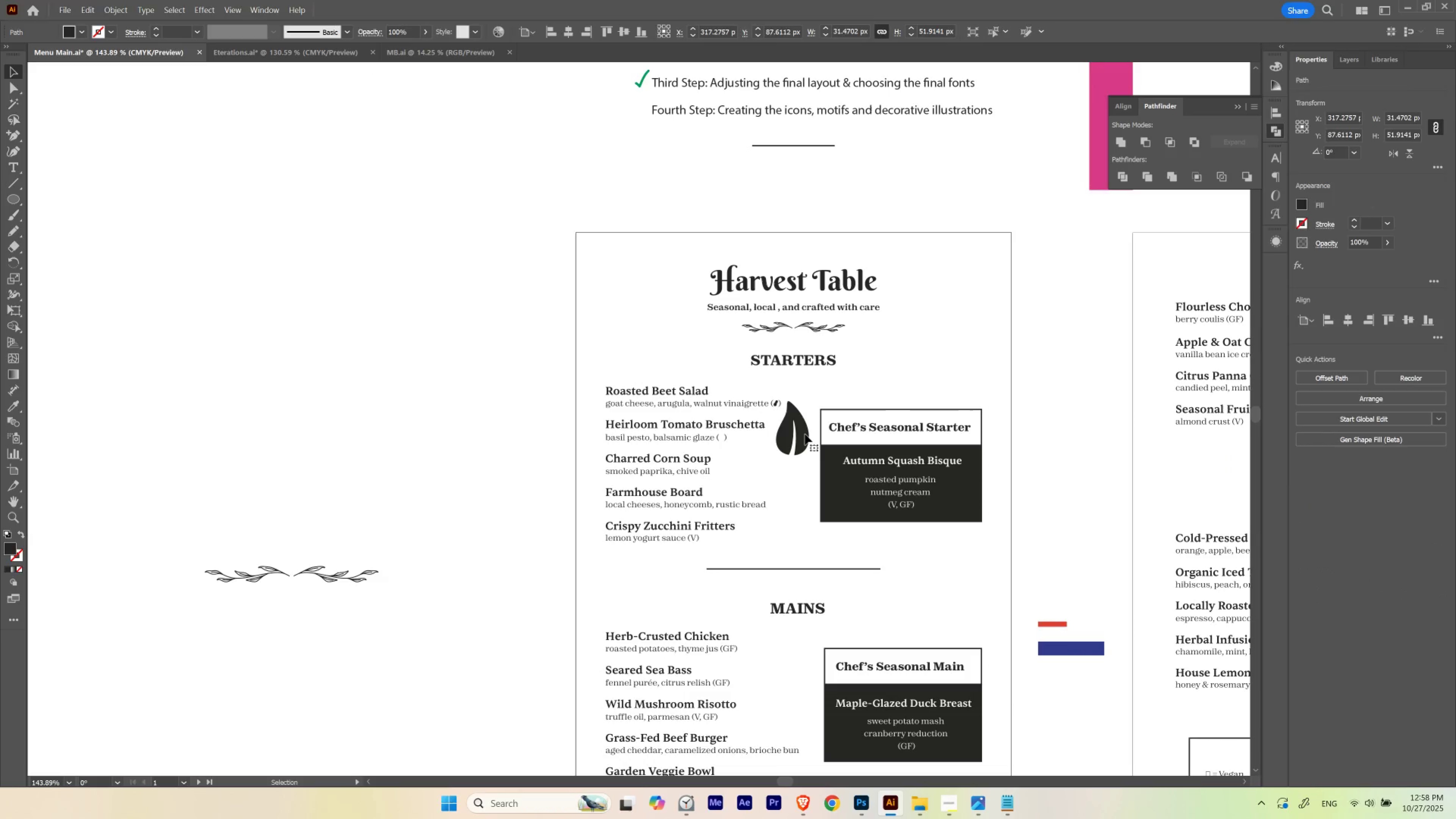 
key(Control+ControlLeft)
 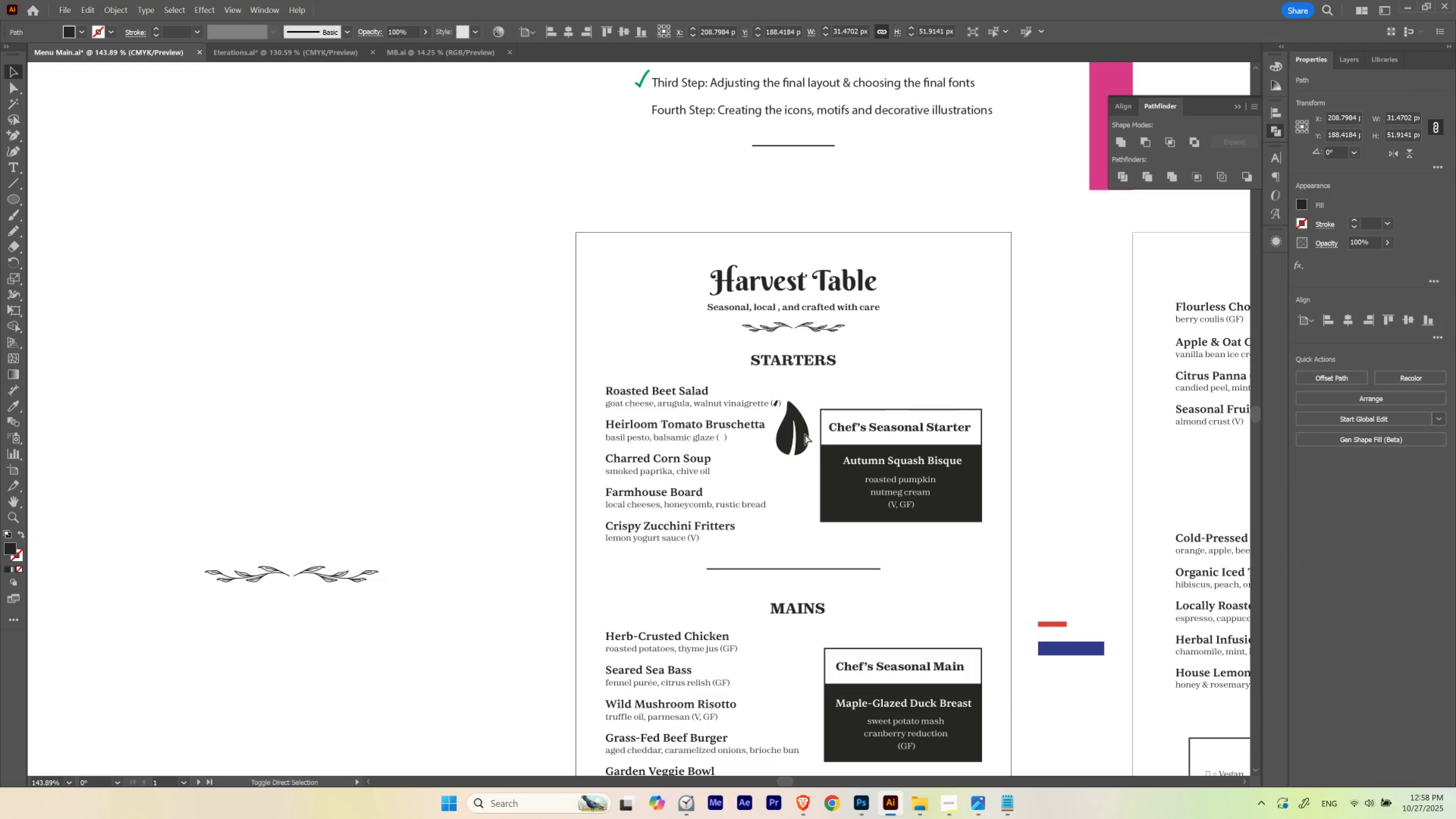 
key(Control+Shift+ShiftLeft)
 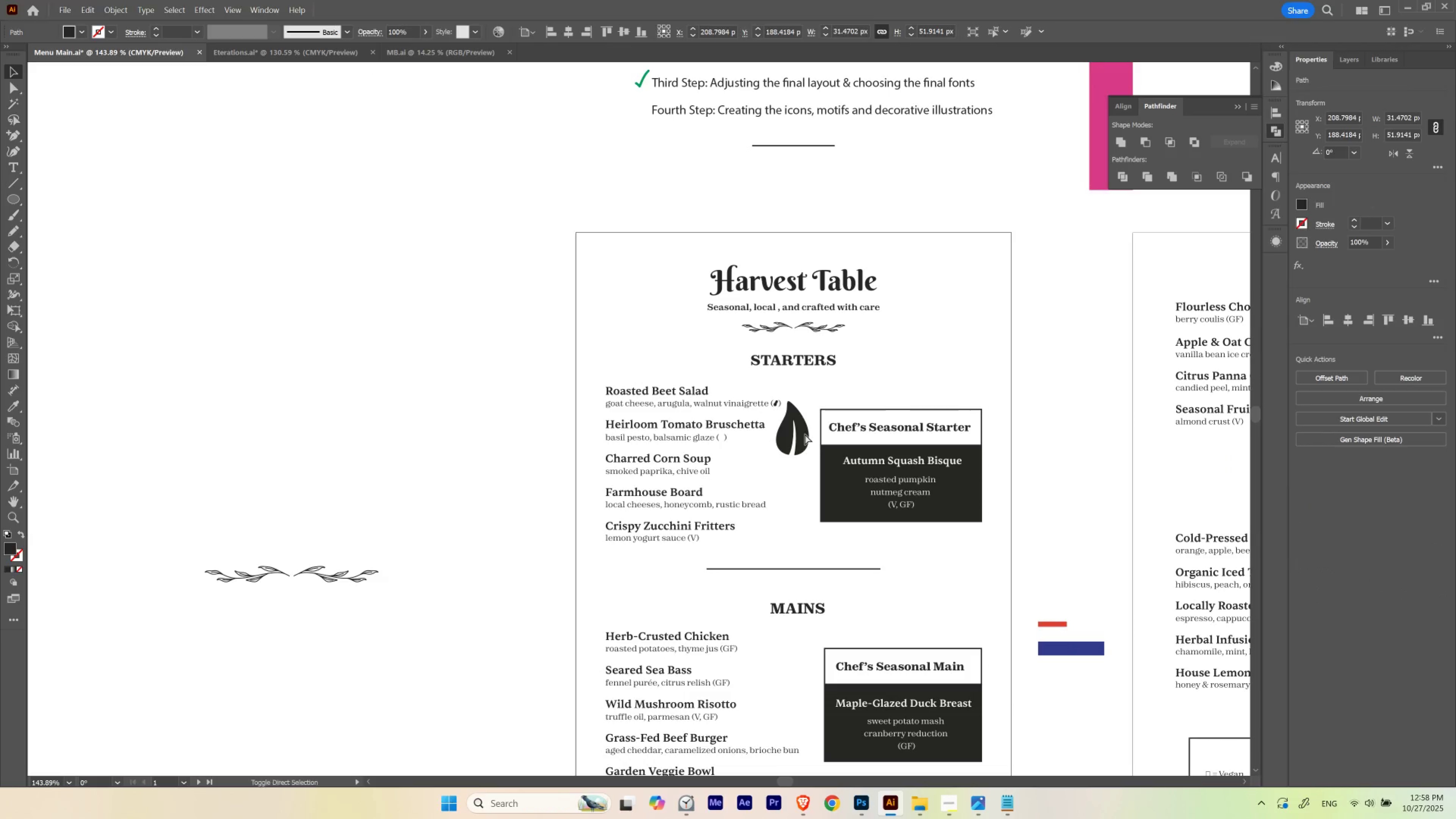 
key(Control+Shift+B)
 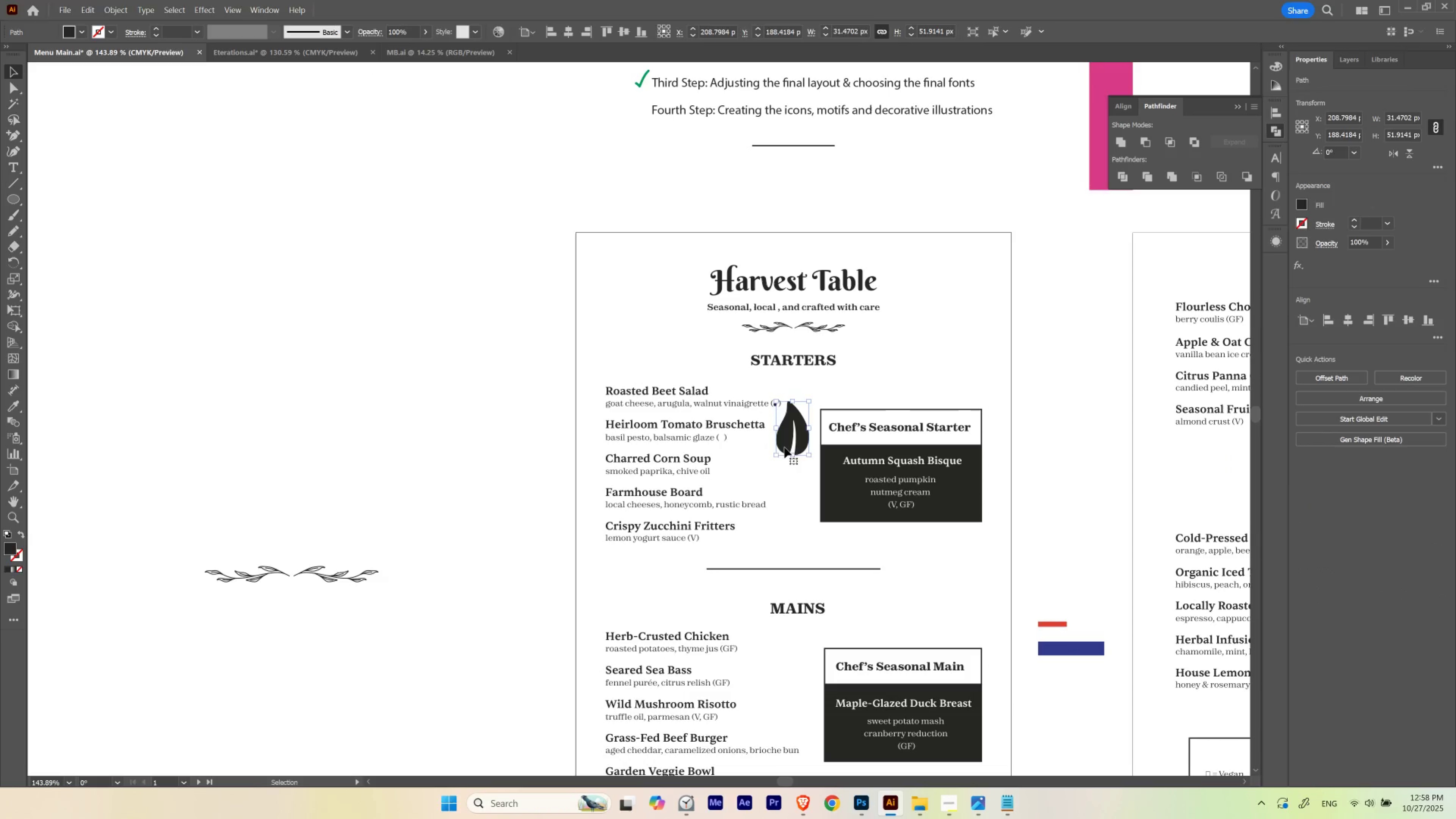 
hold_key(key=ControlLeft, duration=0.5)
 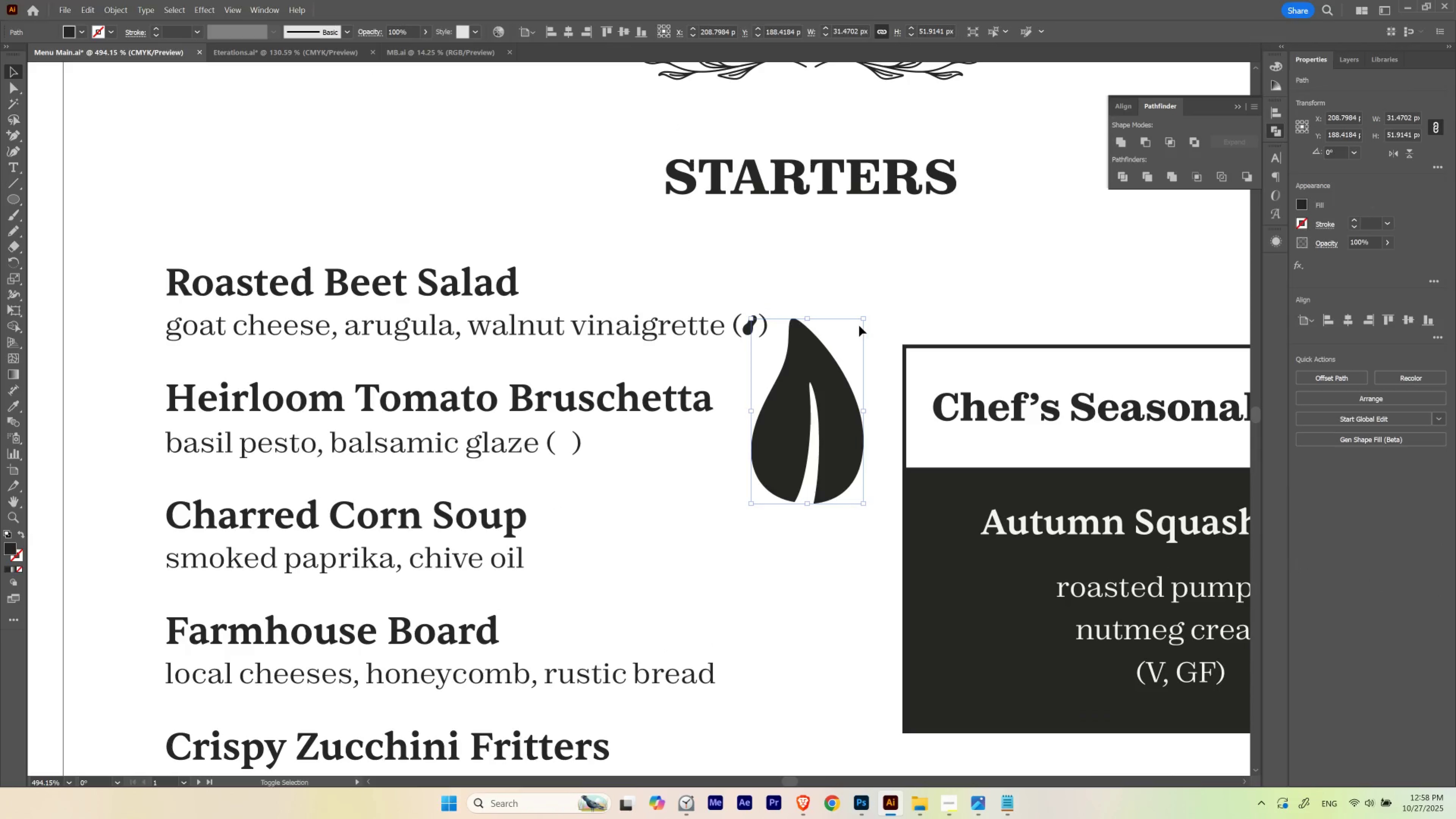 
hold_key(key=Space, duration=0.54)
 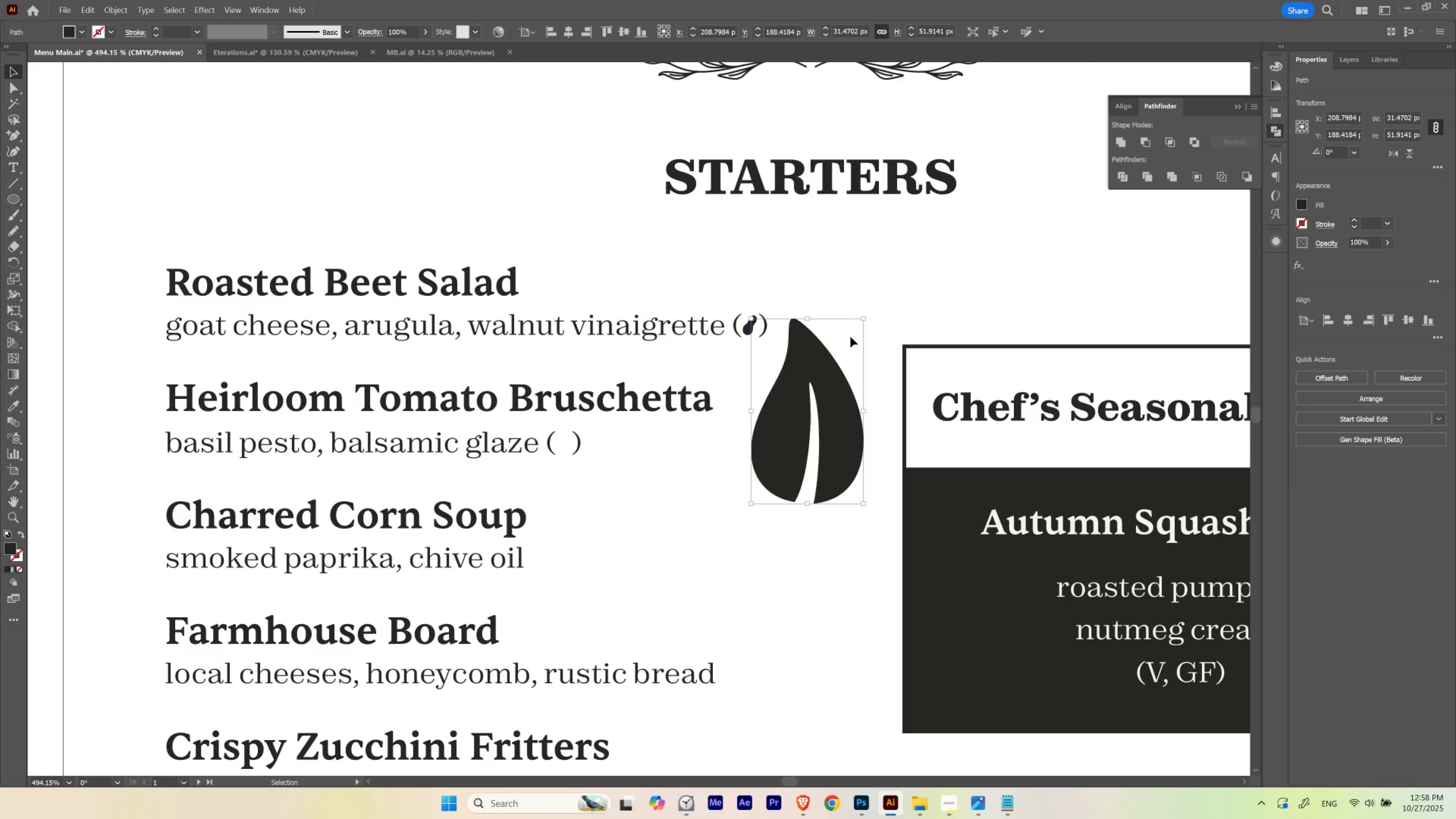 
hold_key(key=ShiftLeft, duration=1.5)
 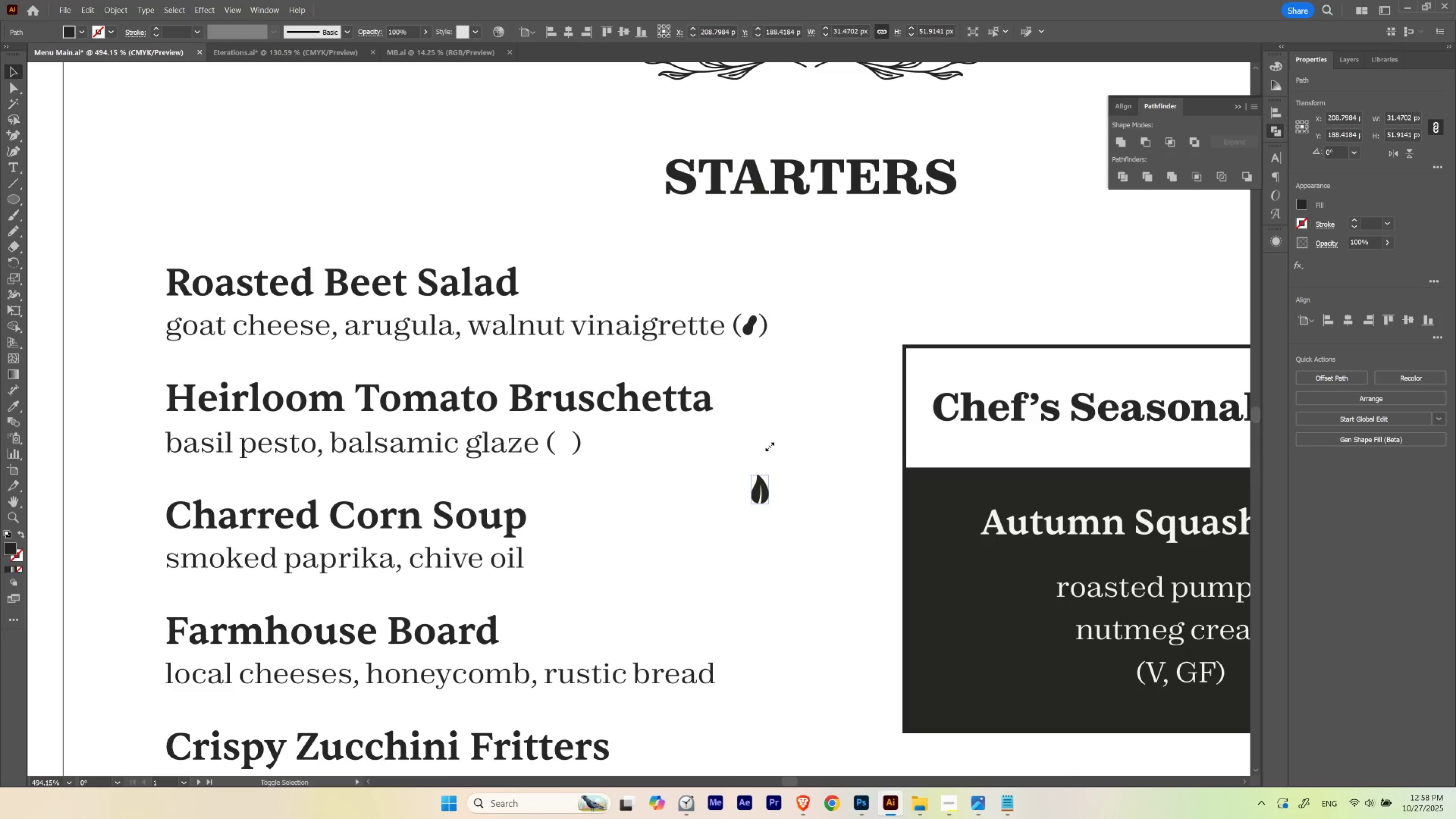 
key(Shift+ShiftLeft)
 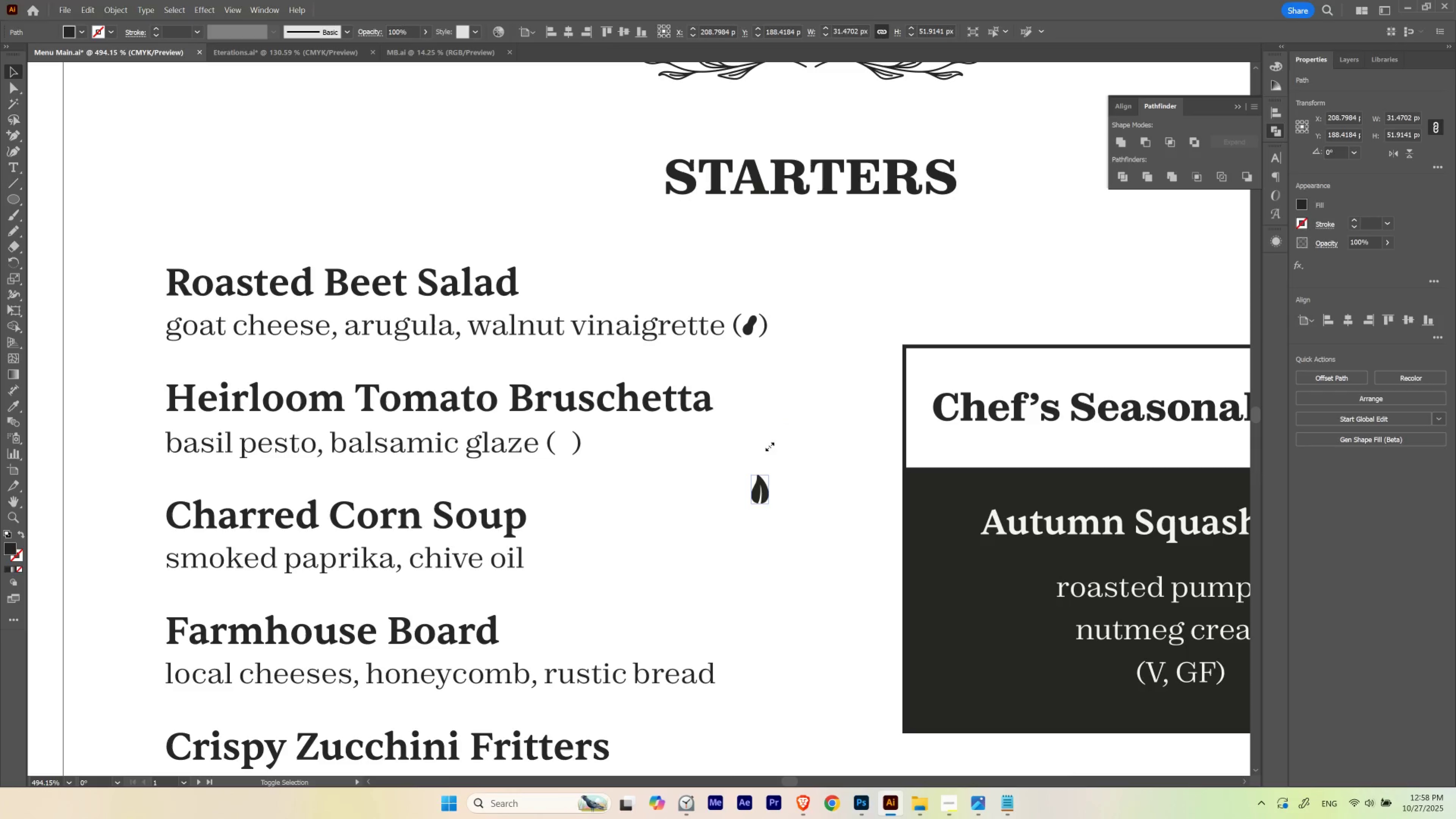 
key(Shift+ShiftLeft)
 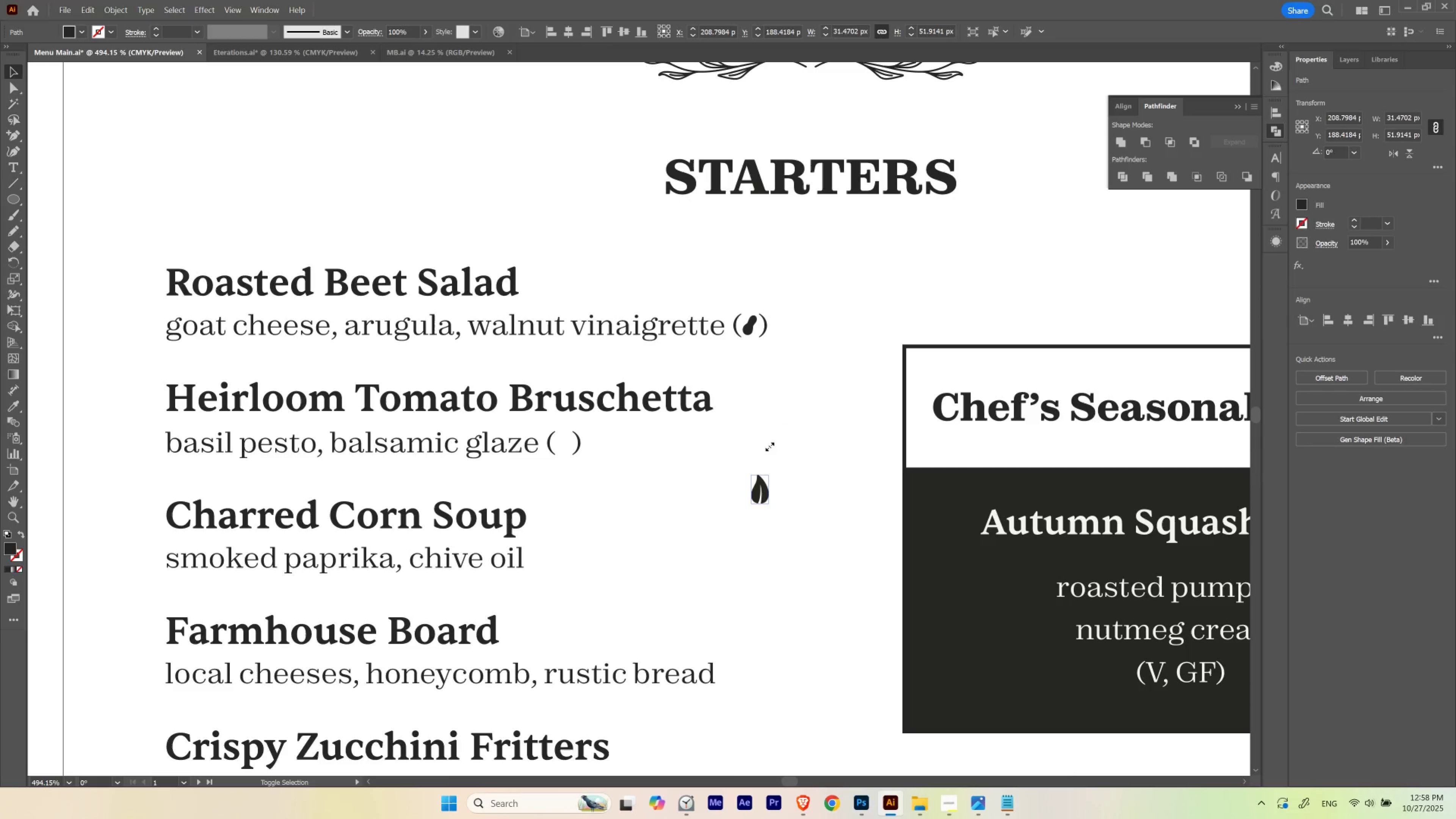 
key(Shift+ShiftLeft)
 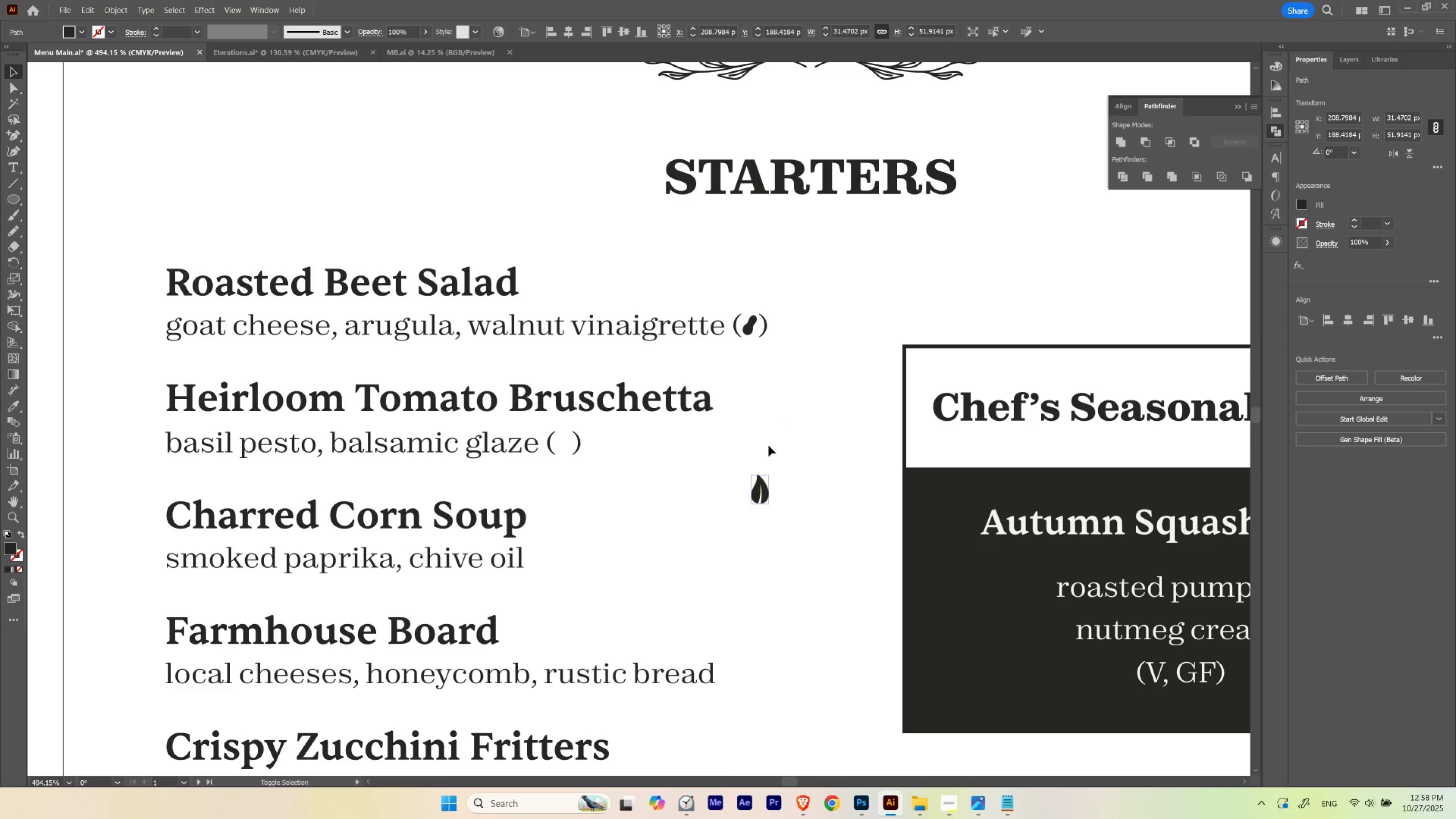 
key(Shift+ShiftLeft)
 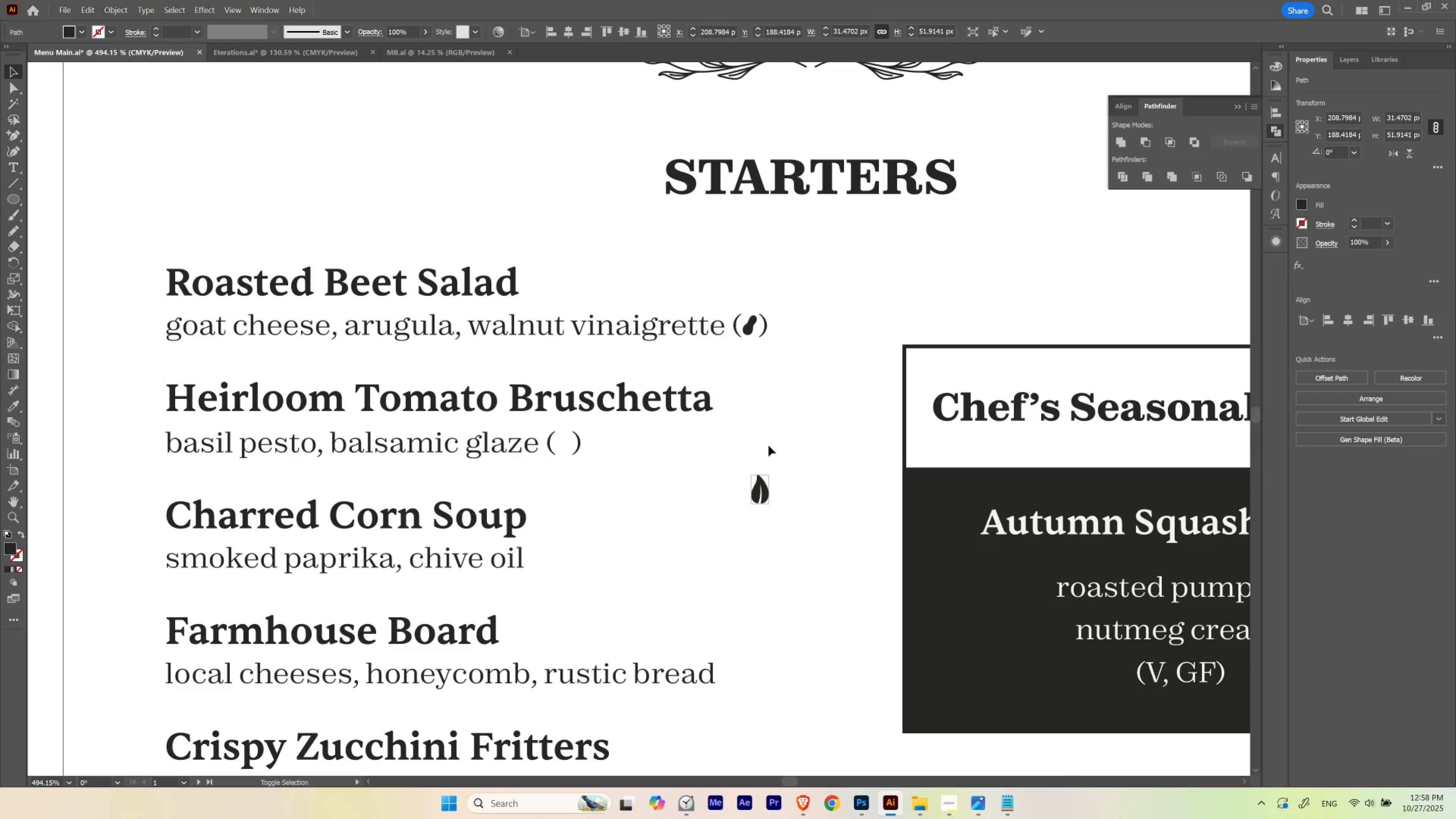 
key(Shift+ShiftLeft)
 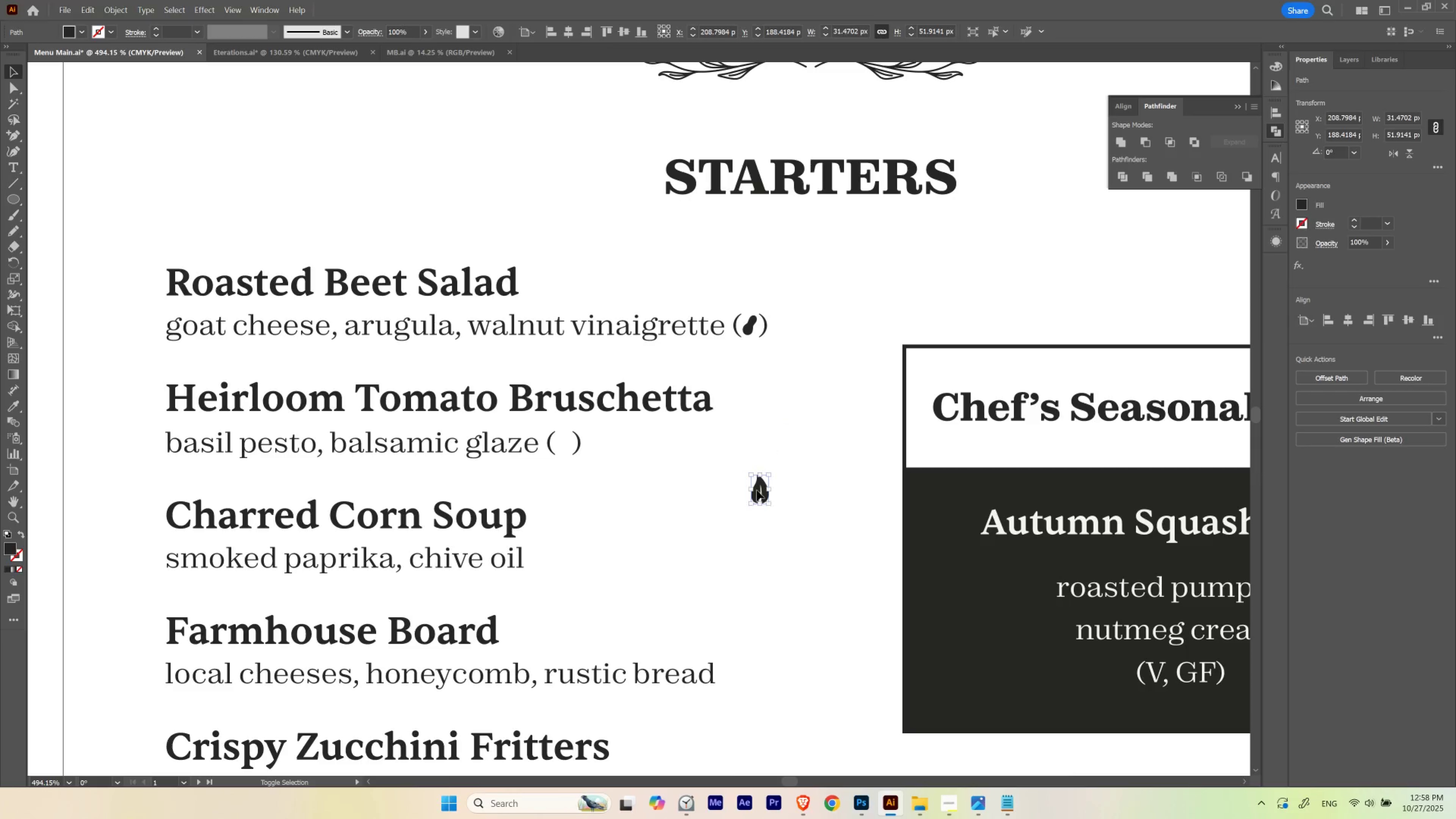 
key(Shift+ShiftLeft)
 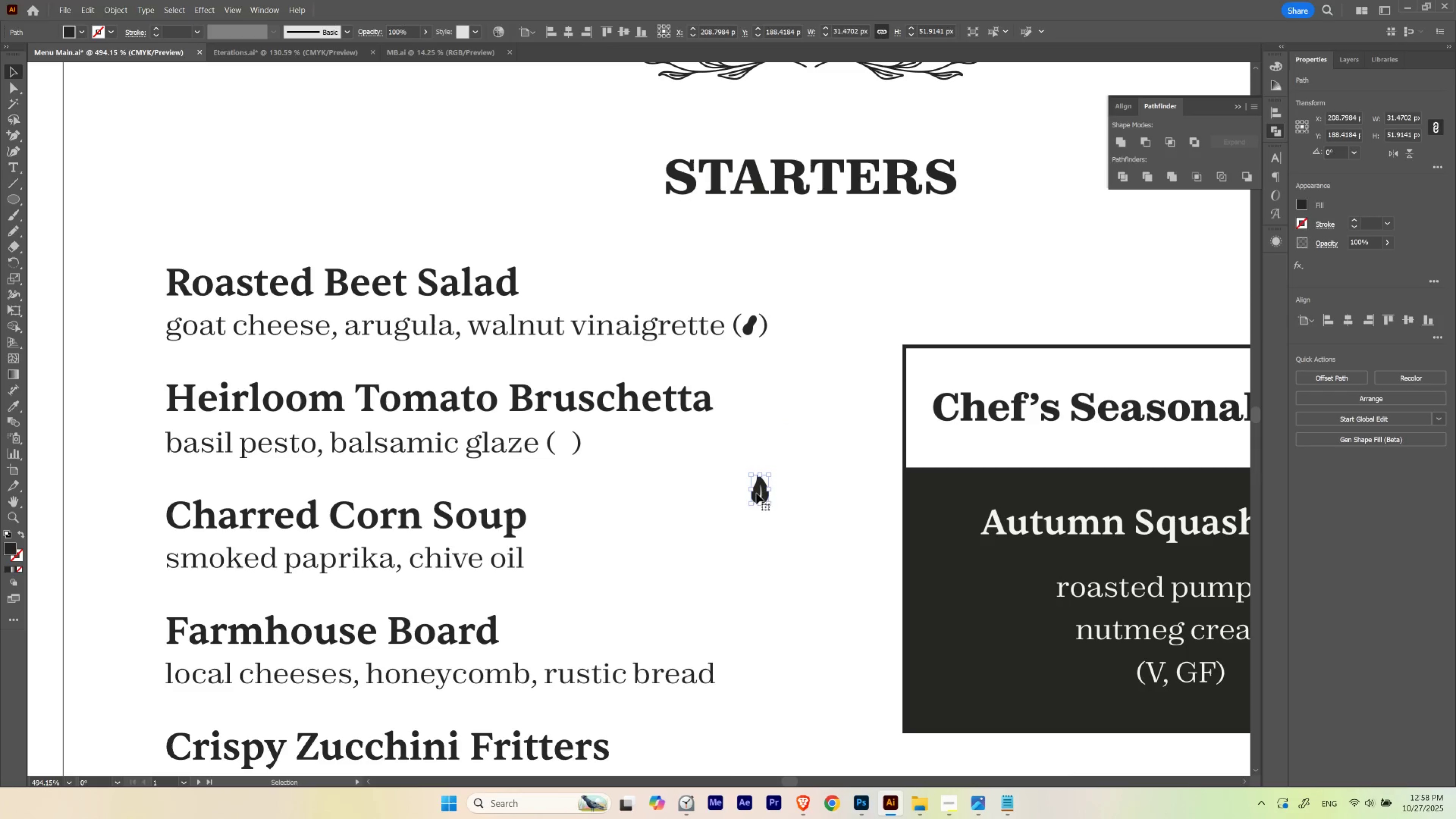 
key(Shift+ShiftLeft)
 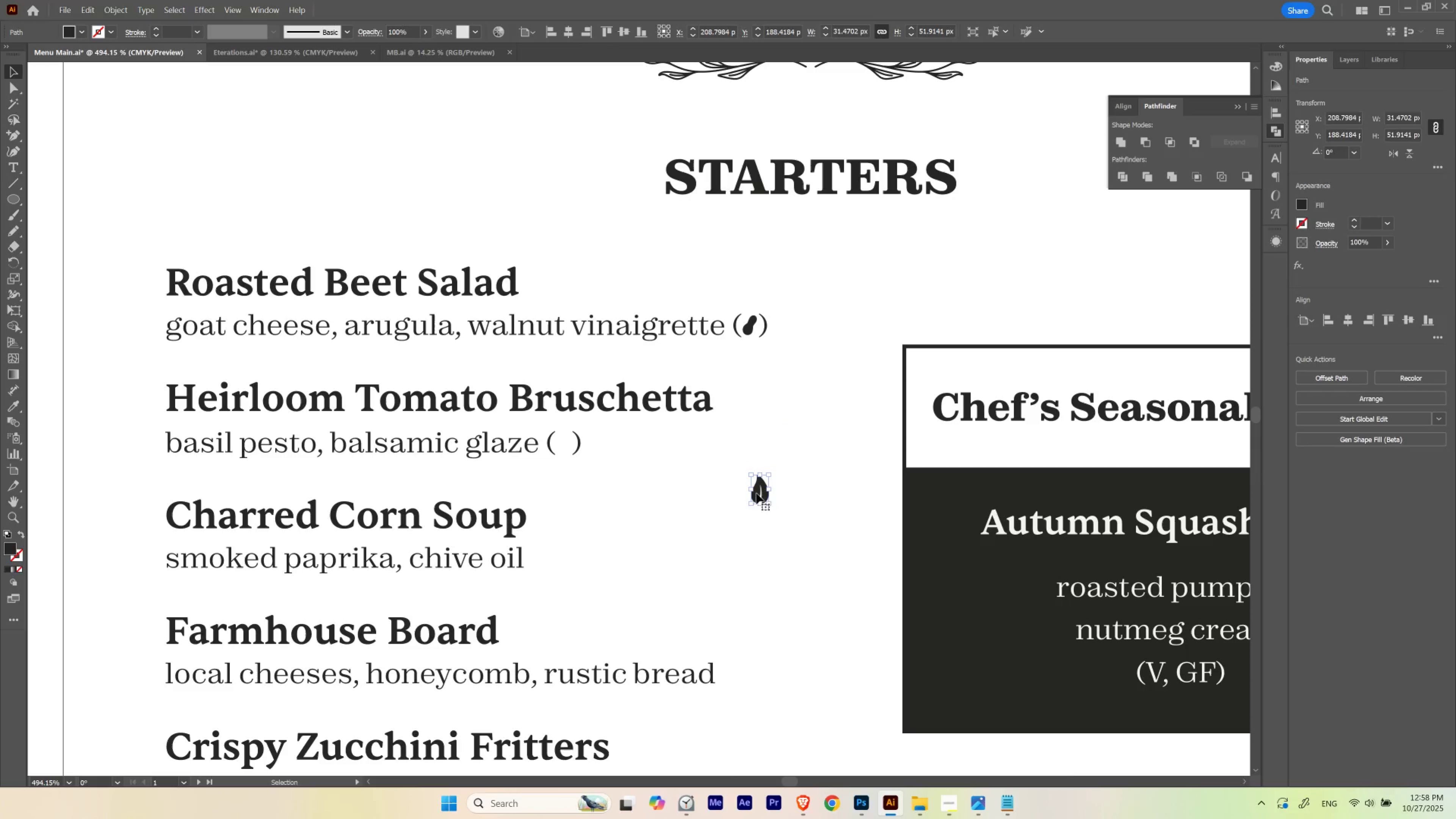 
key(Shift+ShiftLeft)
 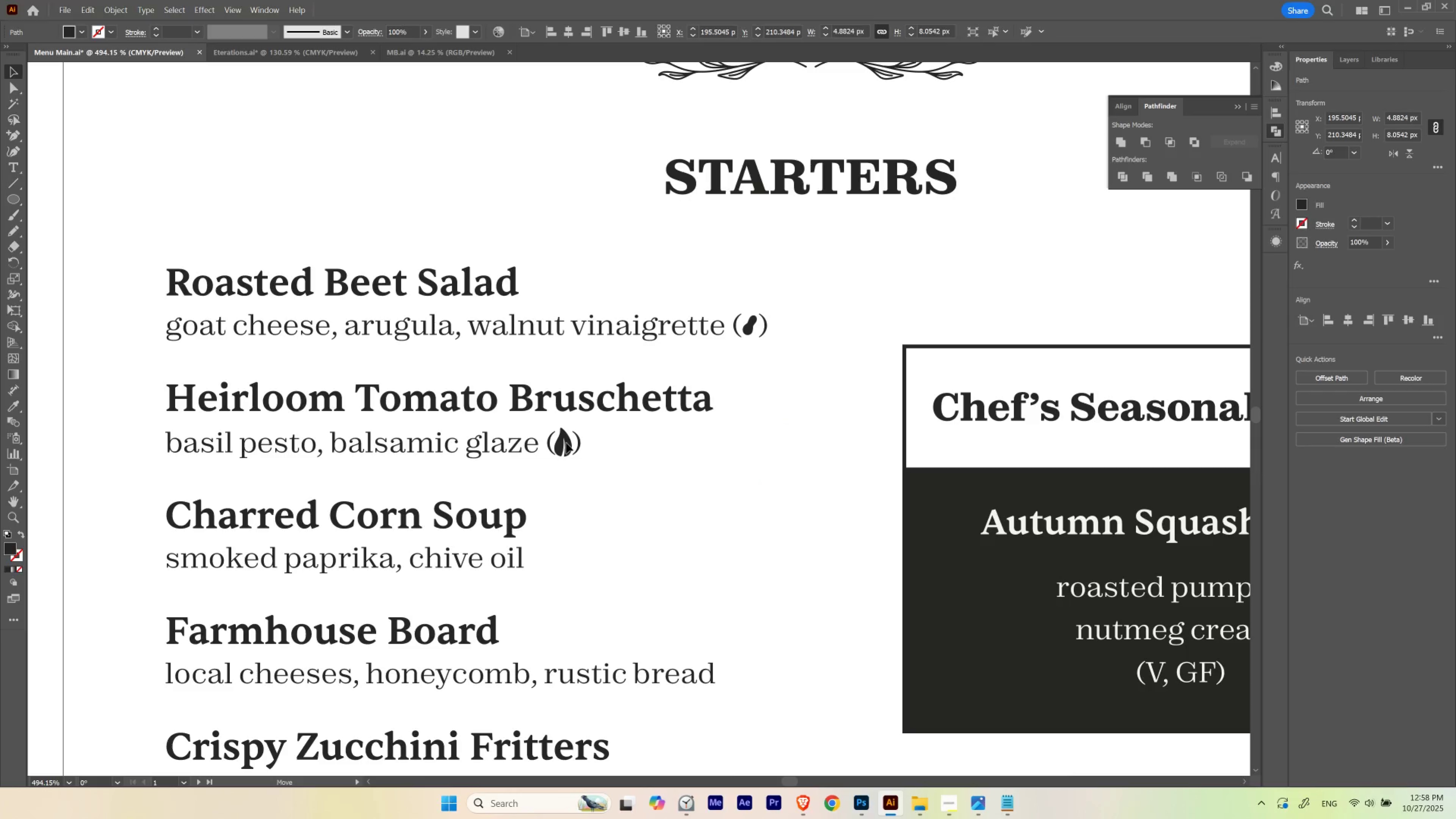 
hold_key(key=ControlLeft, duration=0.53)
 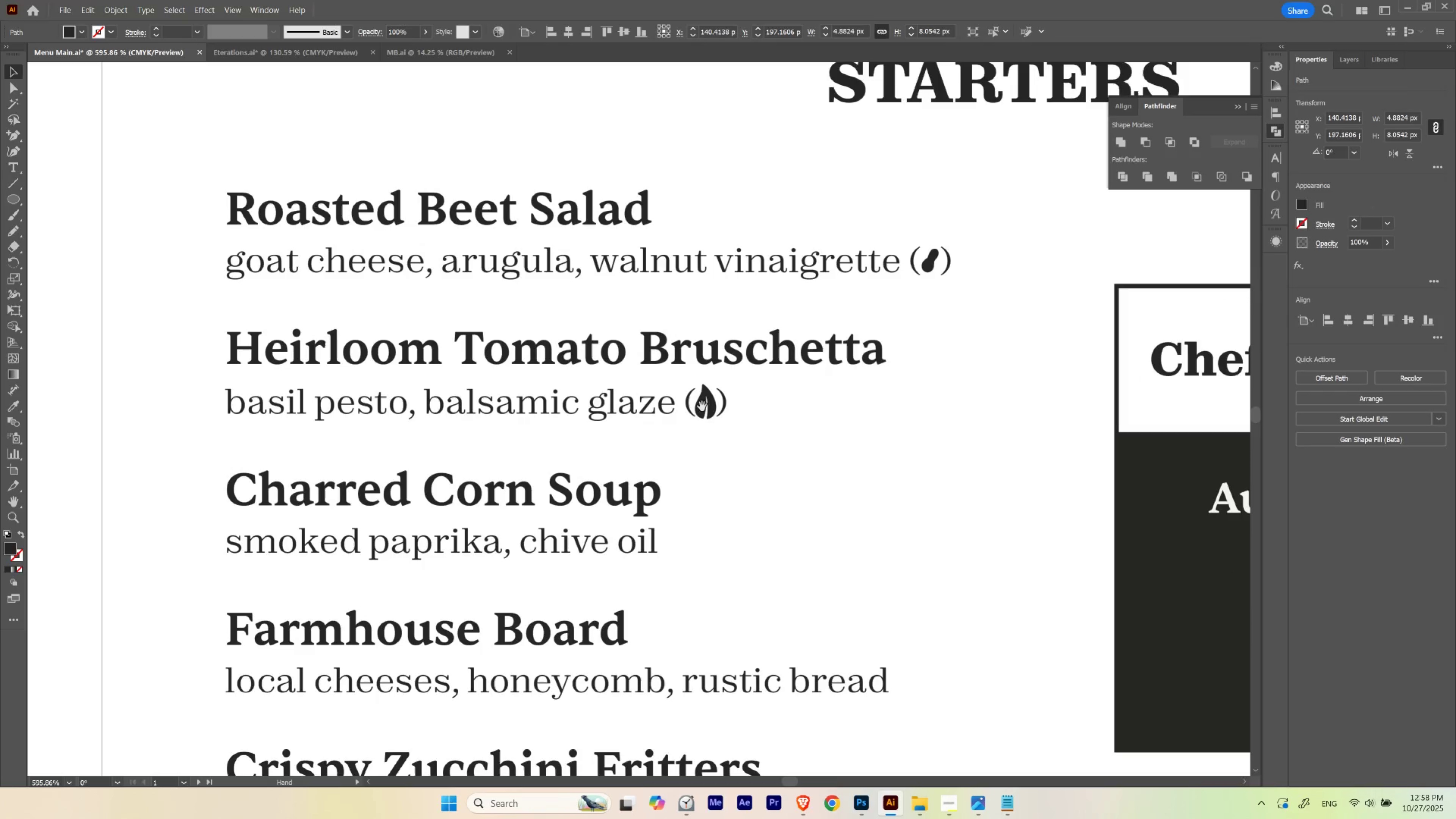 
hold_key(key=Space, duration=1.23)
 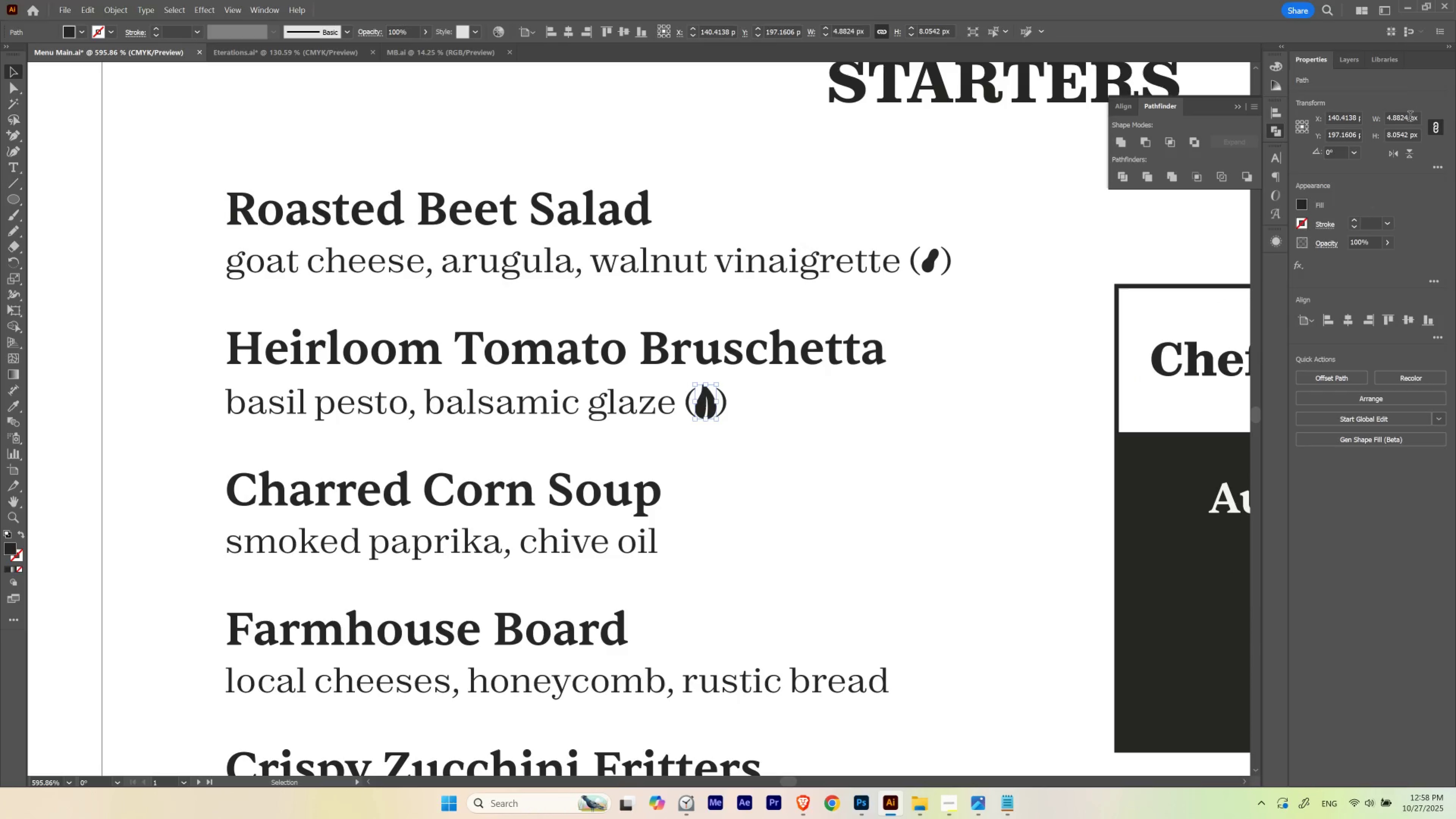 
scroll: coordinate [1410, 117], scroll_direction: down, amount: 2.0
 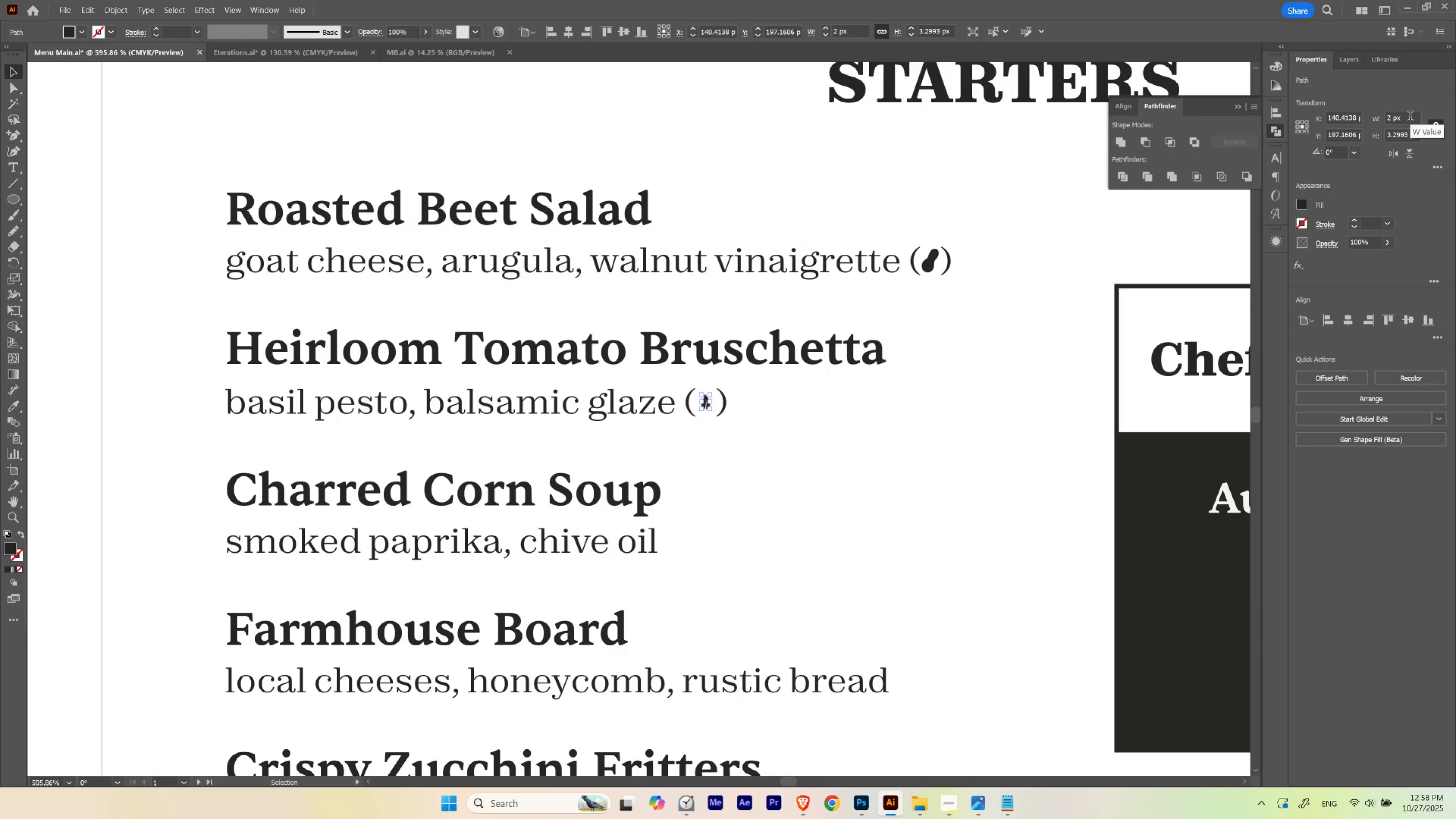 
scroll: coordinate [1410, 117], scroll_direction: up, amount: 1.0
 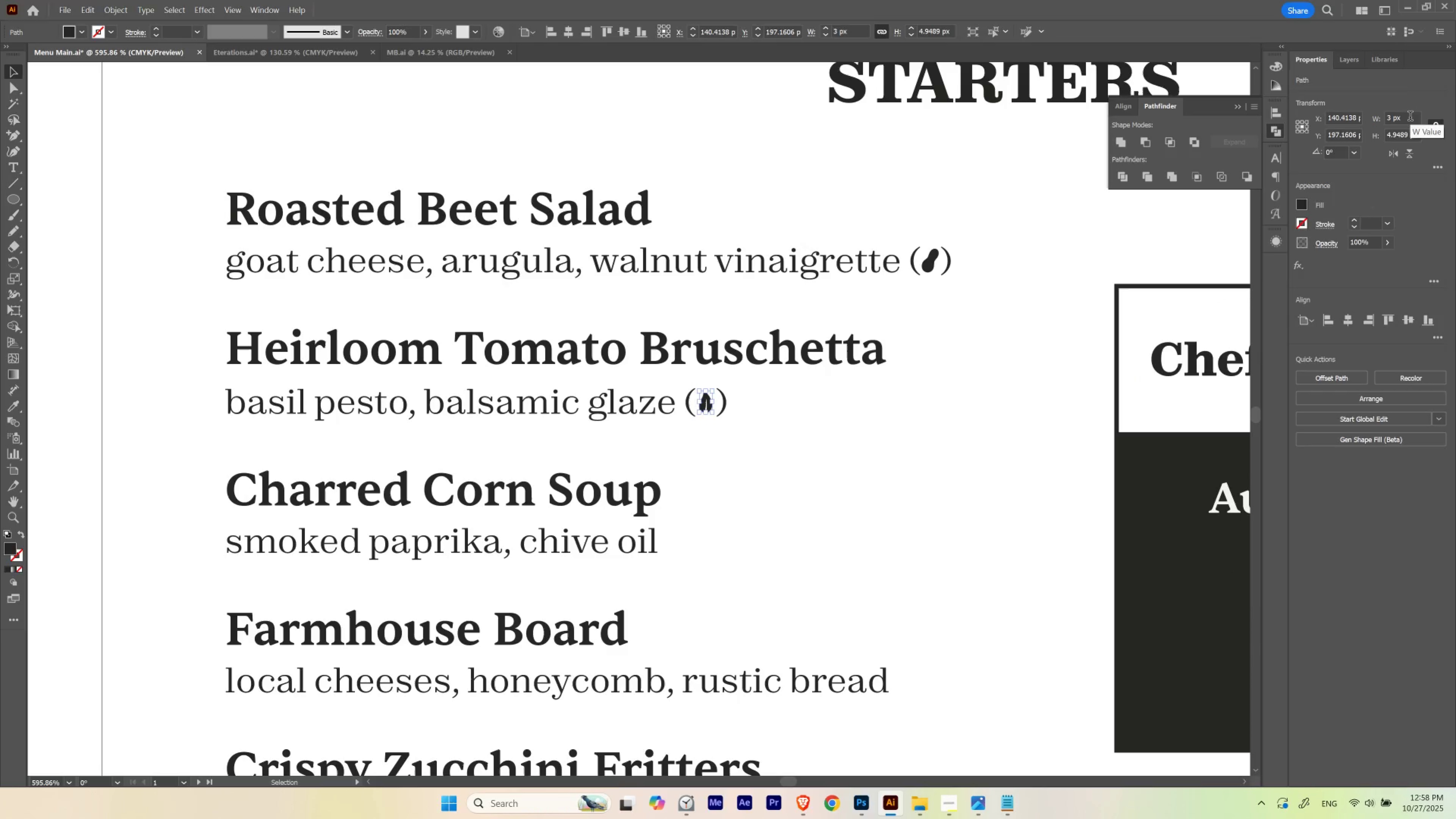 
key(Control+ControlLeft)
 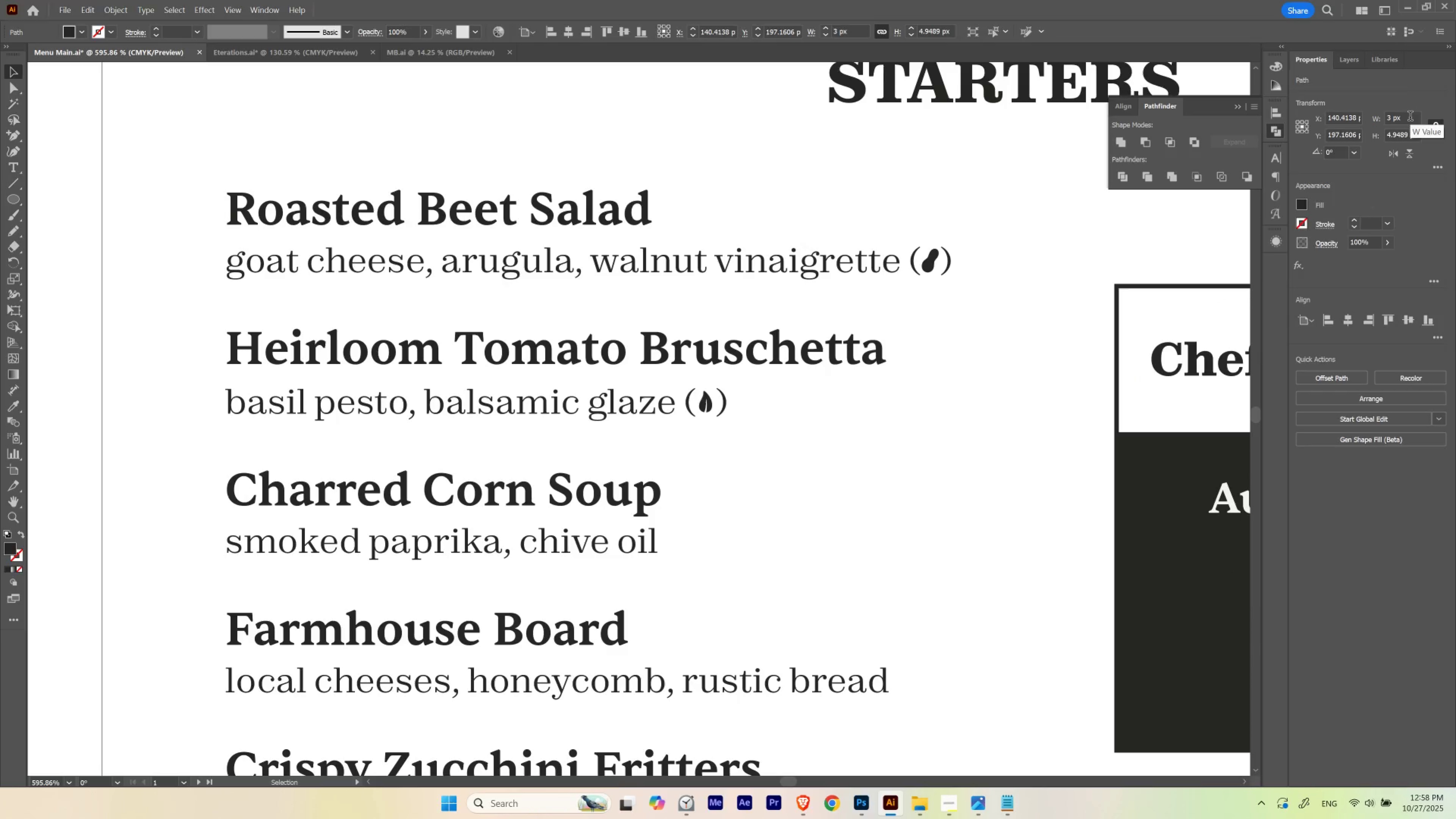 
key(Control+Shift+ShiftLeft)
 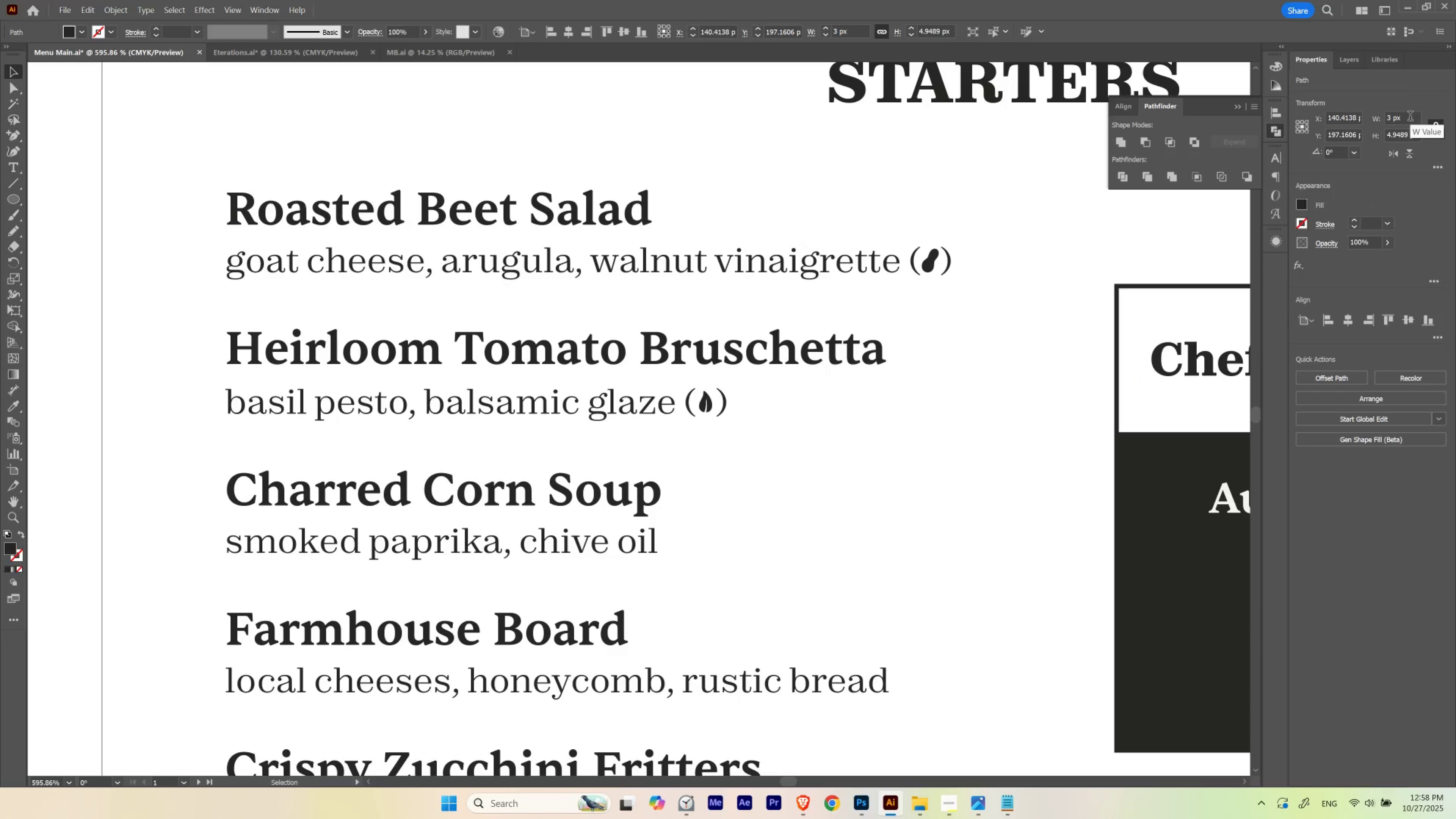 
key(Control+Shift+B)
 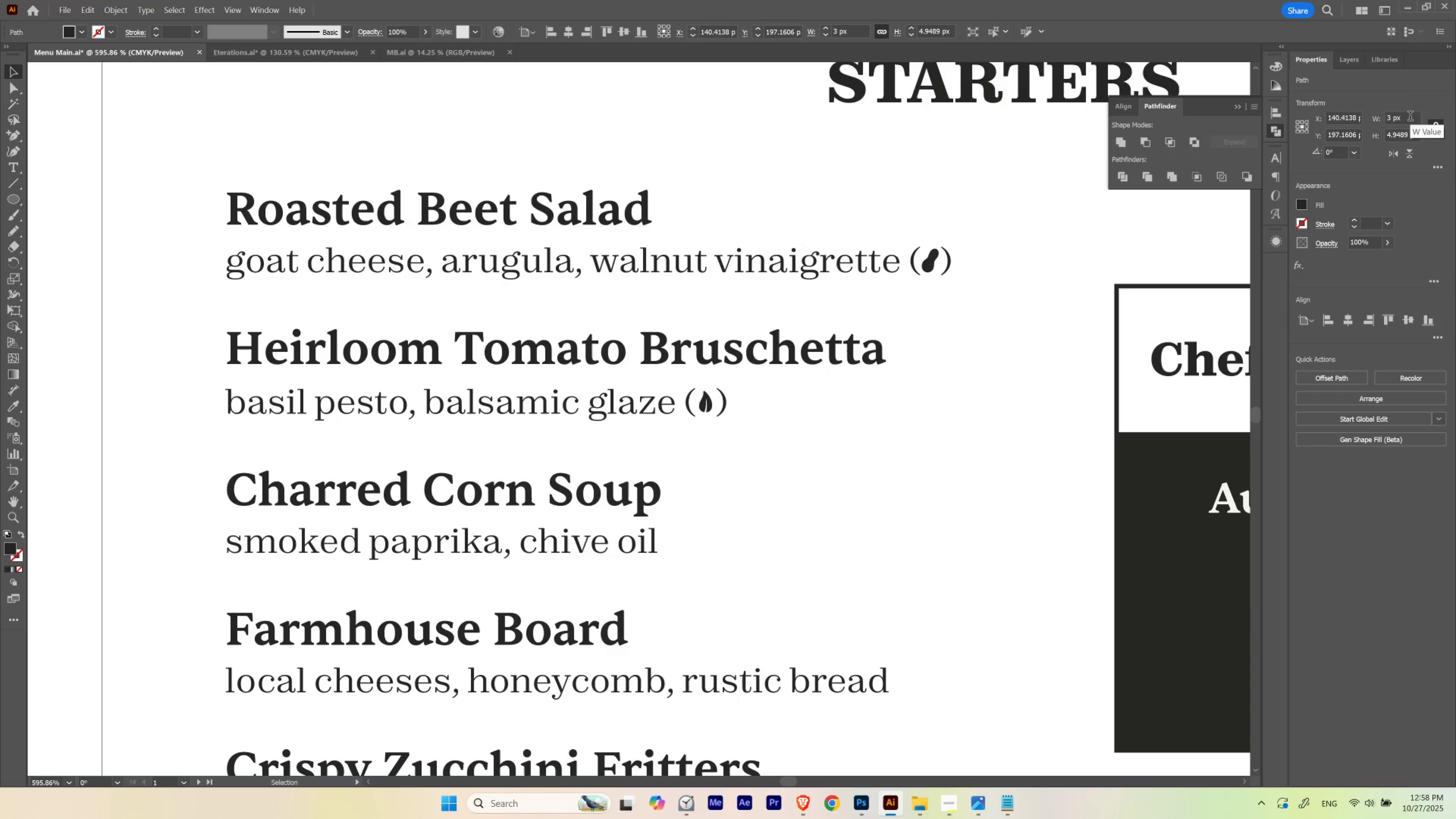 
key(V)
 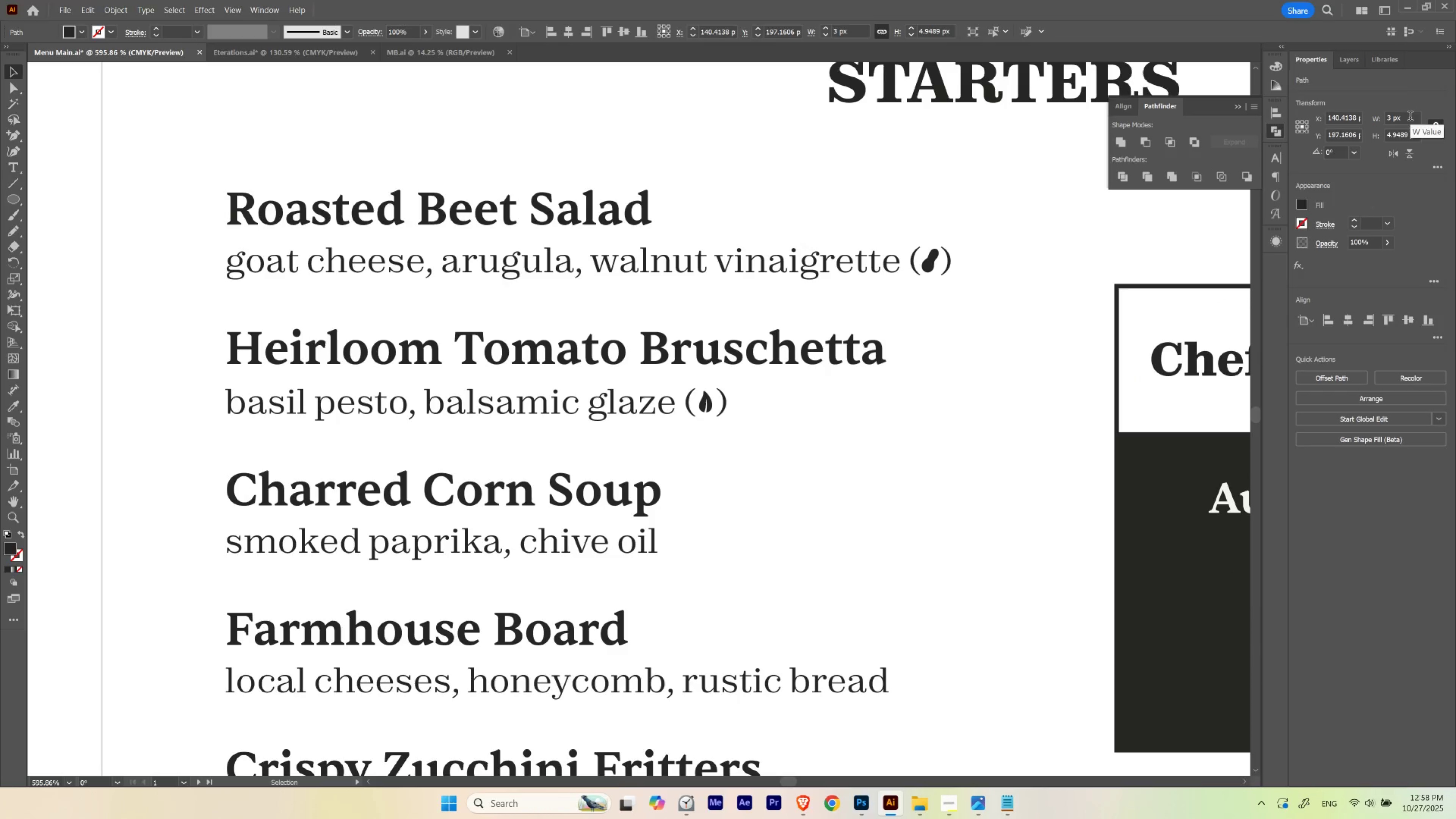 
key(ArrowRight)
 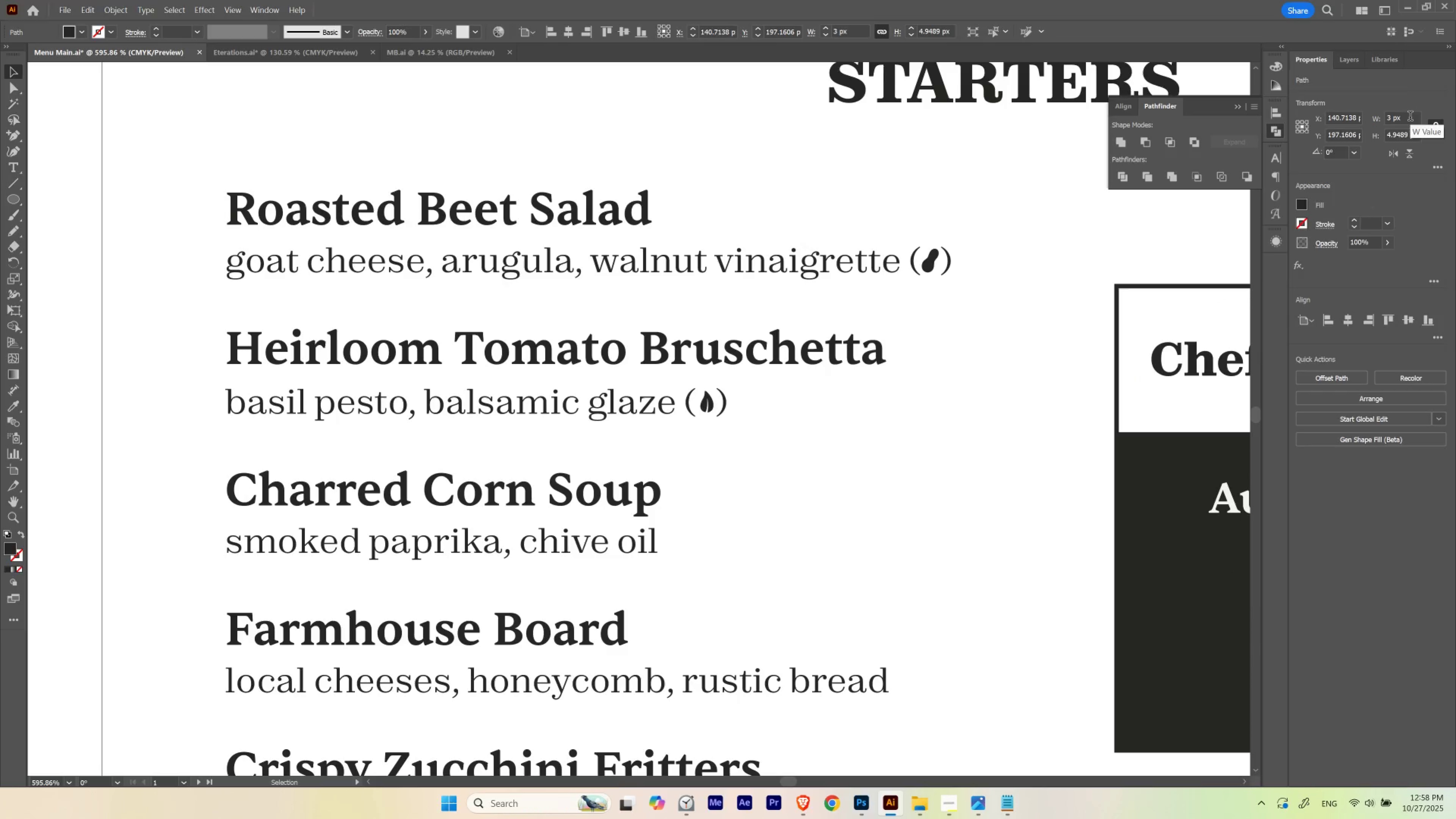 
key(ArrowLeft)
 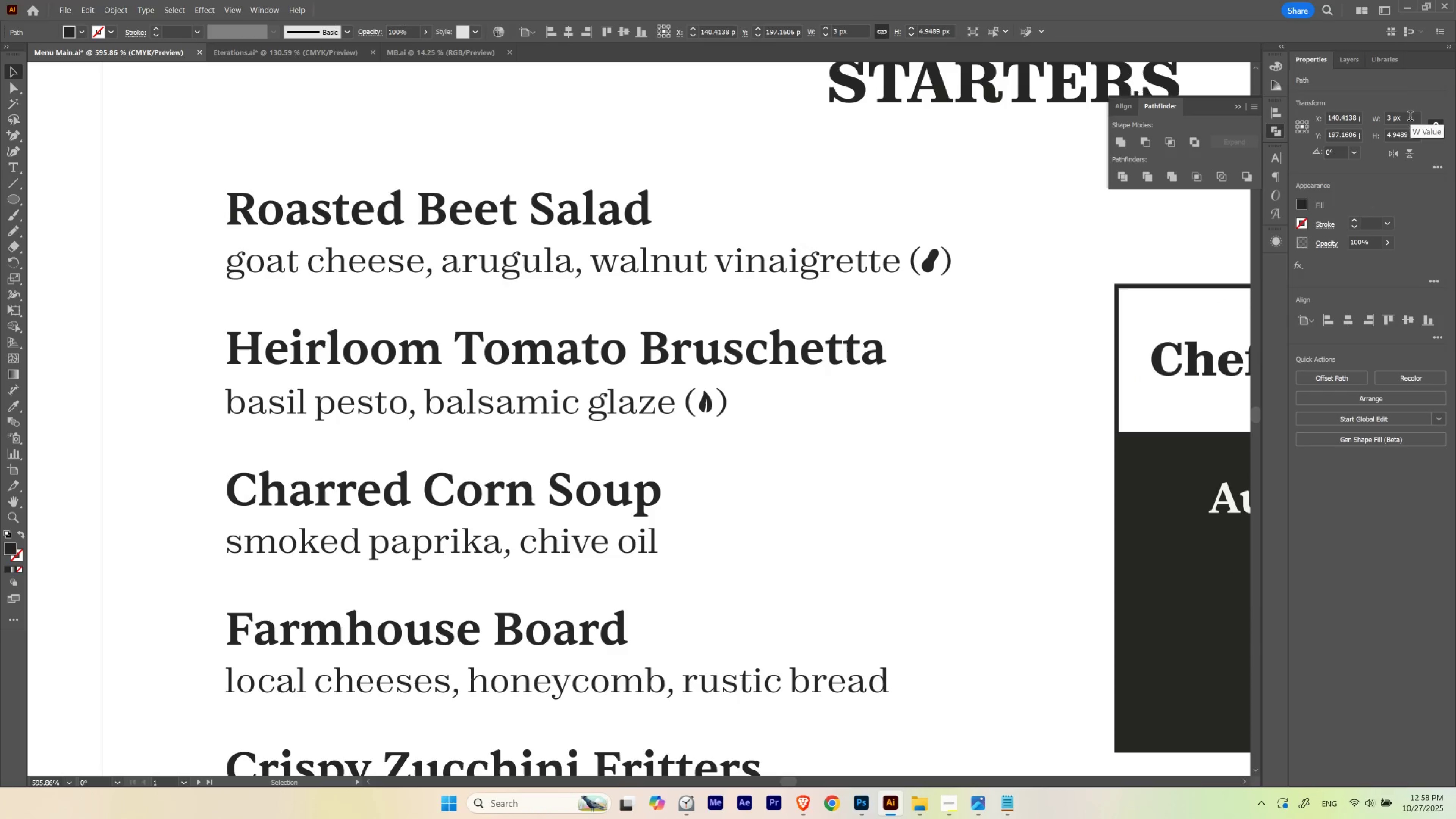 
hold_key(key=ControlLeft, duration=1.5)
scroll: coordinate [1410, 117], scroll_direction: up, amount: 4.0
 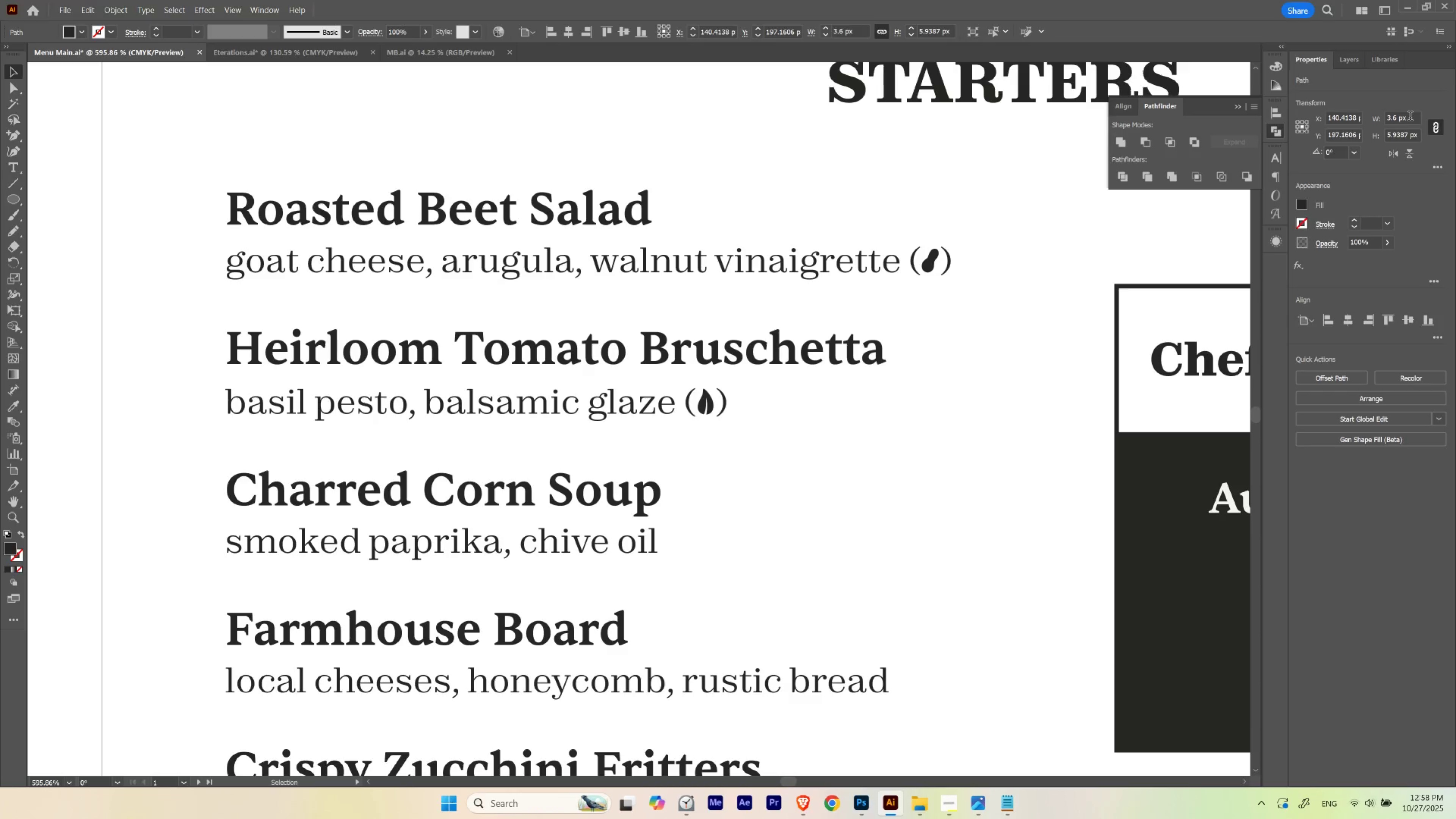 
hold_key(key=ControlLeft, duration=1.52)
 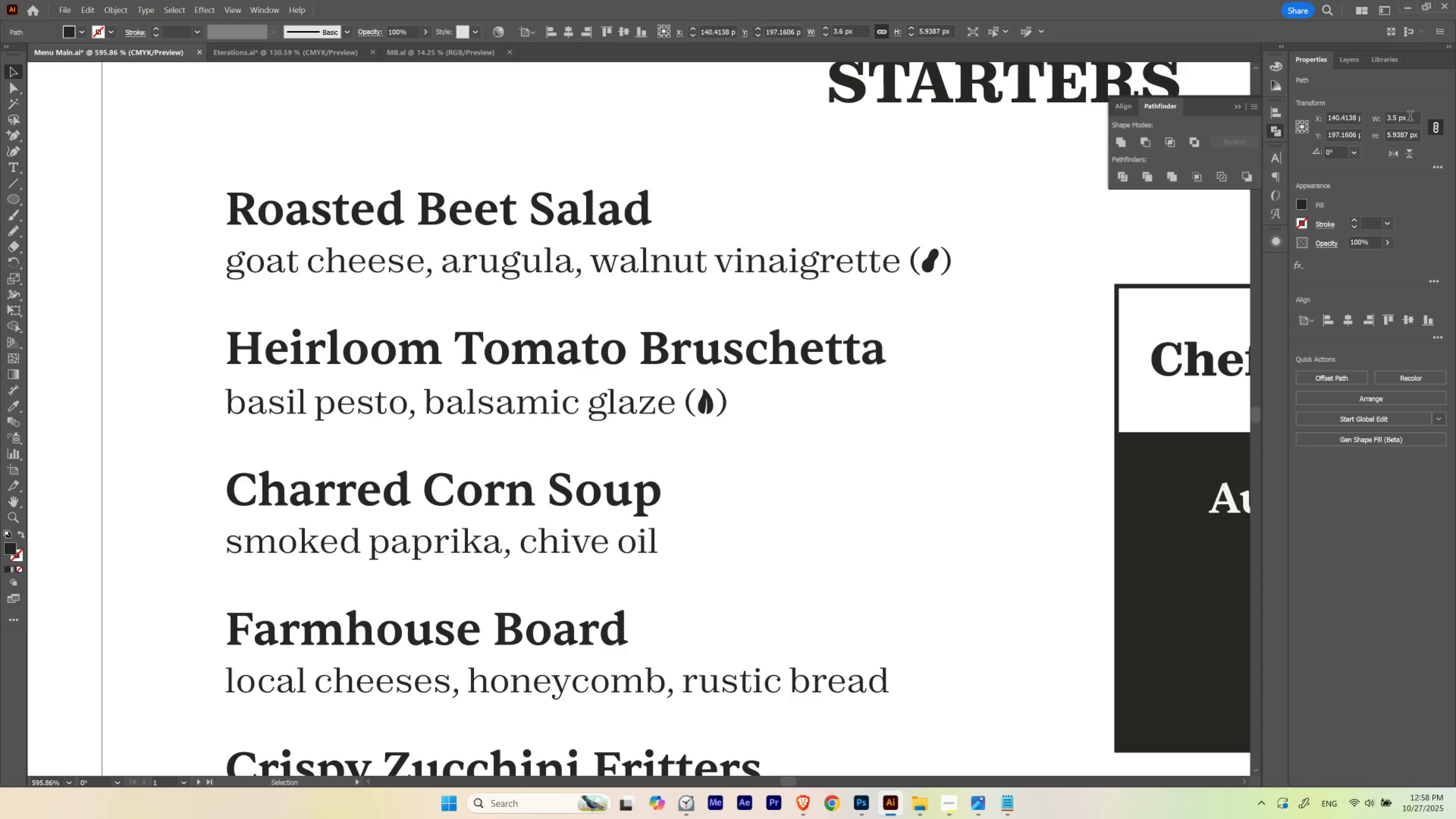 
hold_key(key=ControlLeft, duration=1.5)
 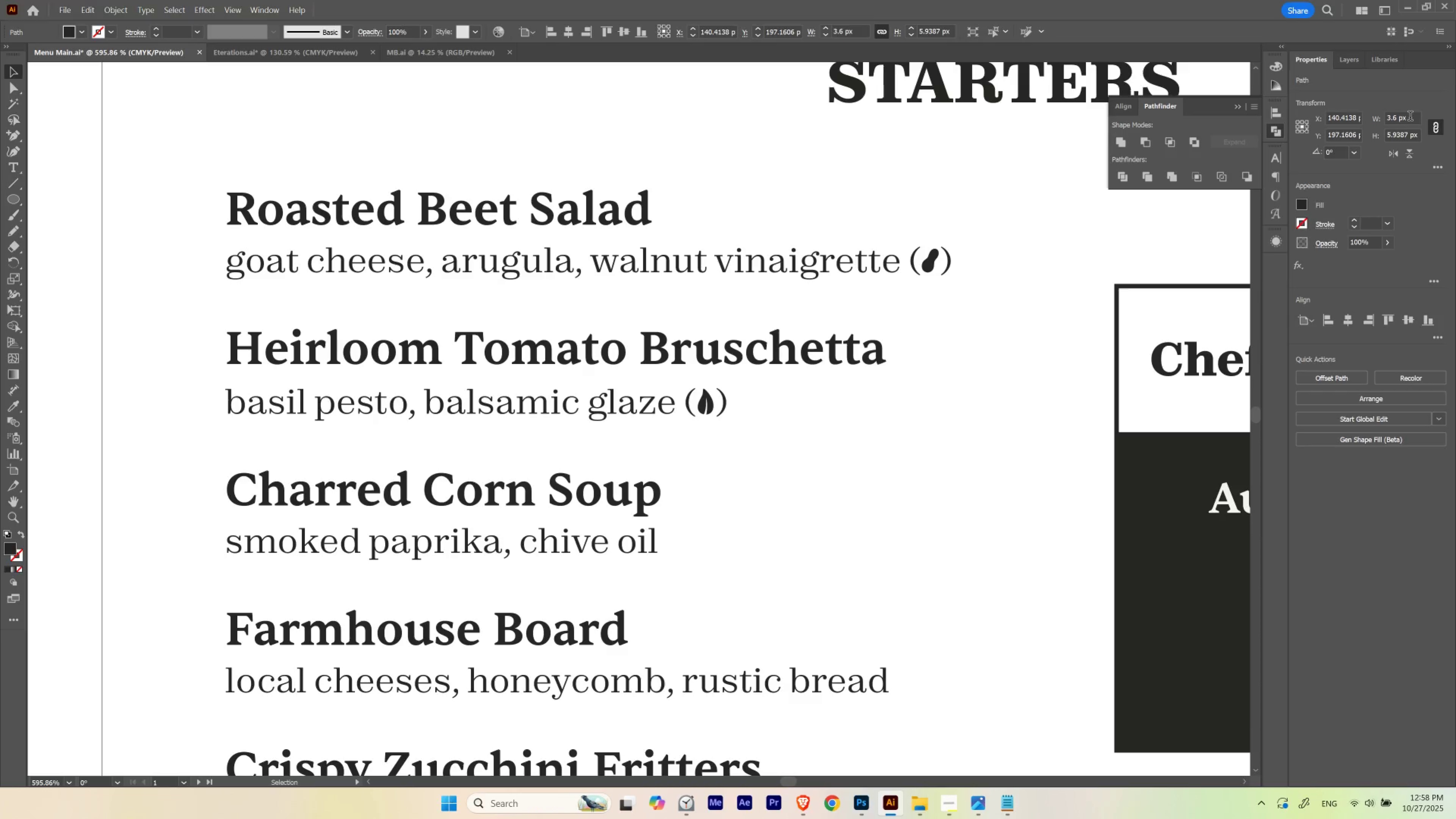 
hold_key(key=ControlLeft, duration=0.75)
 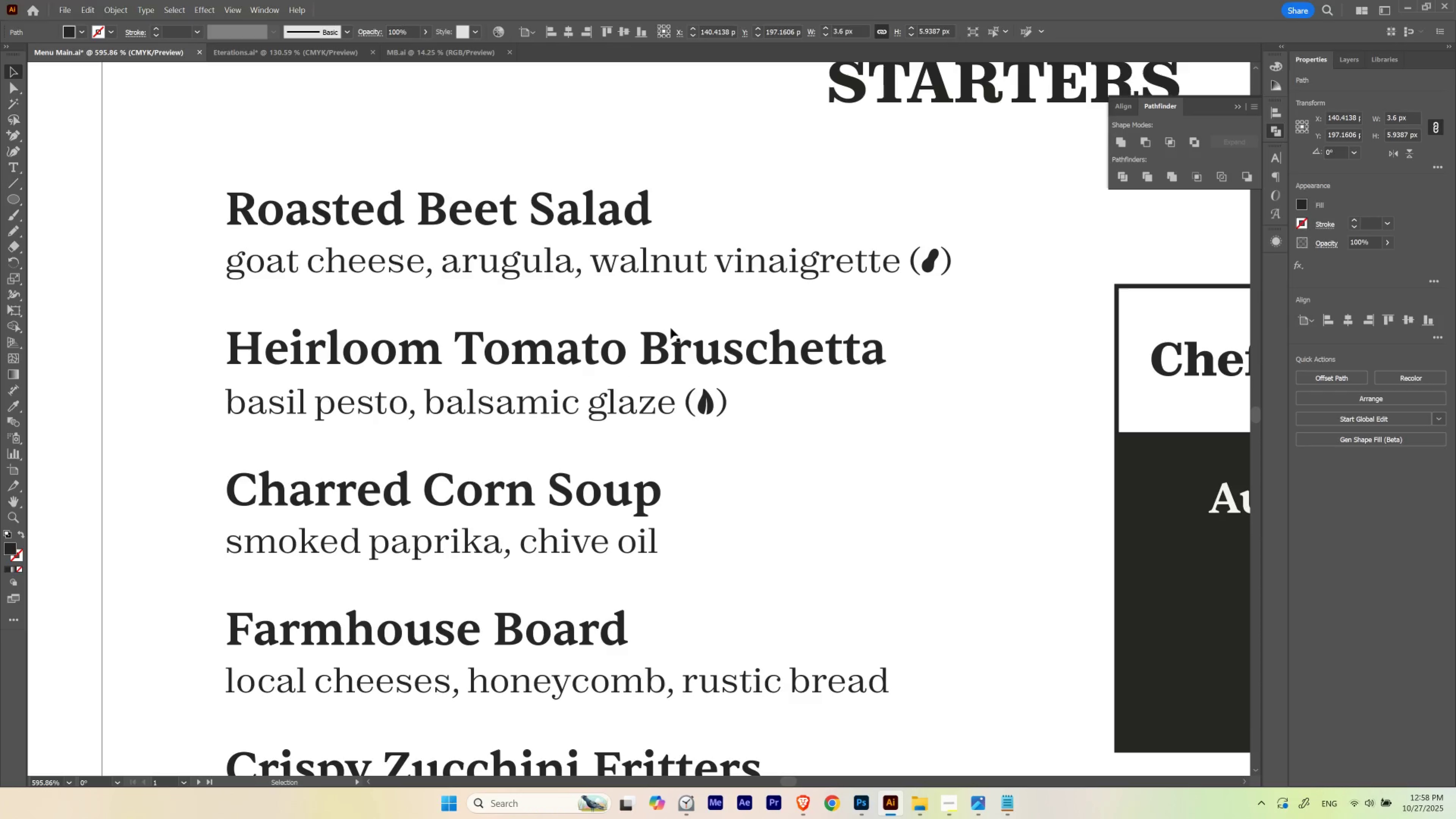 
hold_key(key=ControlLeft, duration=0.78)
 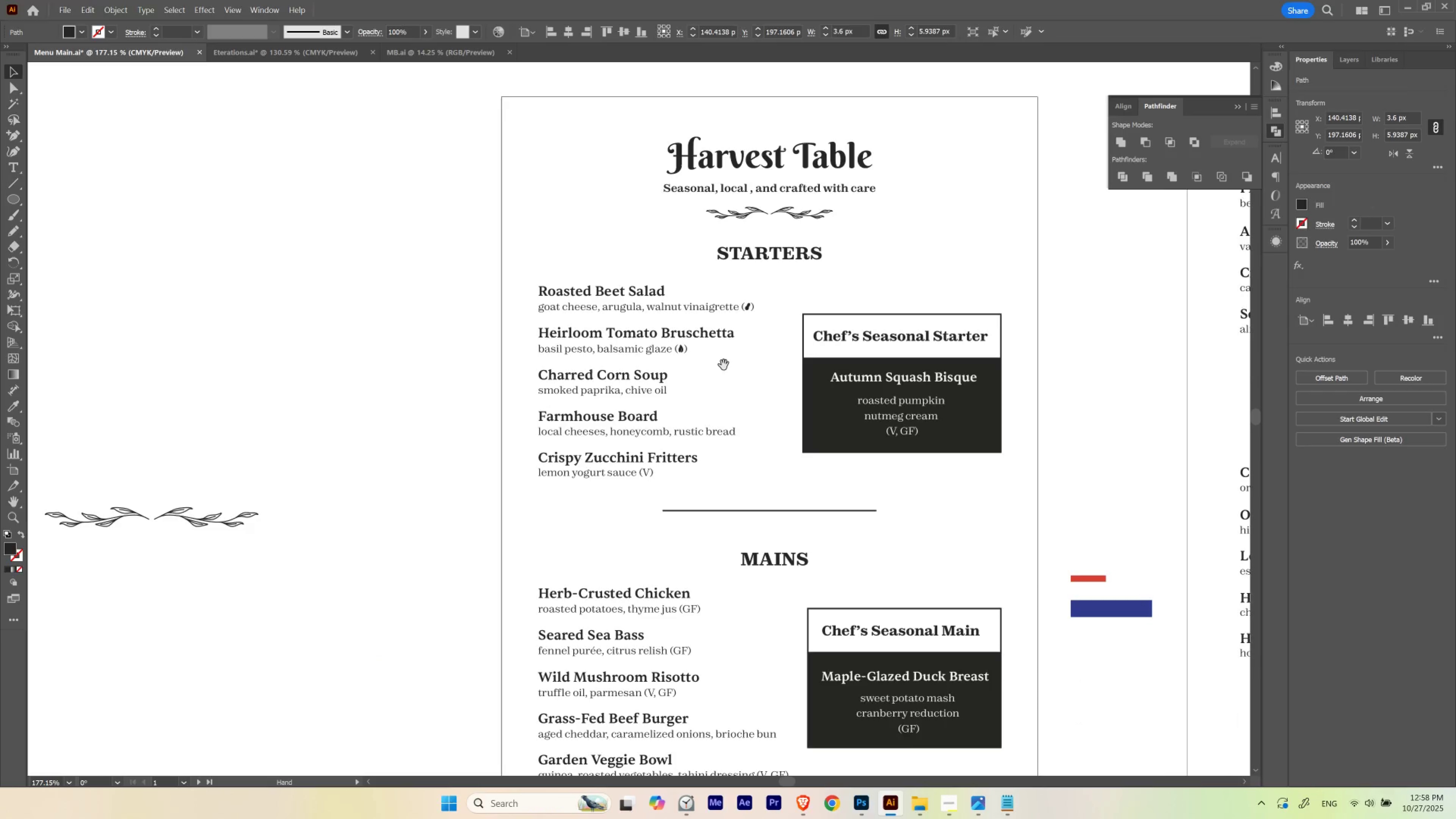 
hold_key(key=Space, duration=1.54)
 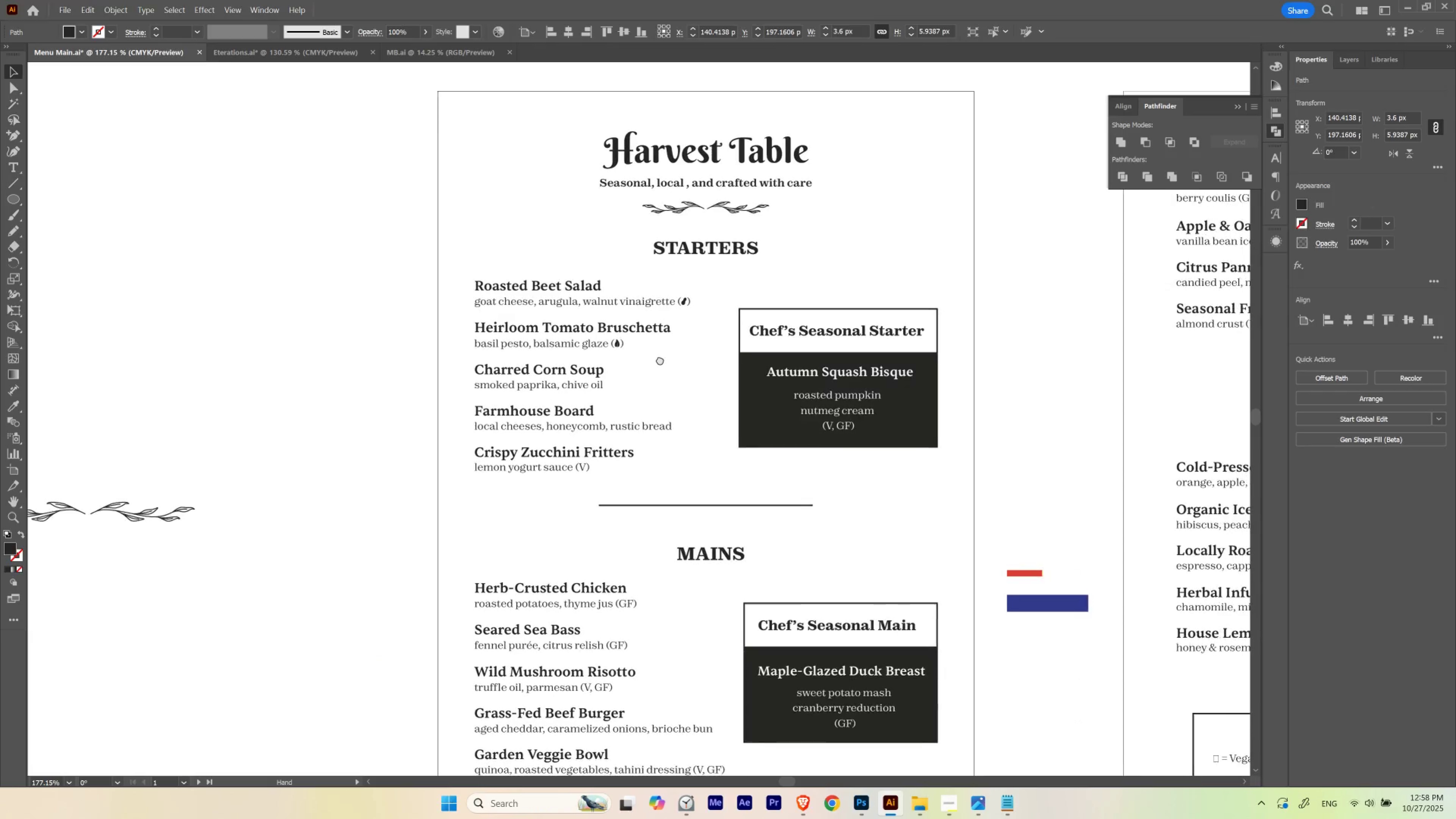 
key(Space)
 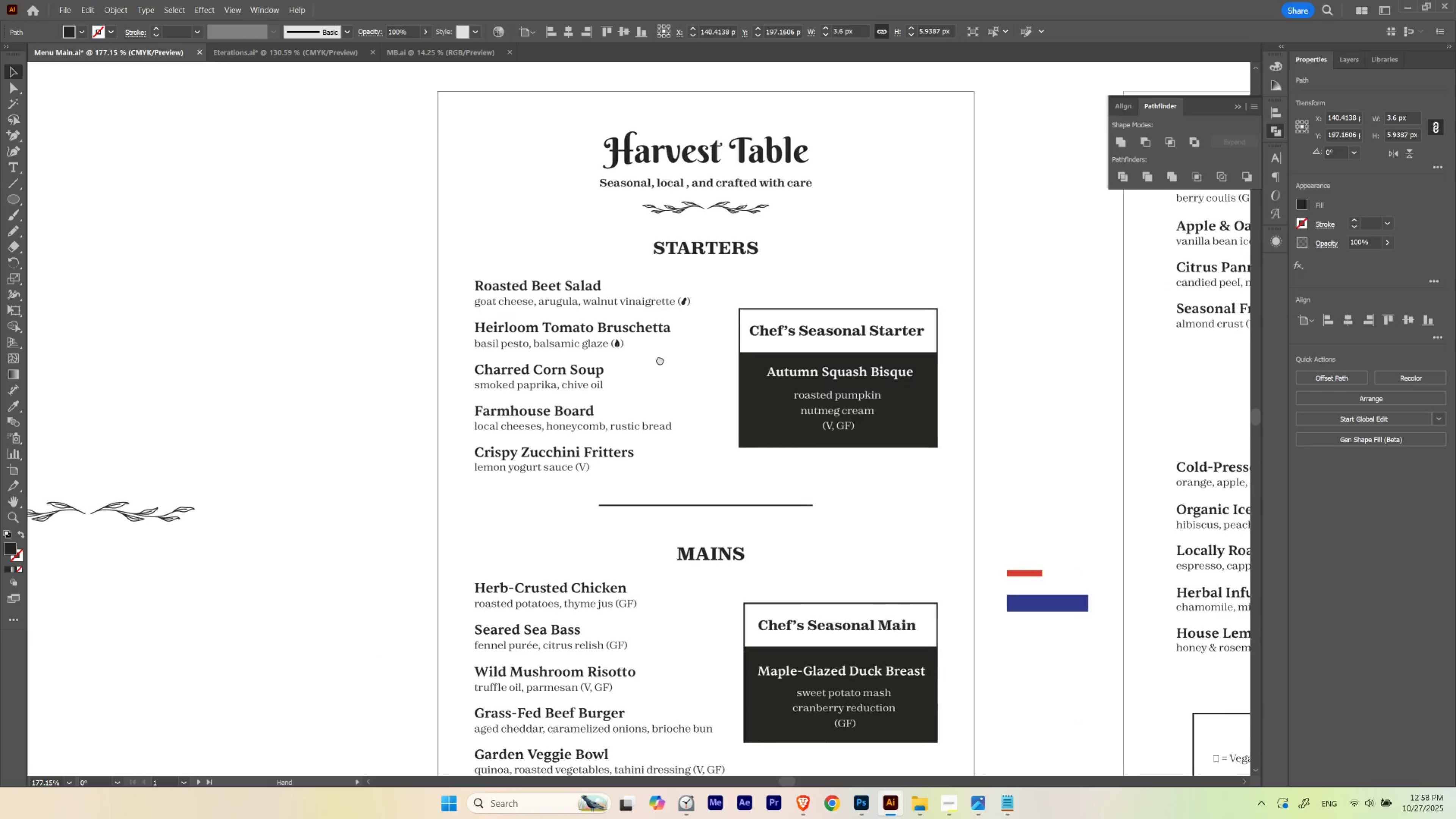 
key(Space)
 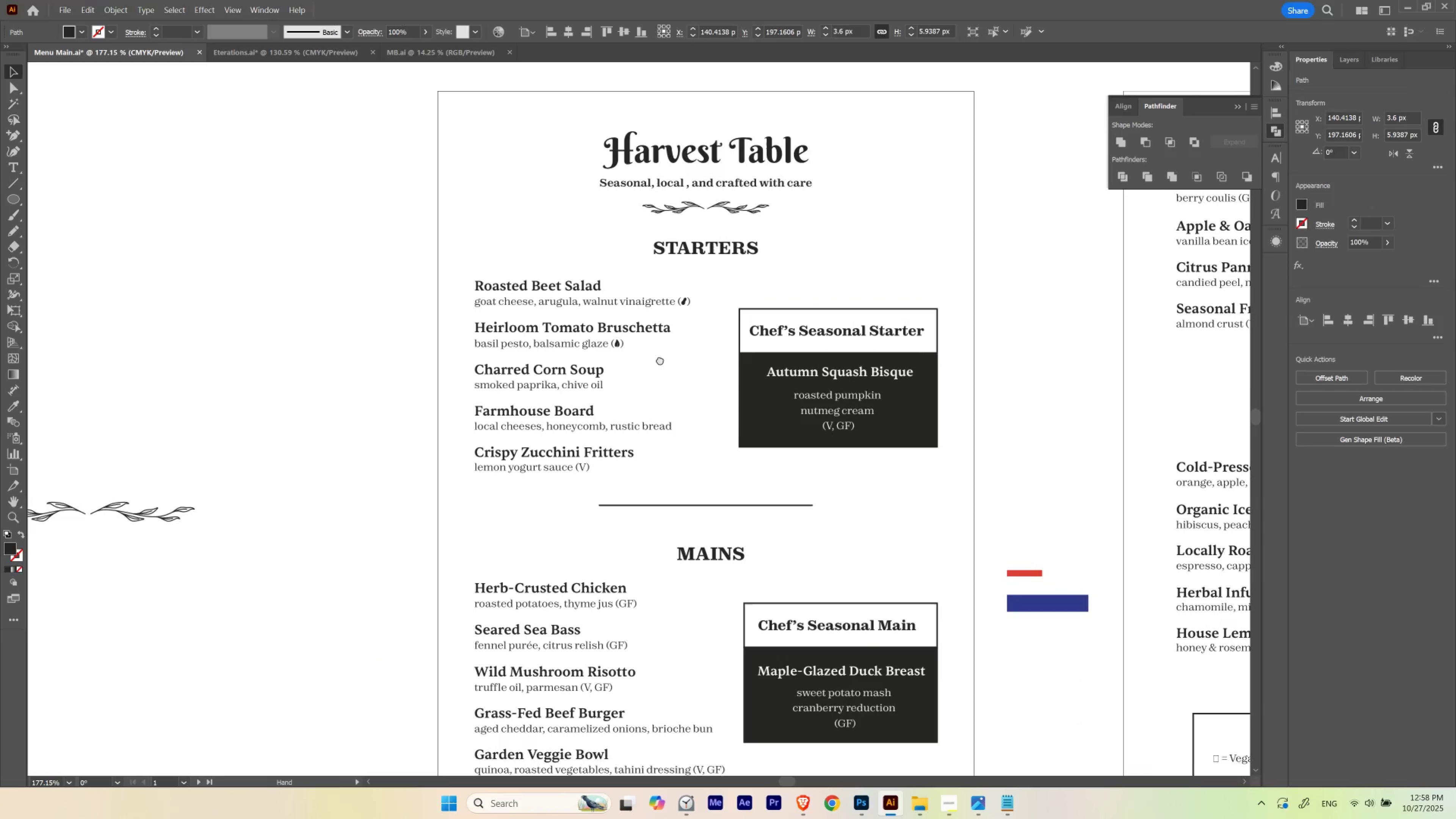 
key(Space)
 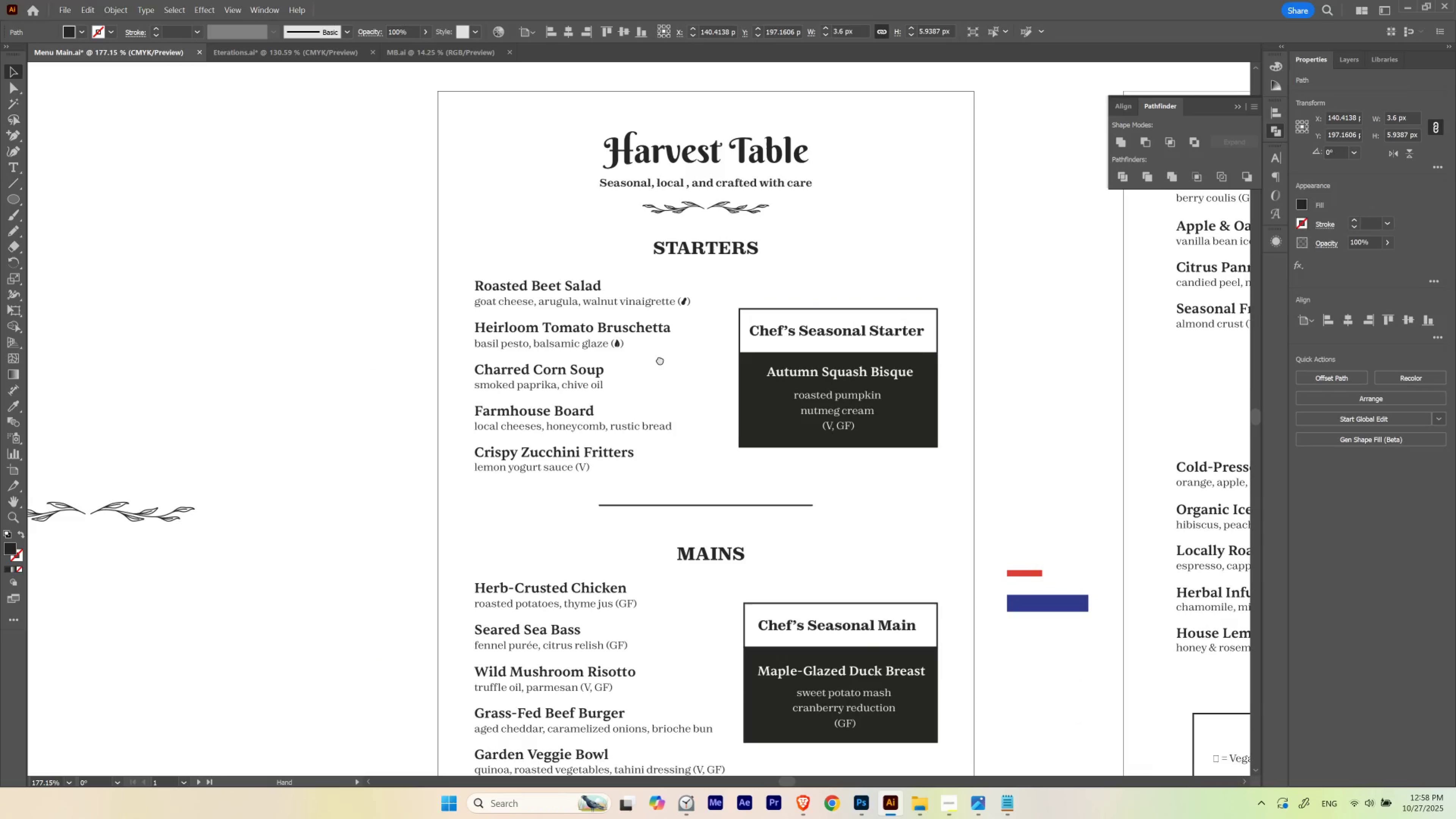 
key(Space)
 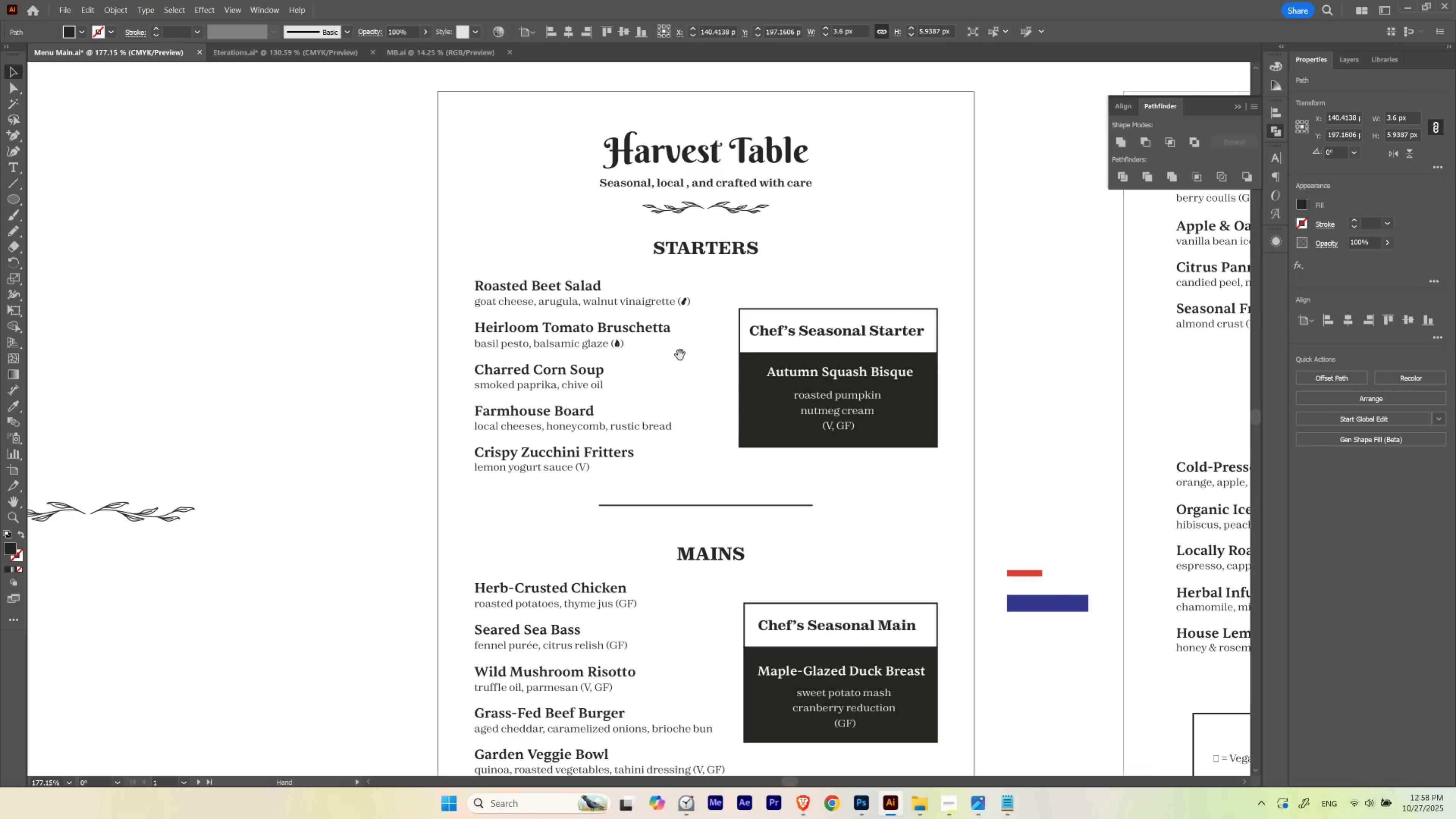 
key(Space)
 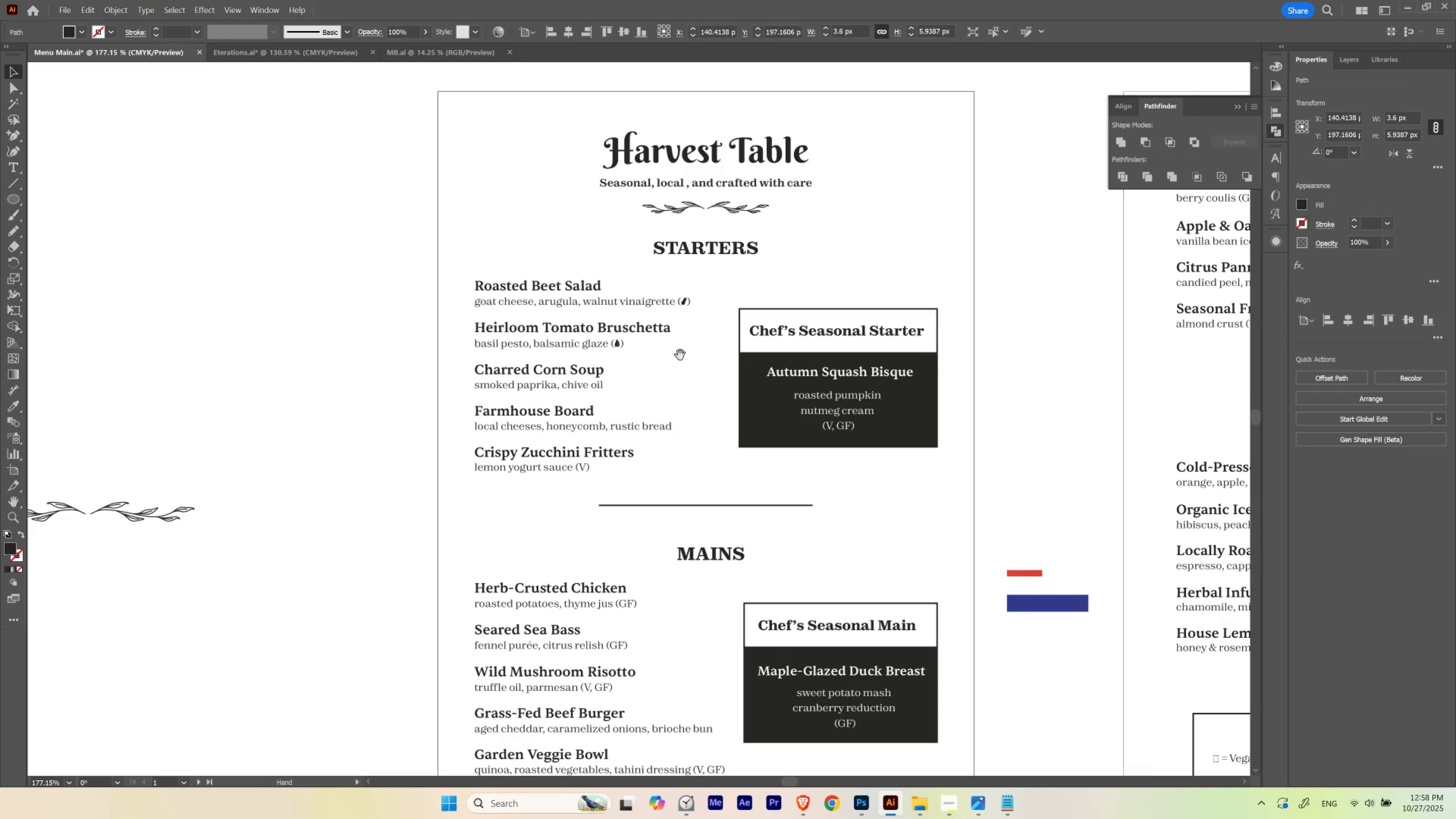 
key(Space)
 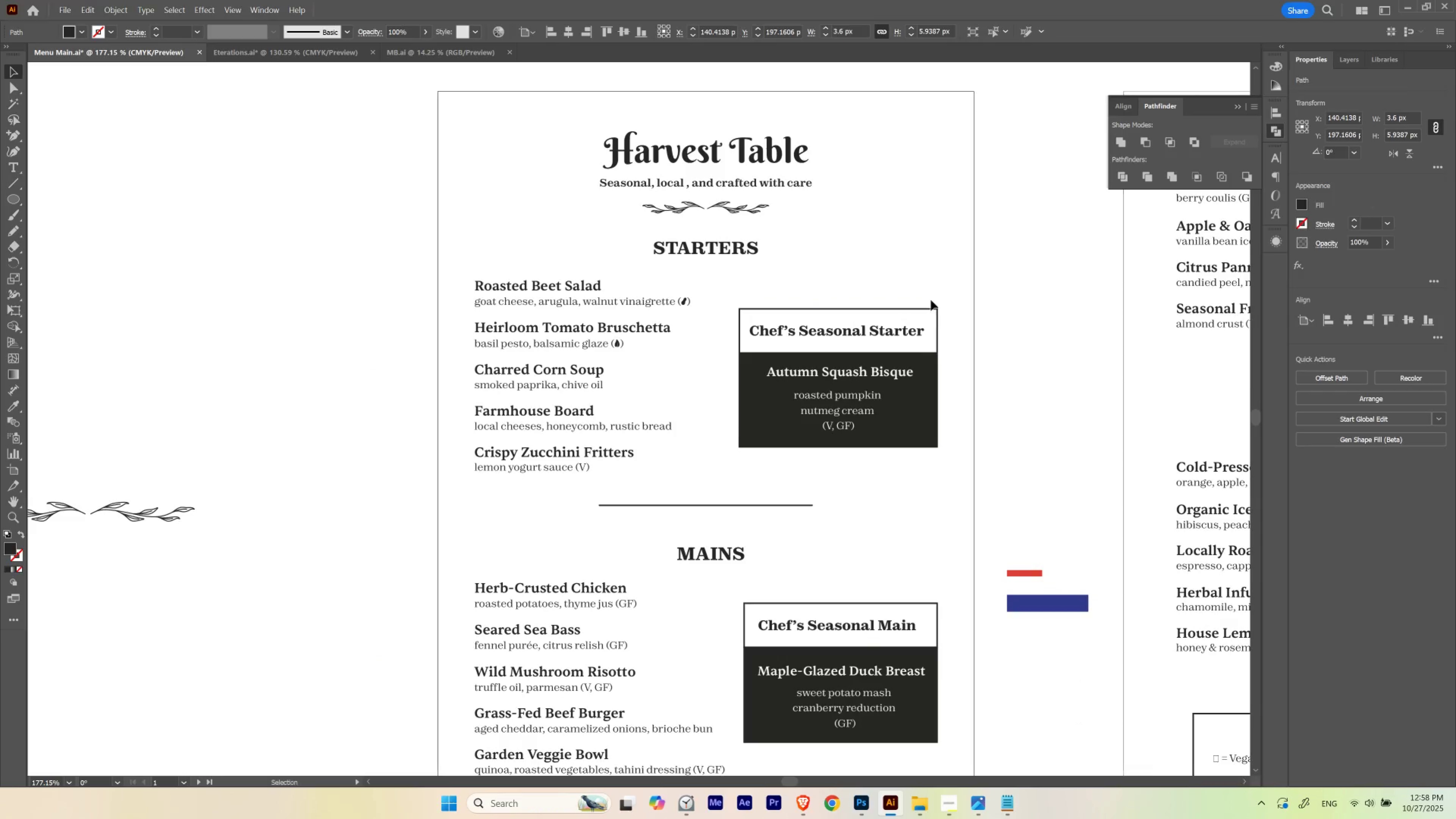 
hold_key(key=Space, duration=3.02)
 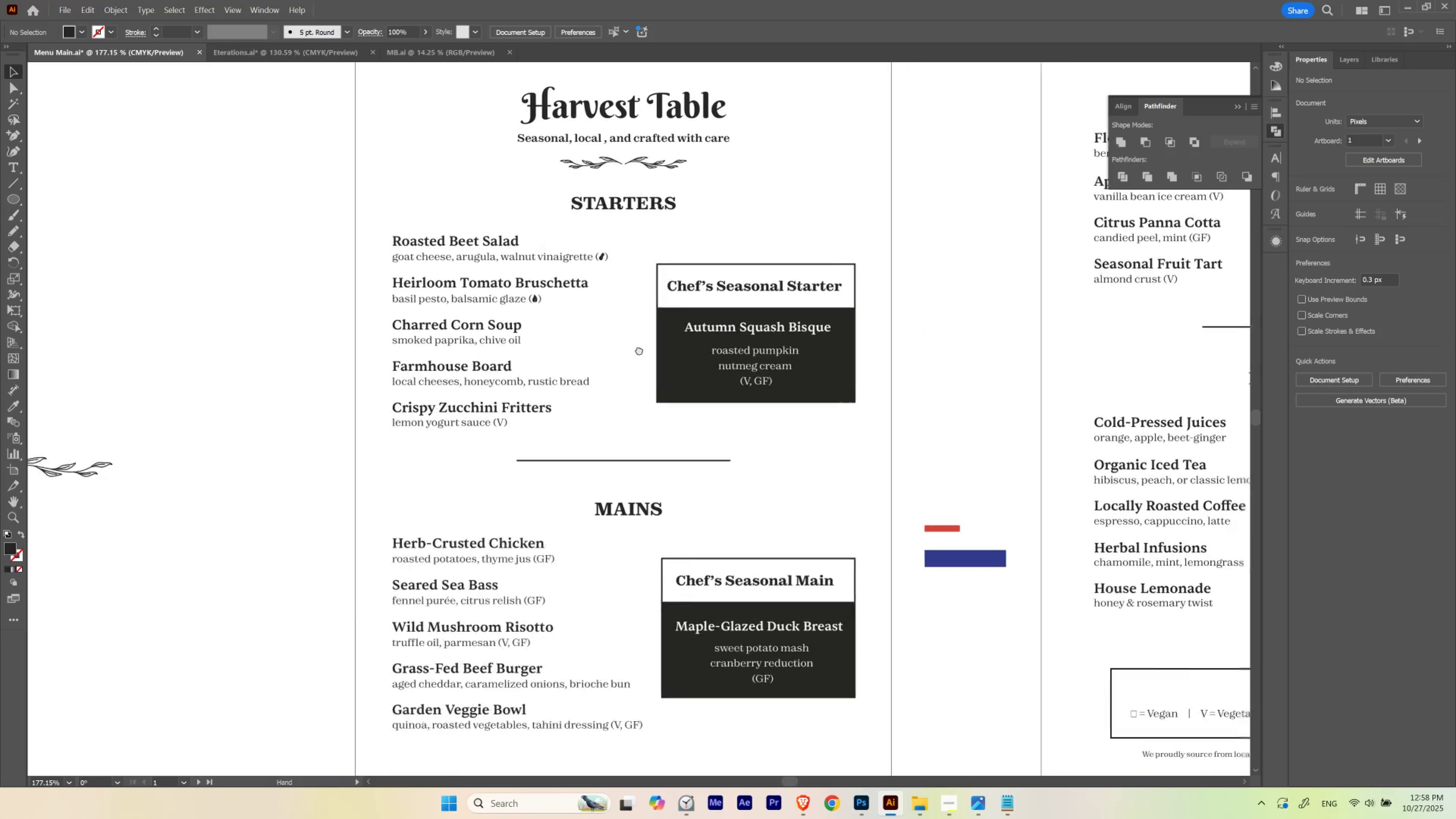 
left_click([1052, 295])
 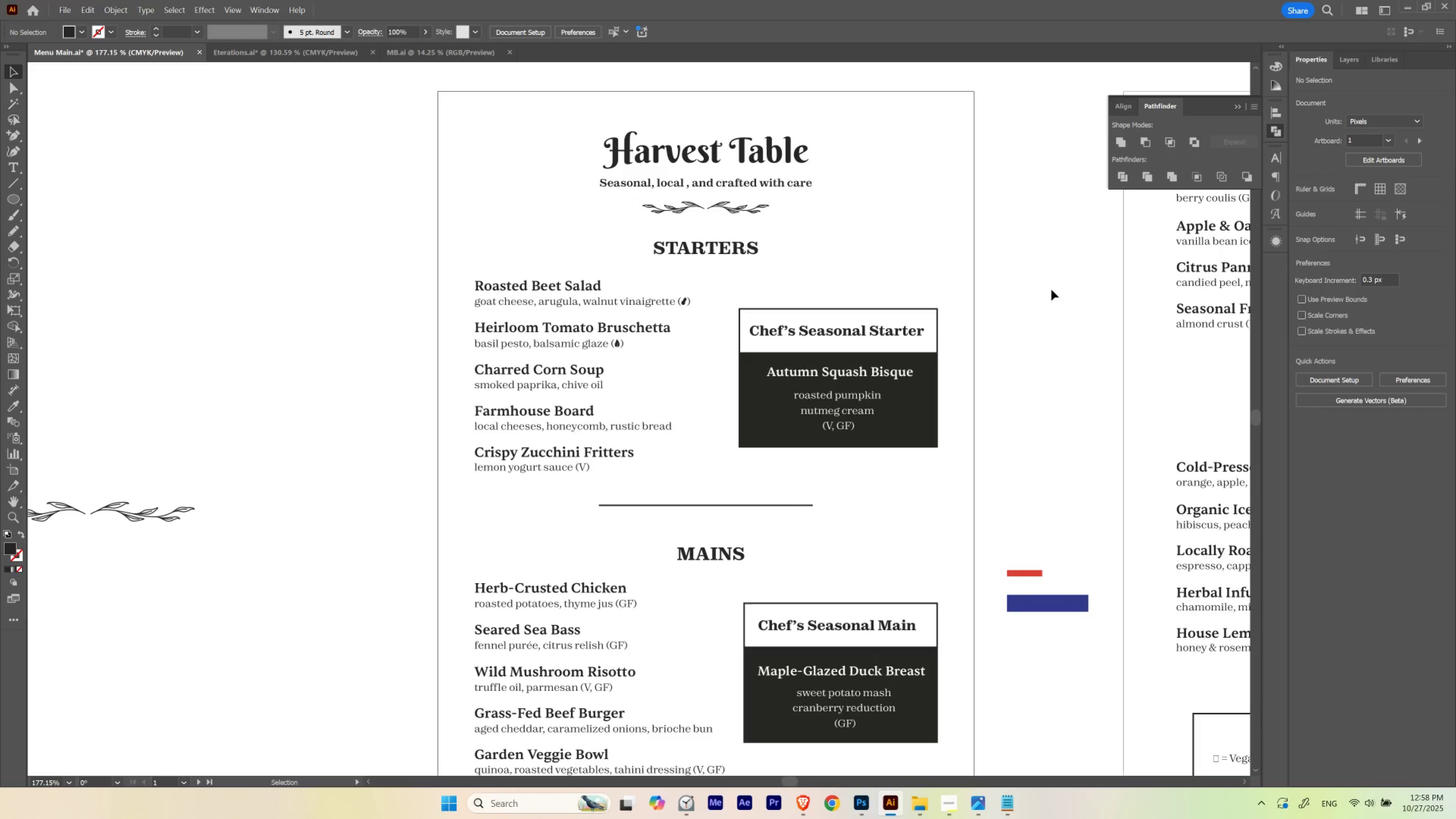 
hold_key(key=Space, duration=2.64)
 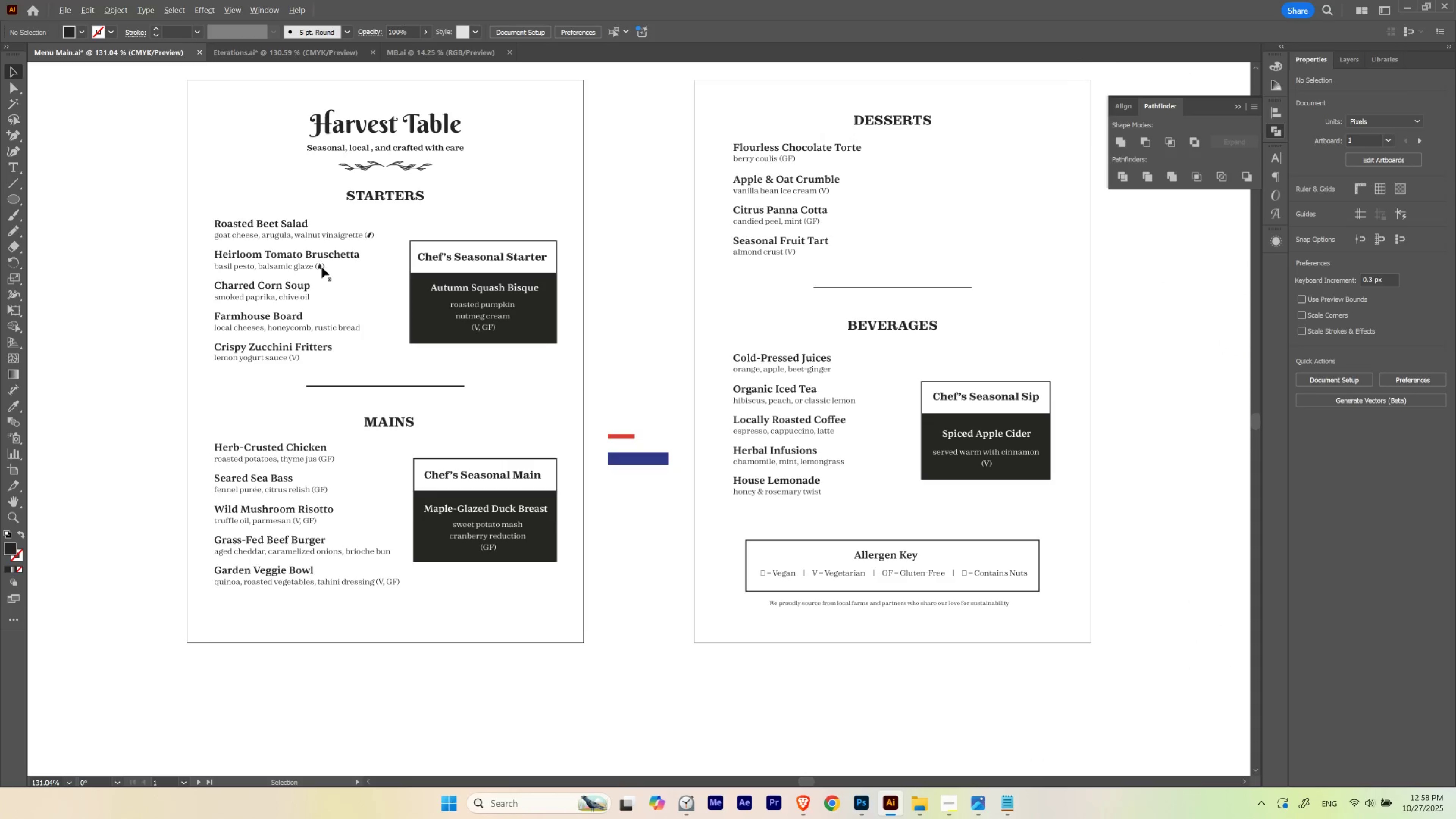 
hold_key(key=ControlLeft, duration=0.46)
 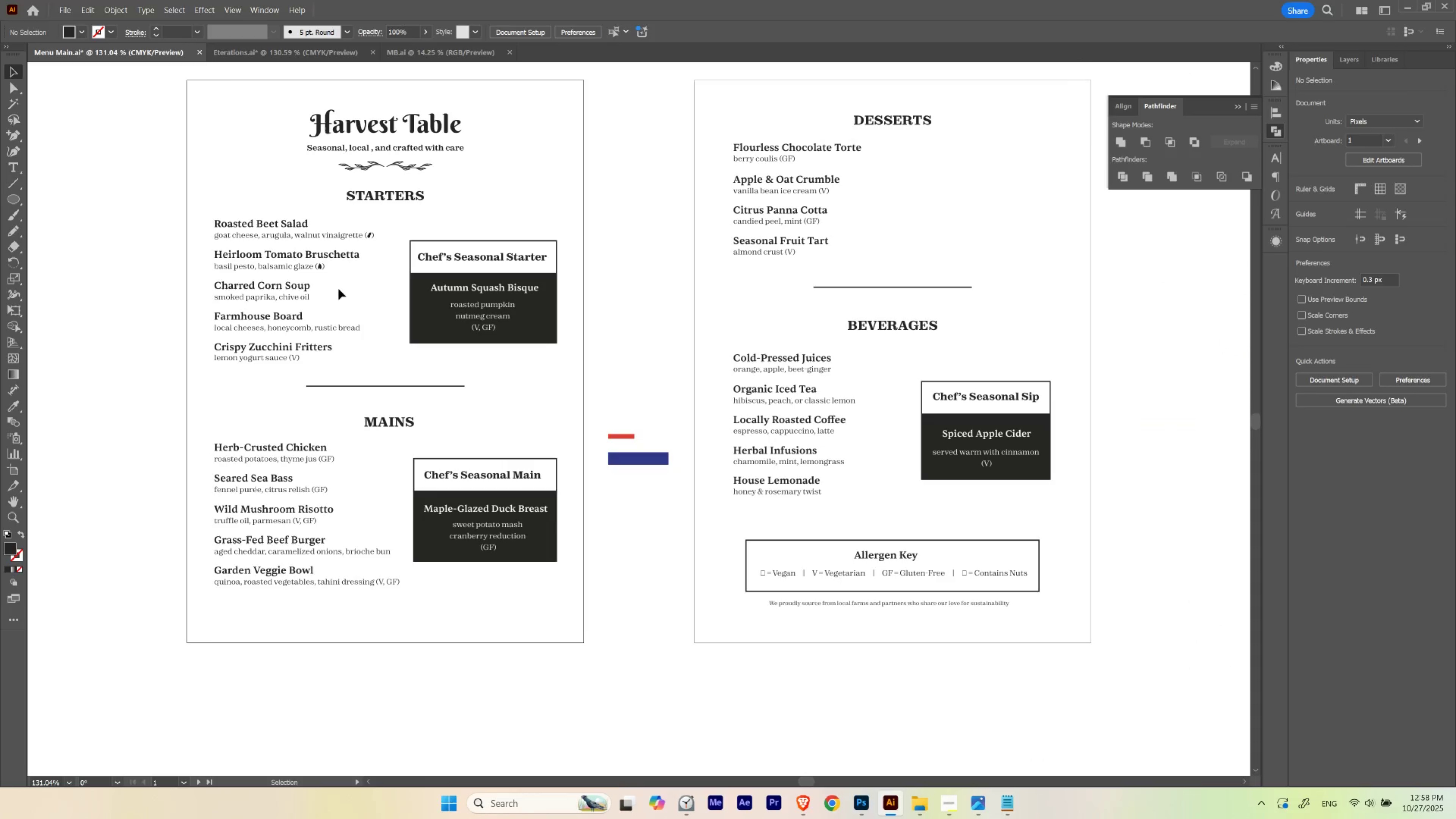 
hold_key(key=AltLeft, duration=1.5)
 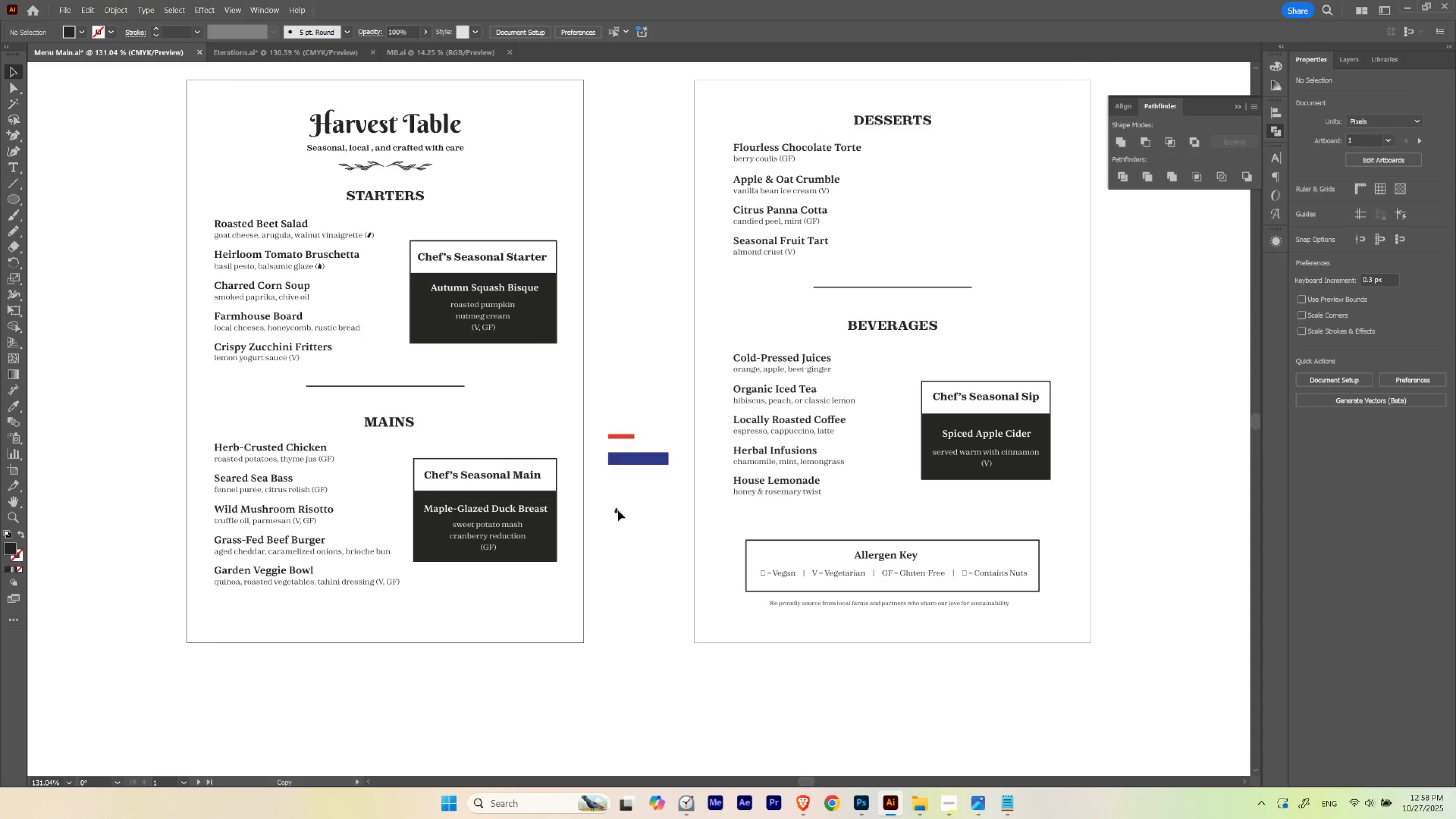 
key(Alt+AltLeft)
 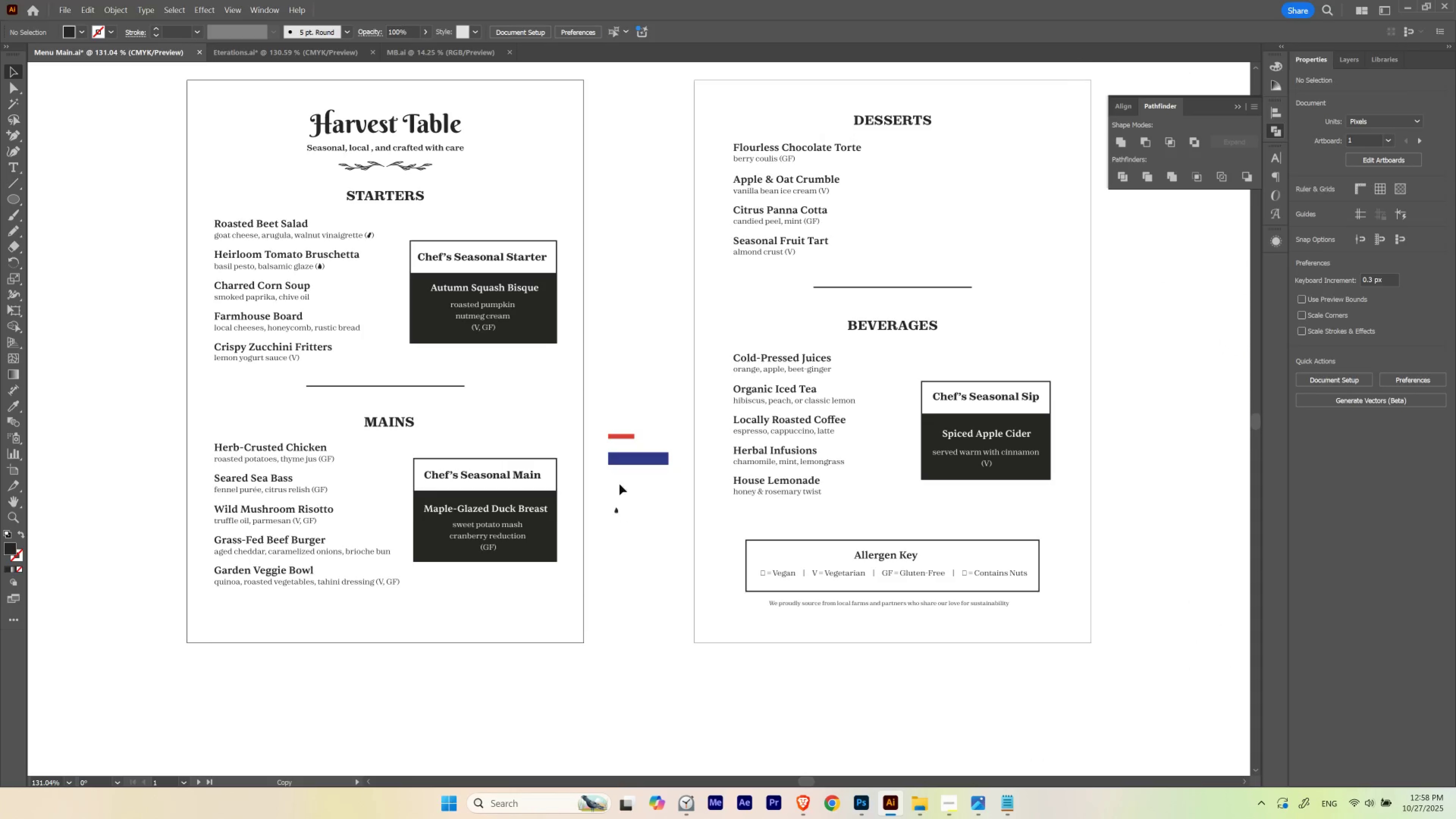 
key(Alt+AltLeft)
 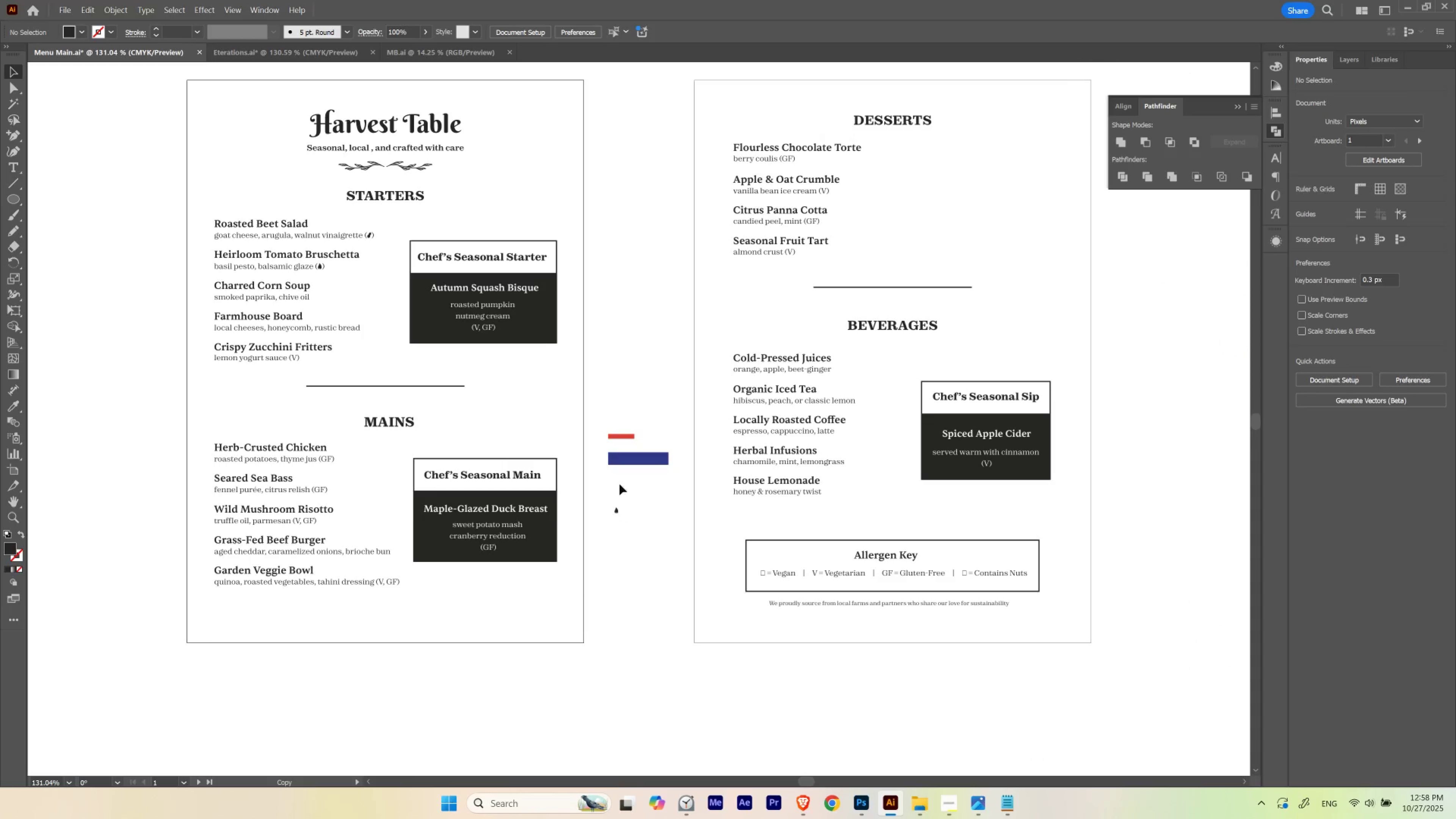 
key(Alt+AltLeft)
 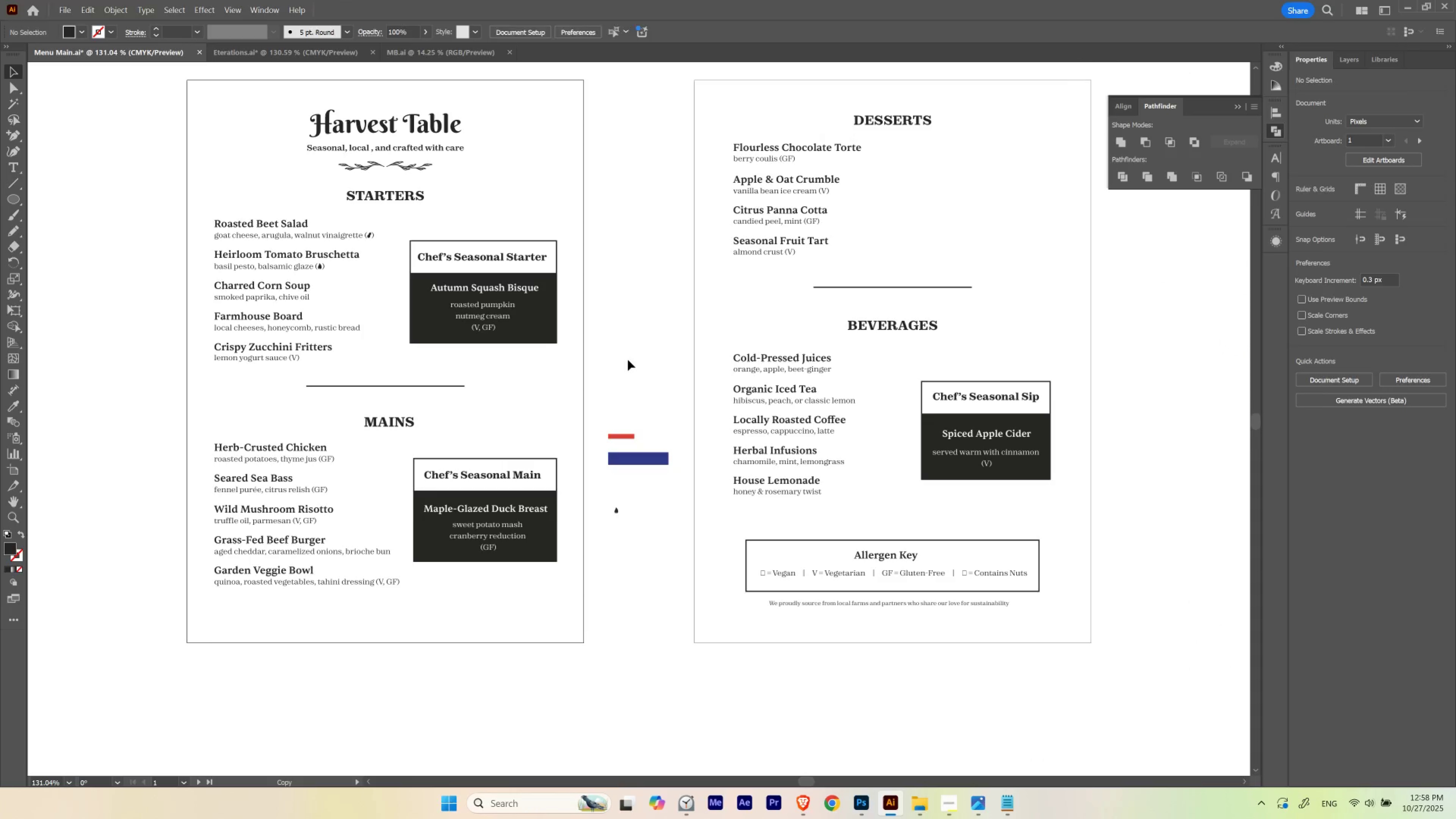 
key(Alt+AltLeft)
 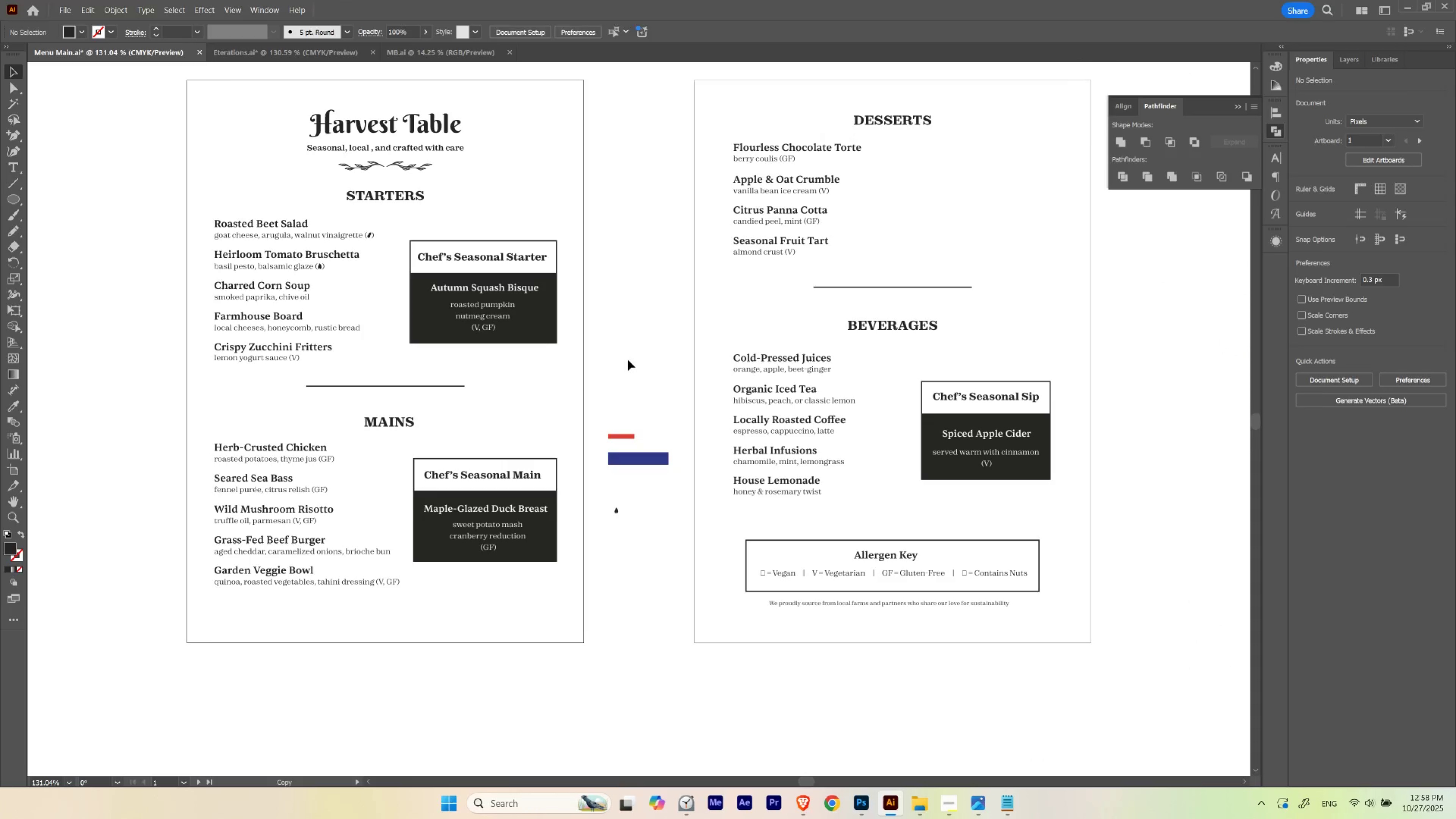 
key(Alt+AltLeft)
 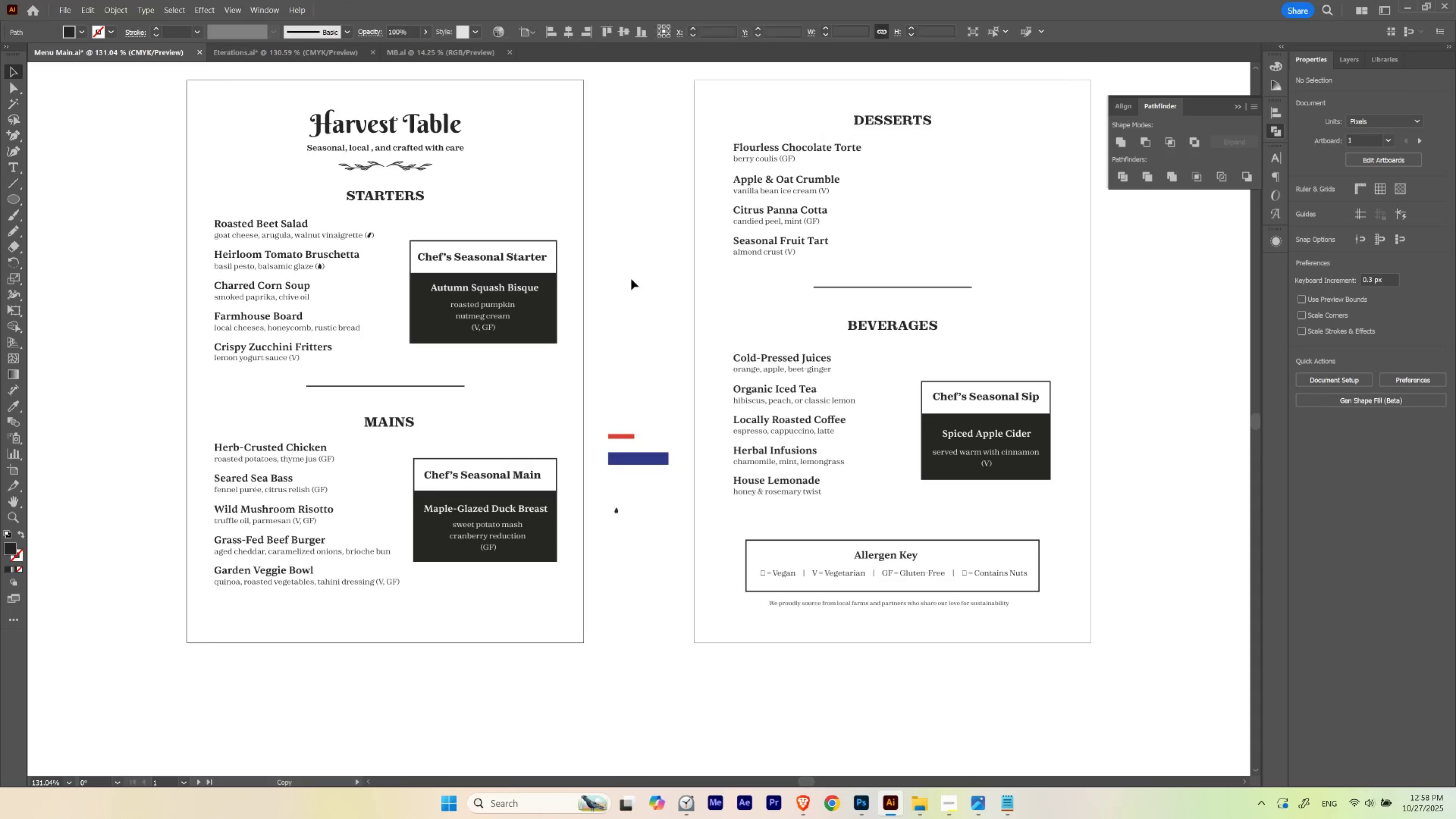 
key(Alt+AltLeft)
 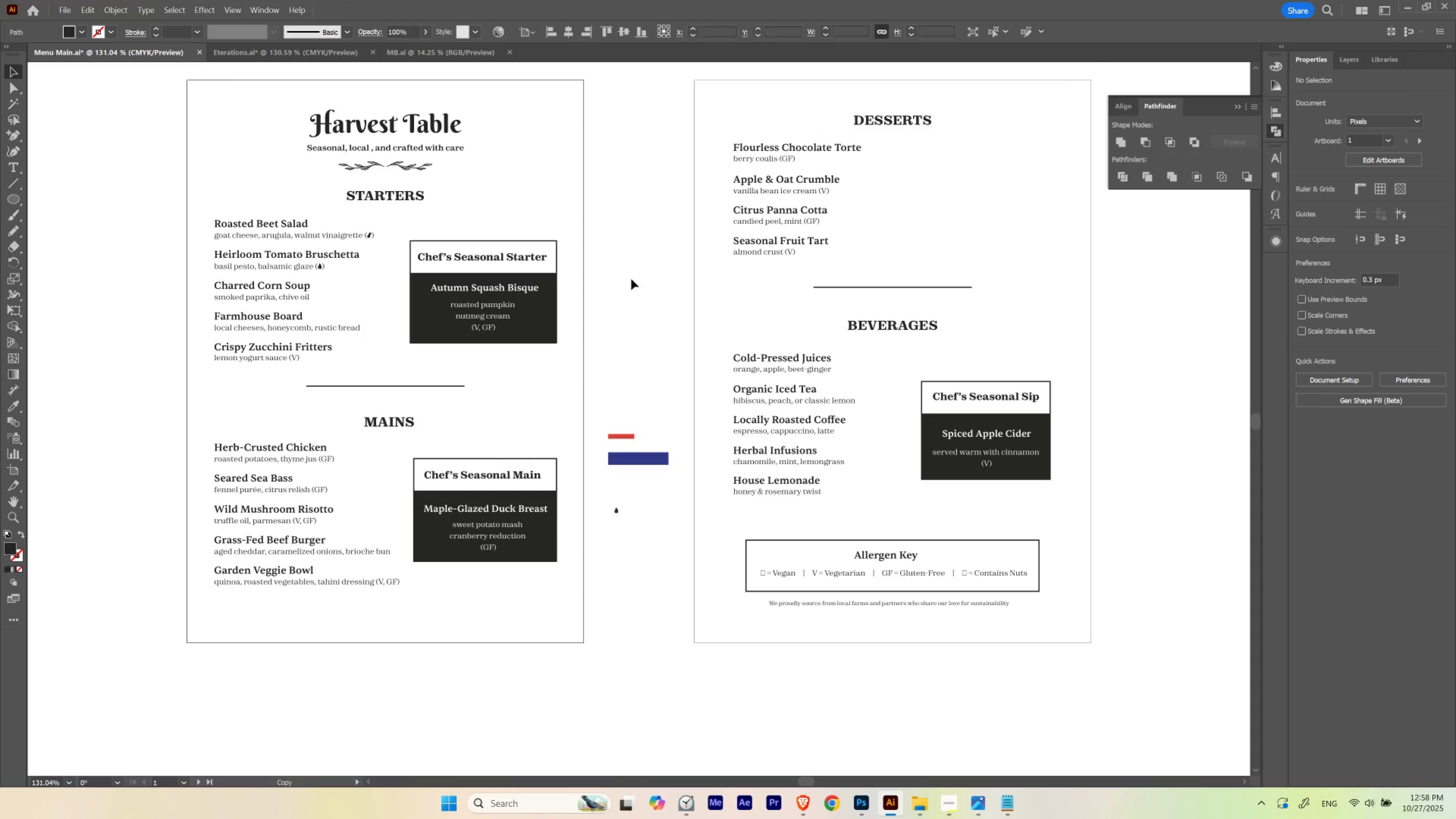 
key(Alt+AltLeft)
 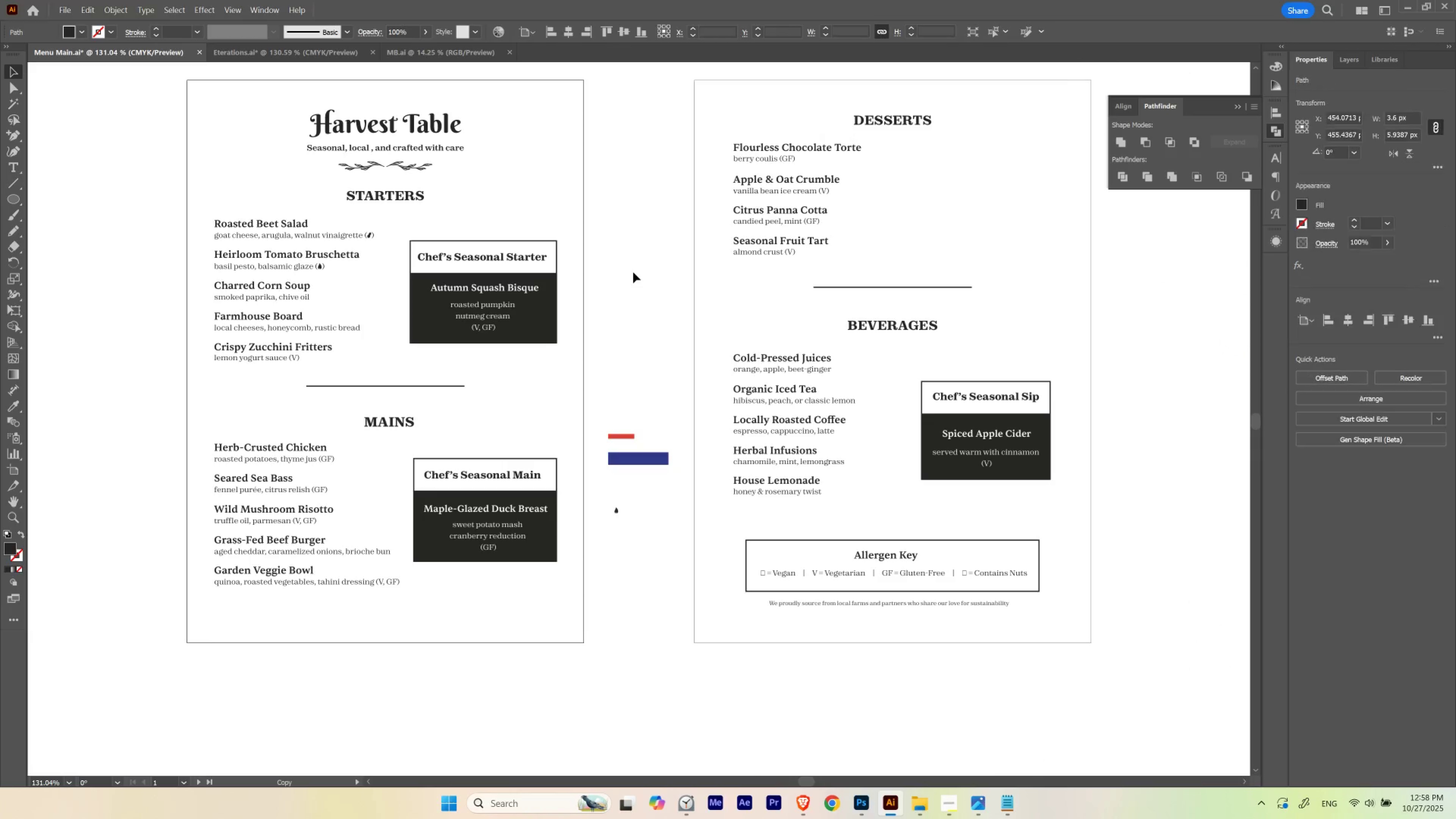 
left_click([633, 272])
 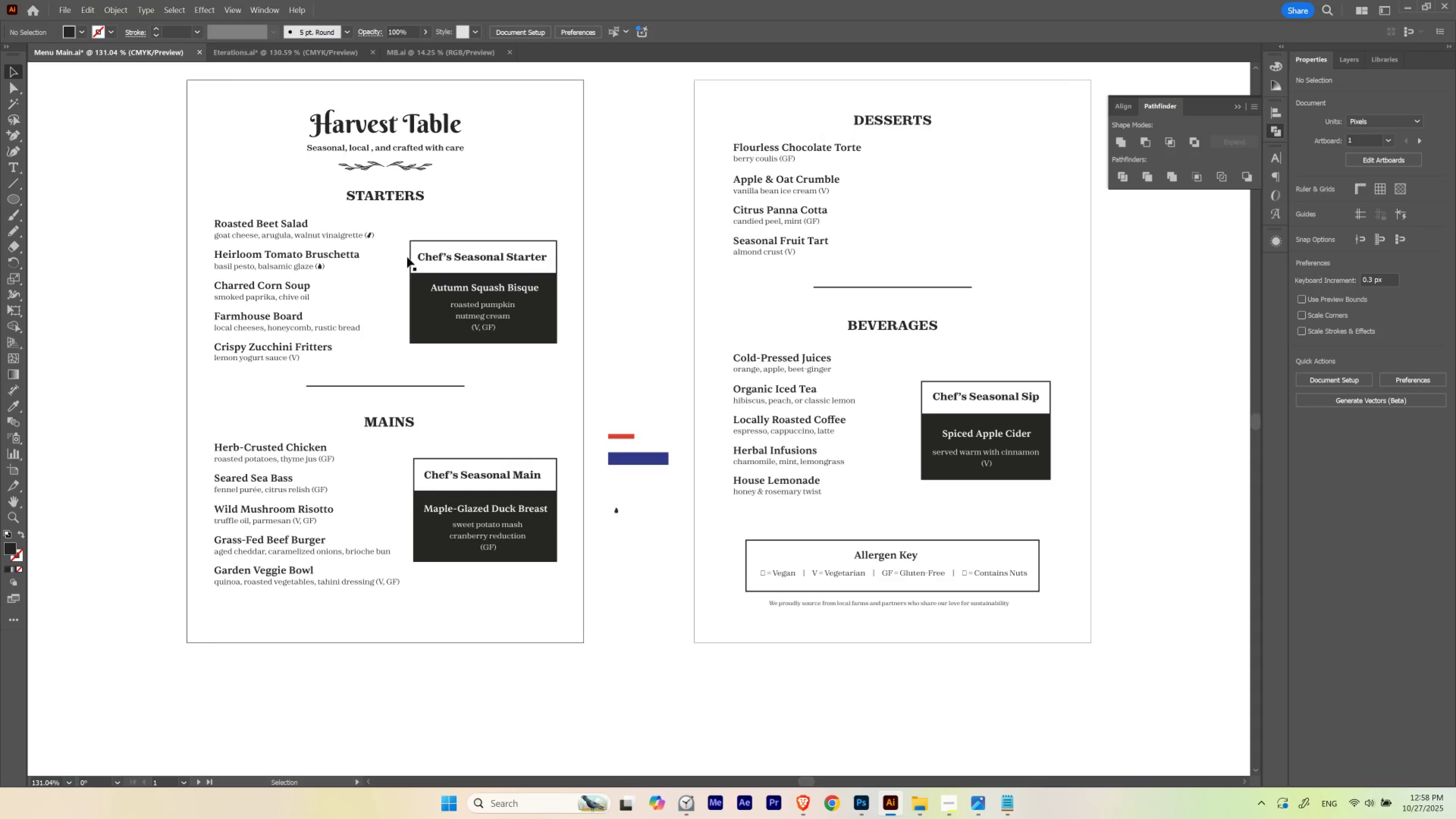 
hold_key(key=AltLeft, duration=1.53)
 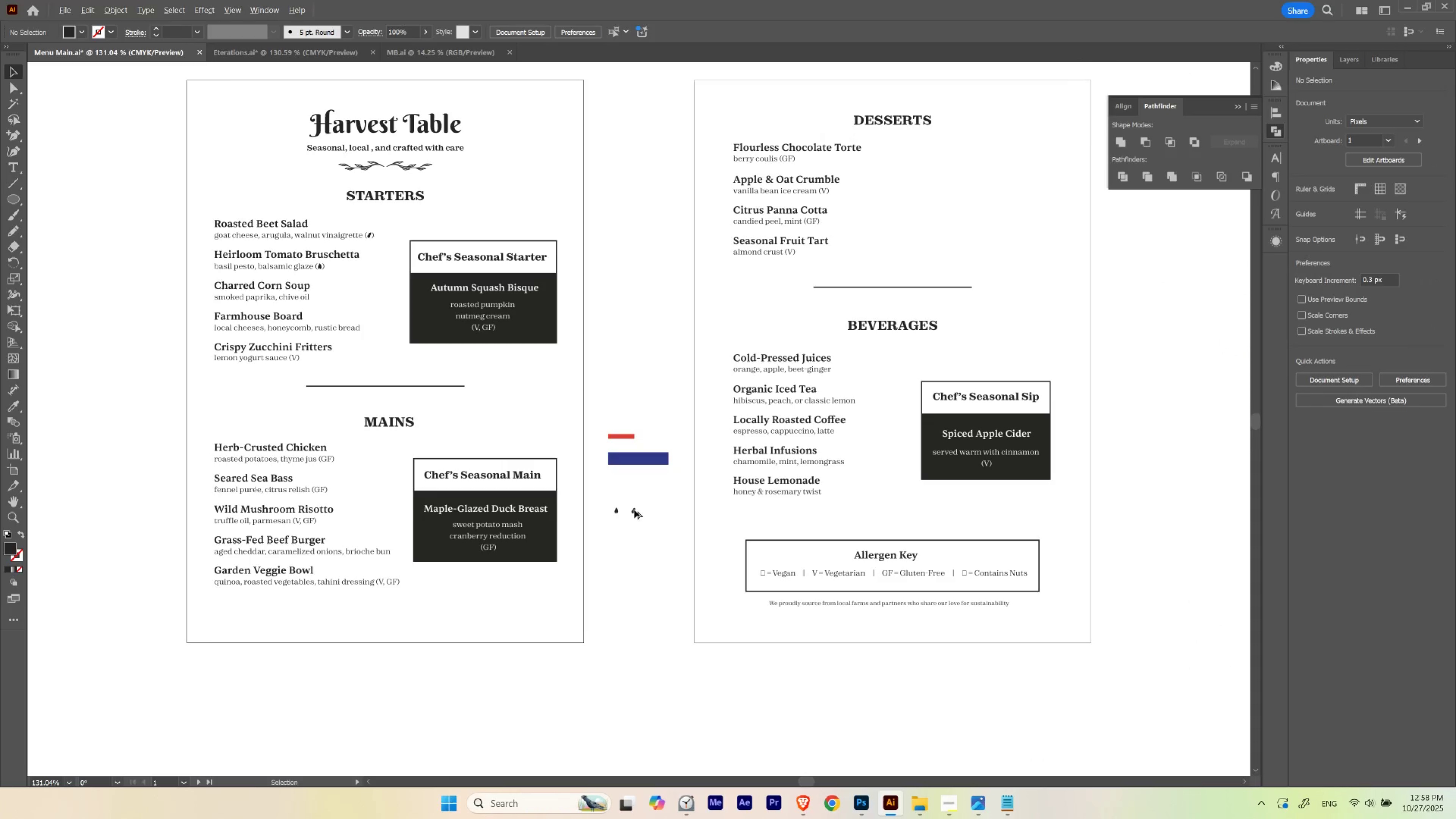 
hold_key(key=AltLeft, duration=1.51)
 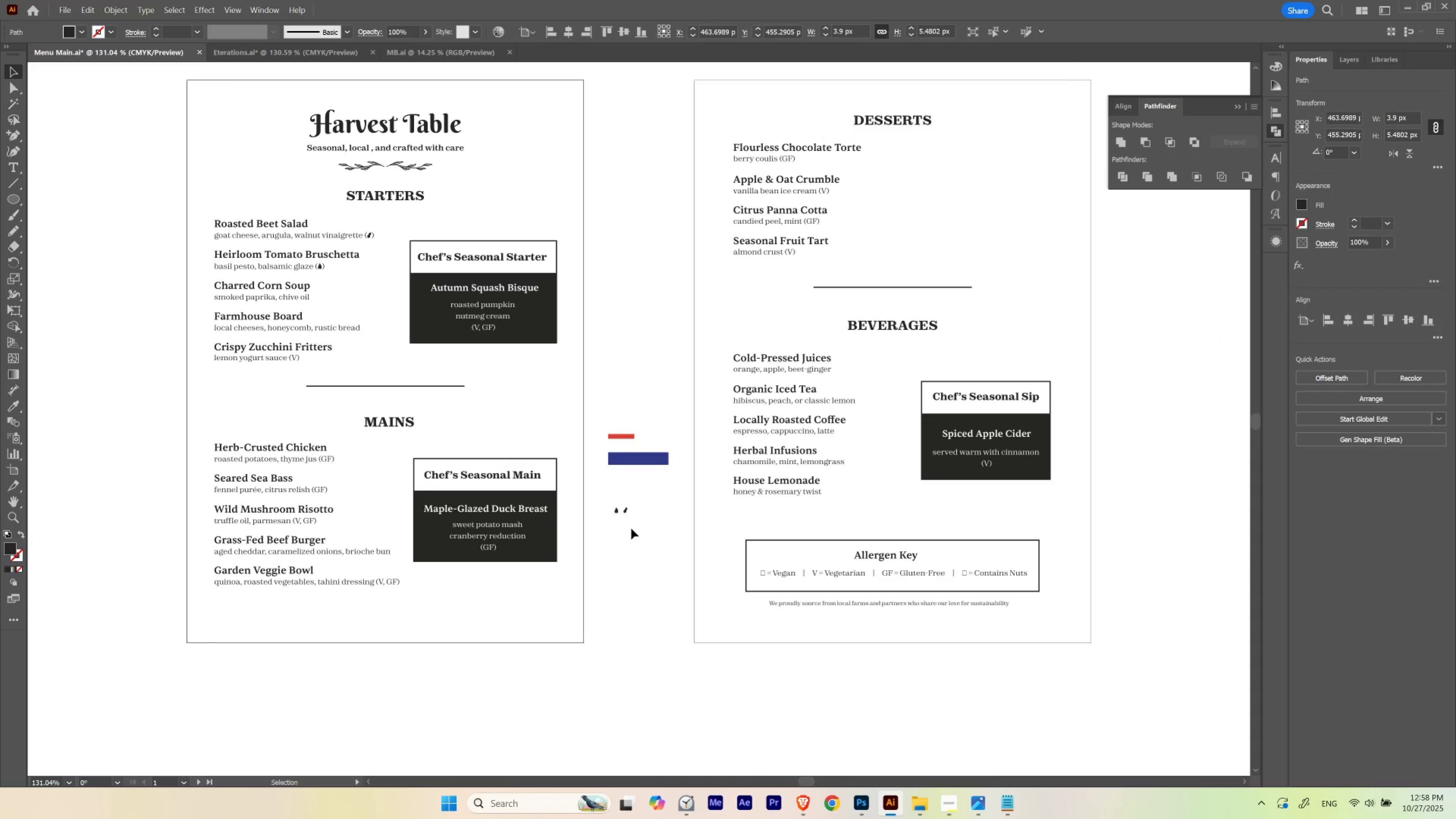 
left_click([631, 528])
 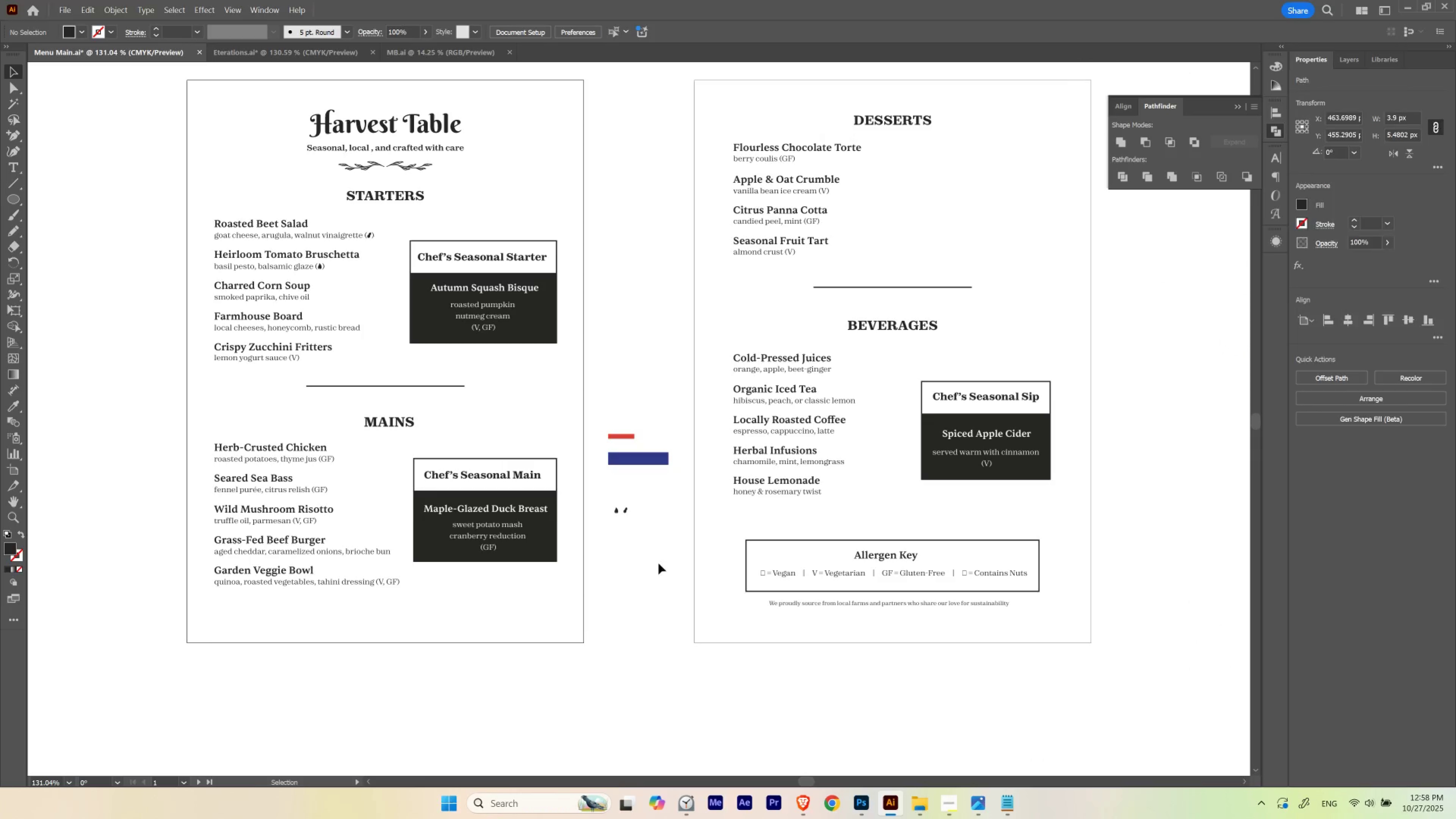 
hold_key(key=Space, duration=2.15)
 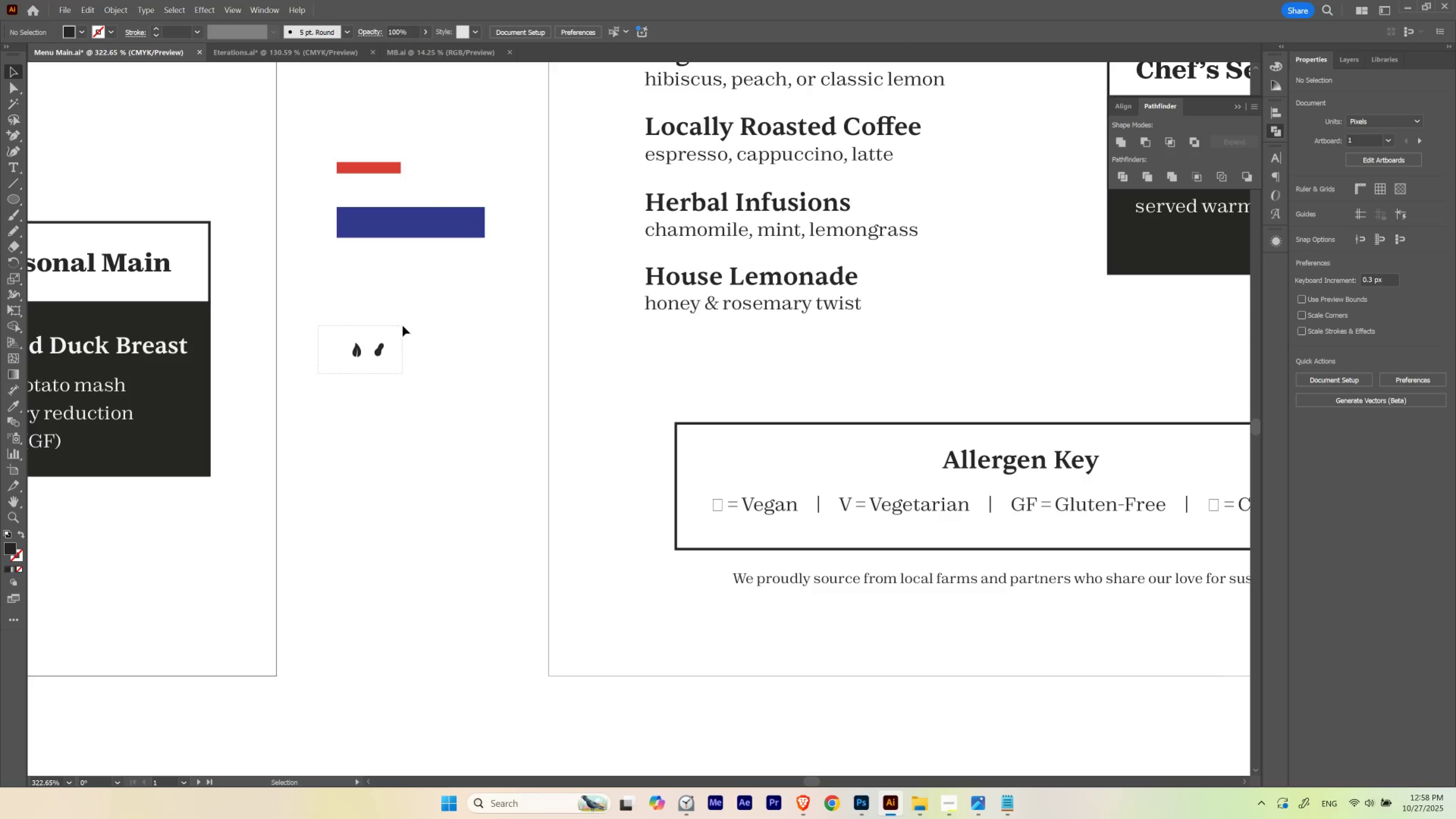 
hold_key(key=ControlLeft, duration=0.63)
 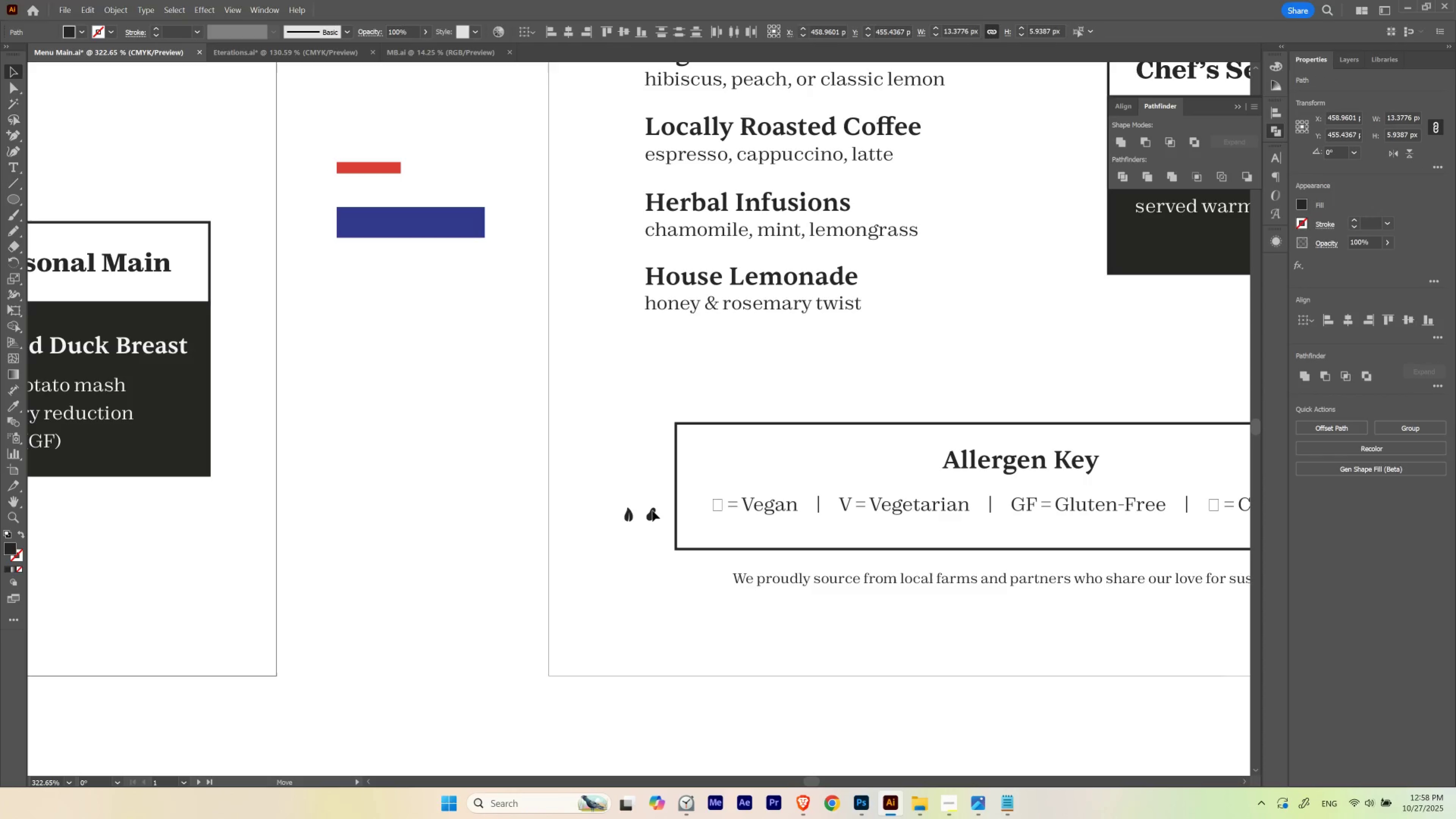 
left_click([646, 525])
 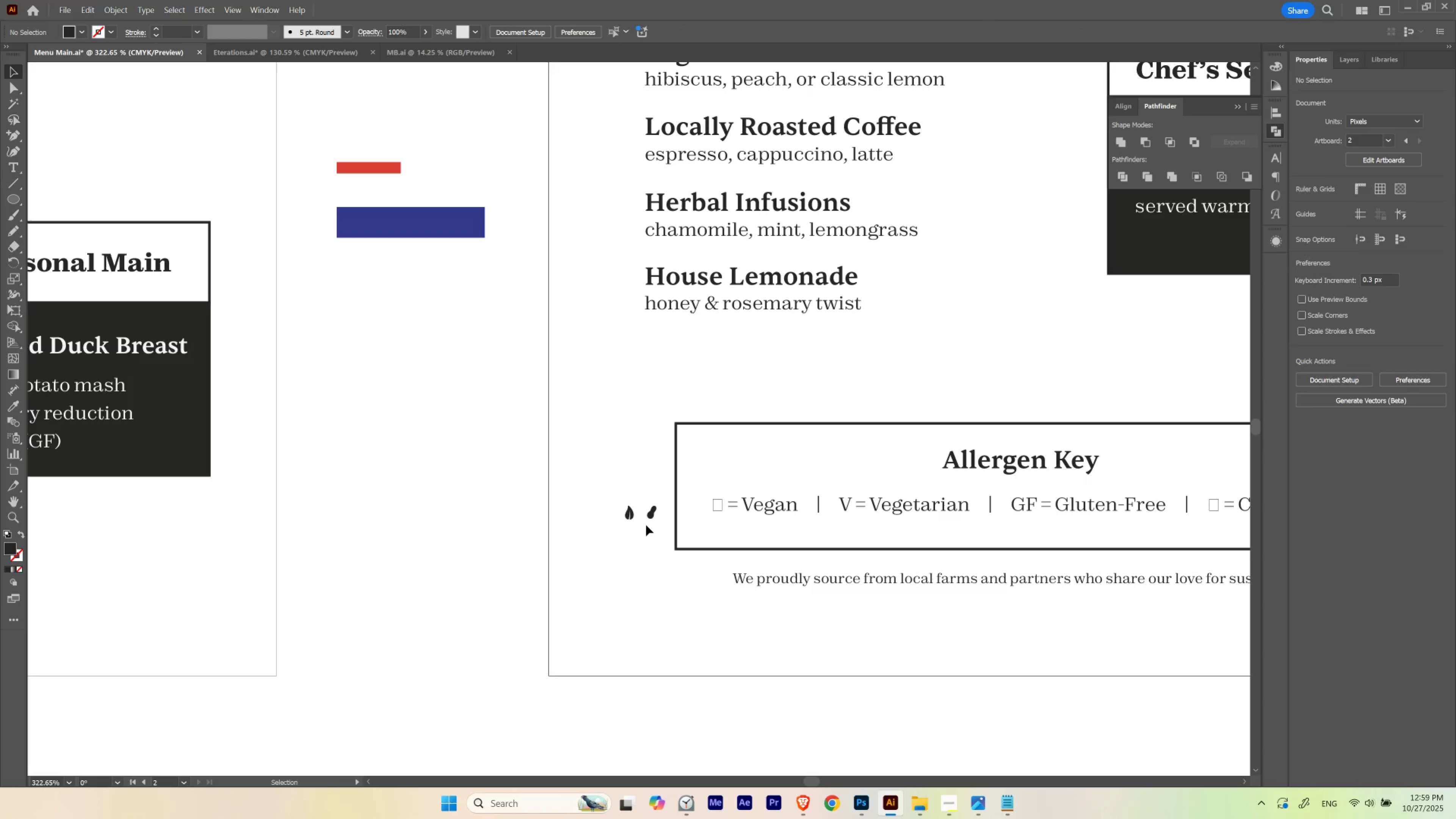 
wait(12.39)
 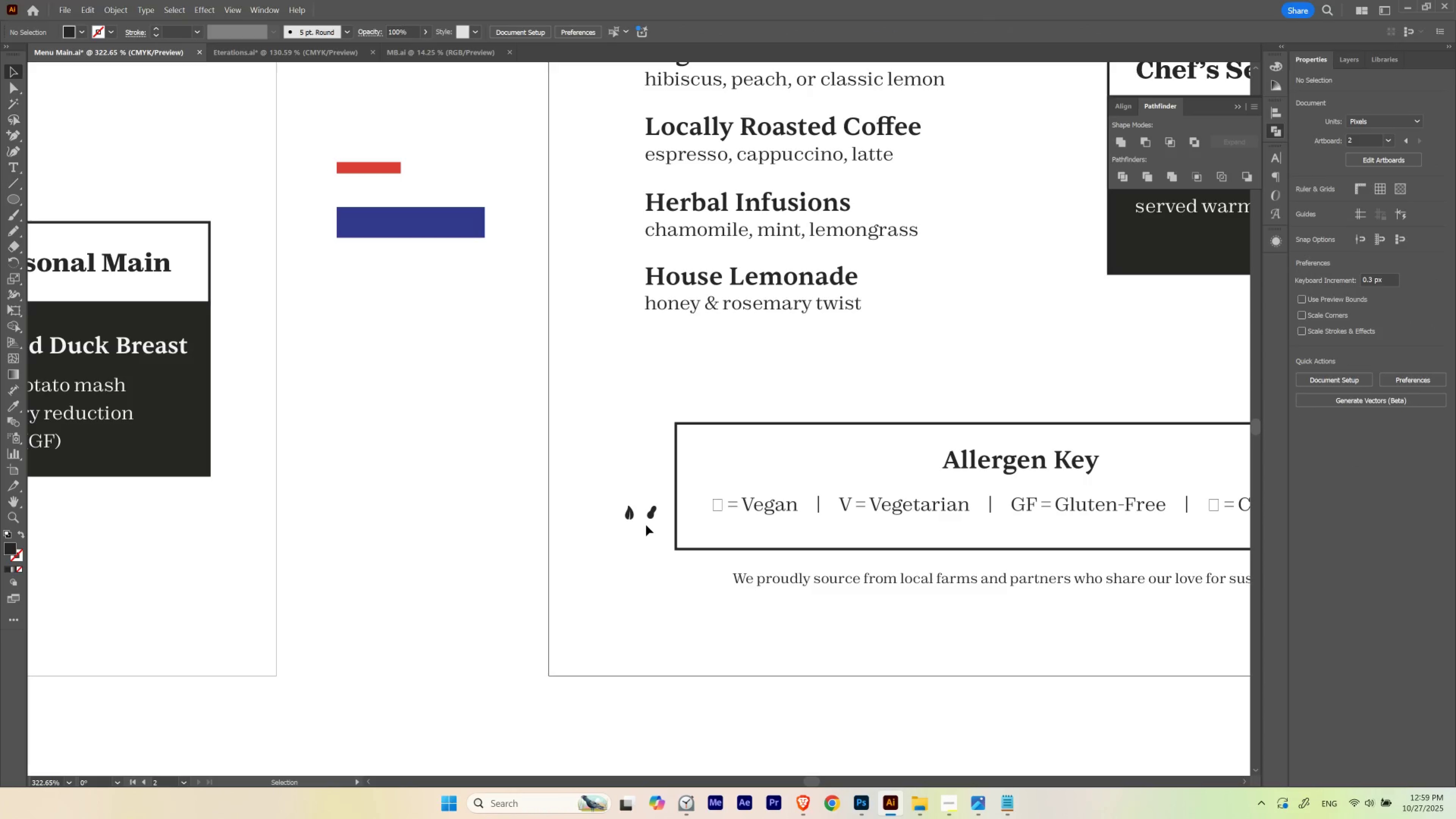 
left_click([641, 490])
 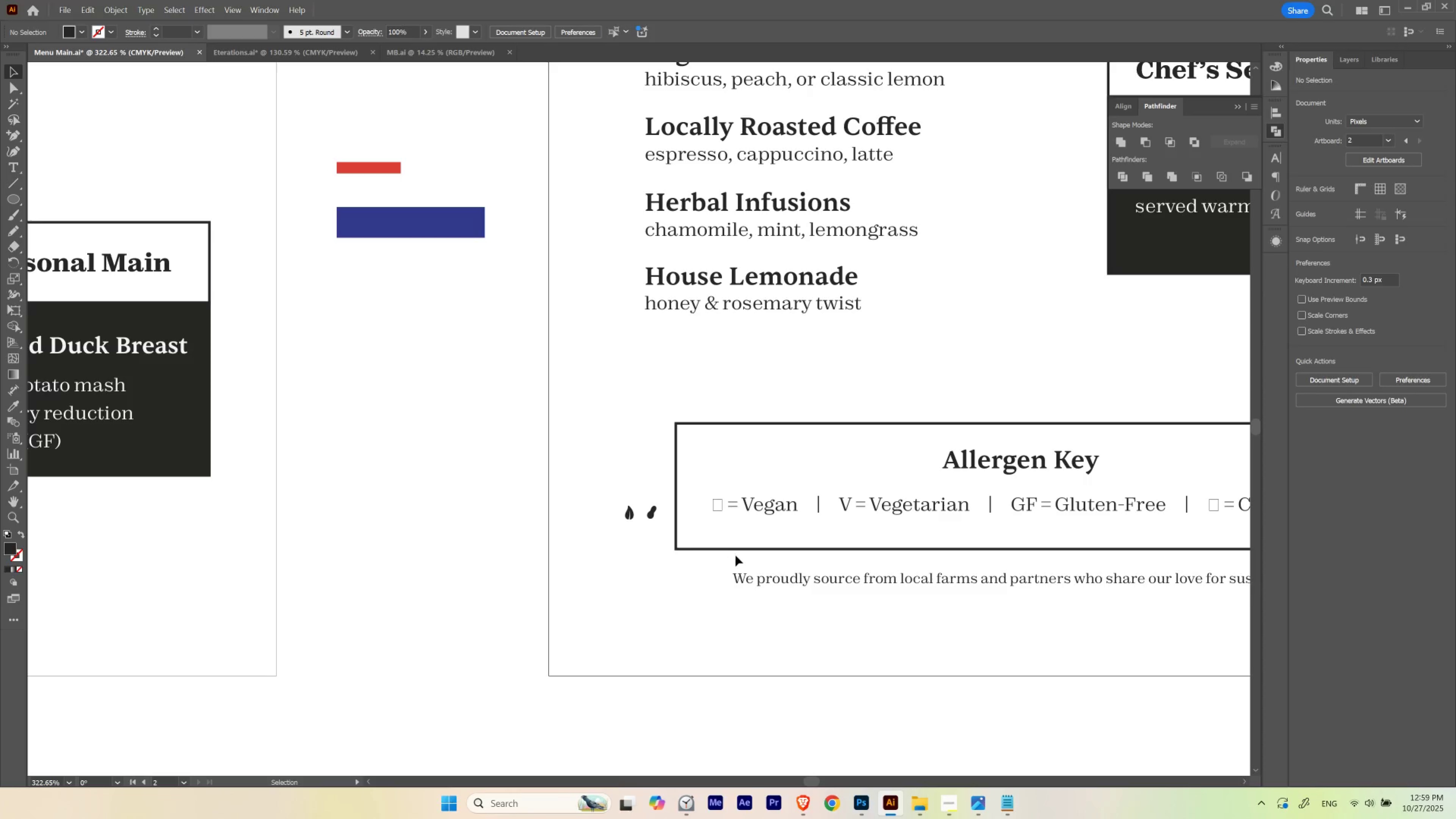 
hold_key(key=ControlLeft, duration=0.74)
 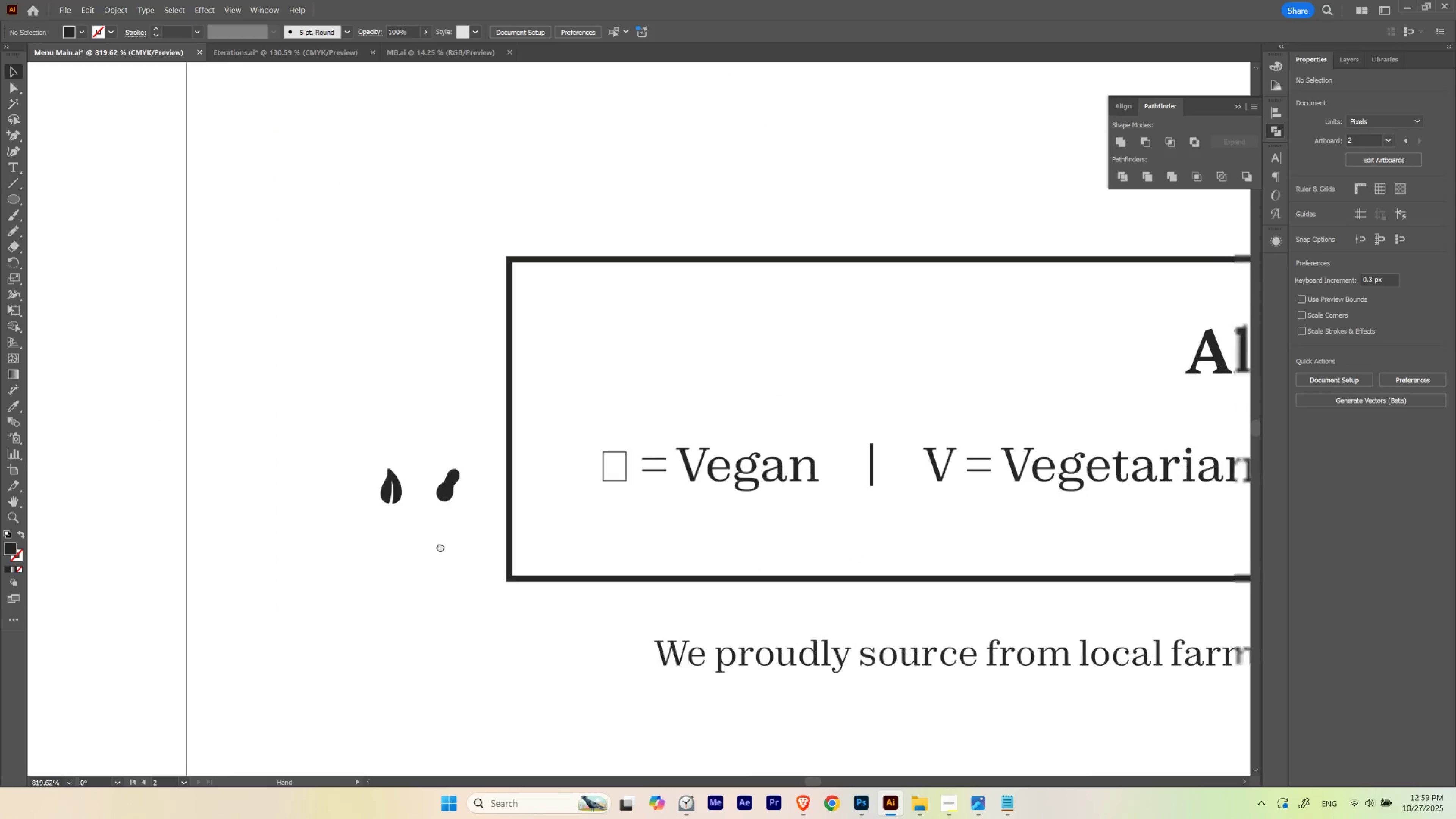 
hold_key(key=Space, duration=1.5)
 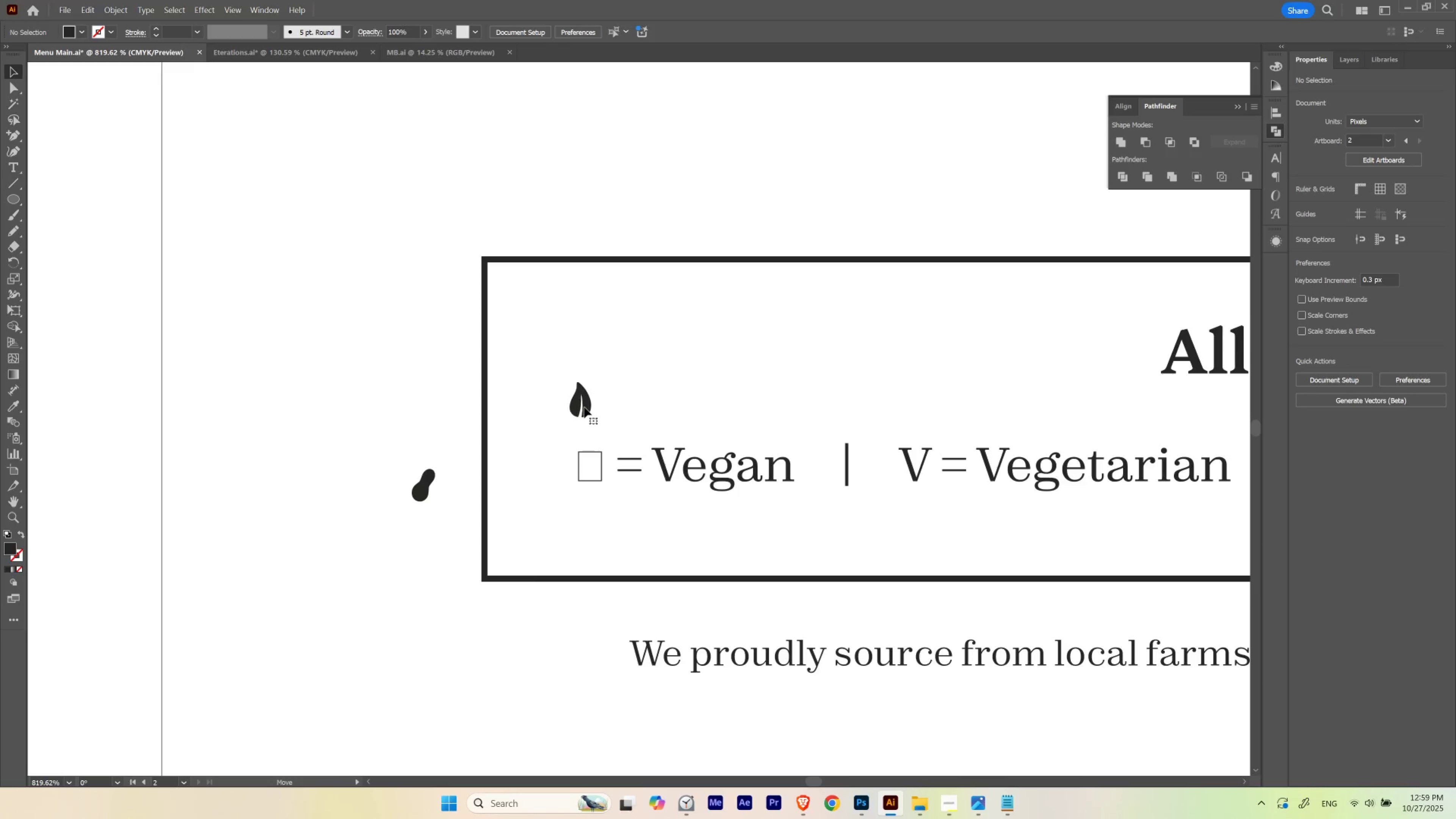 
key(T)
 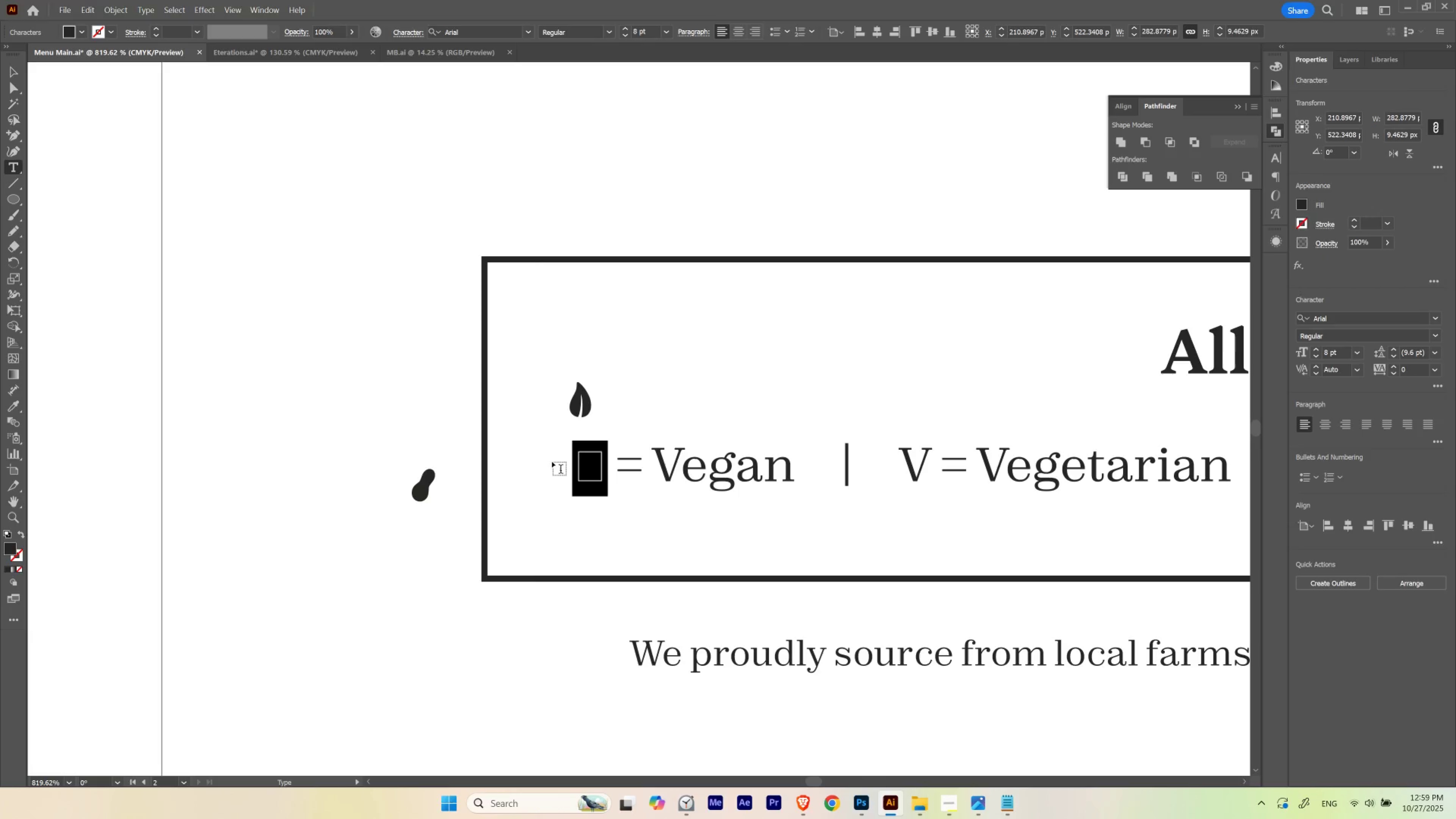 
key(Backspace)
 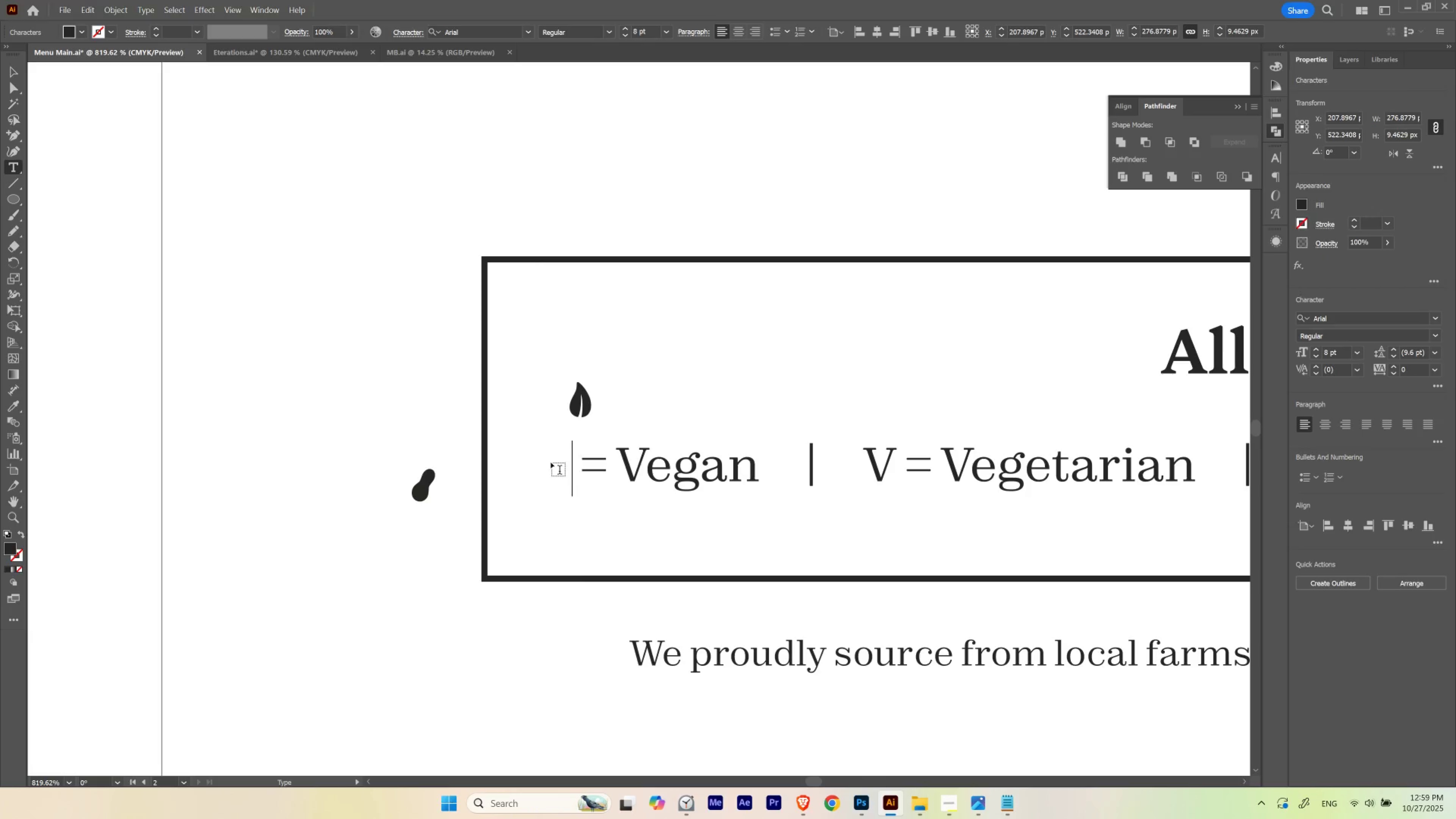 
key(Space)
 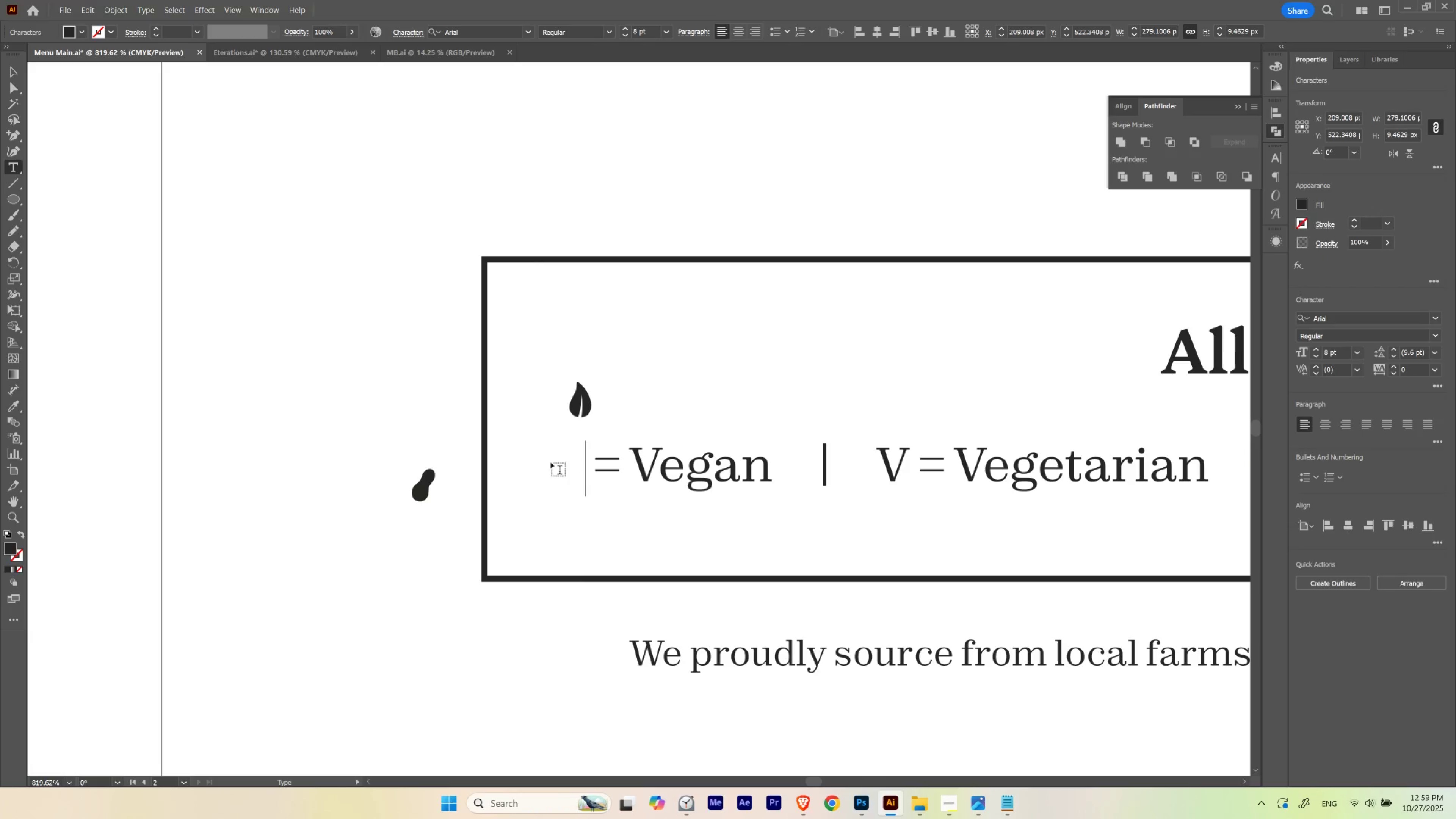 
key(Space)
 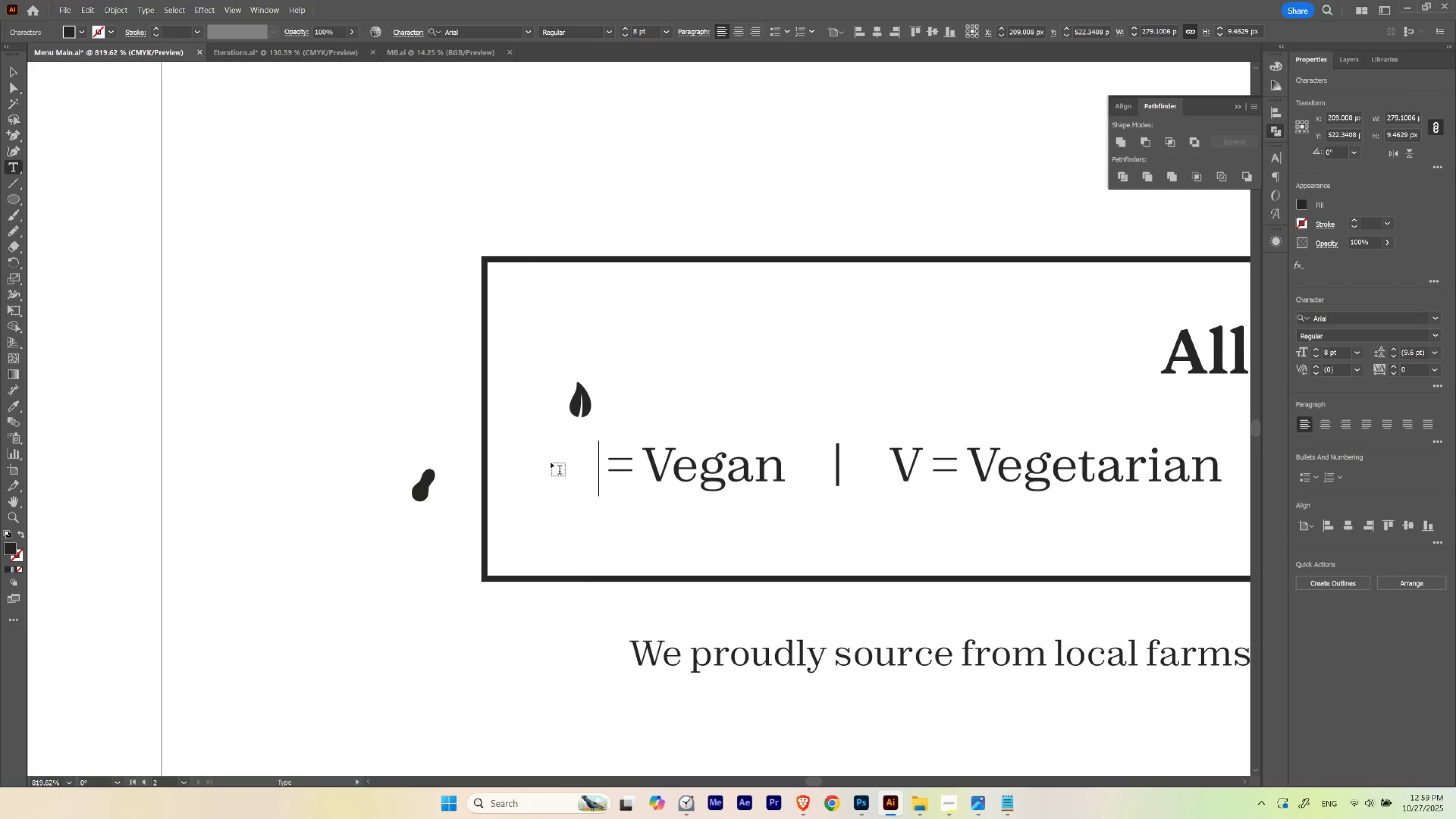 
key(Escape)
 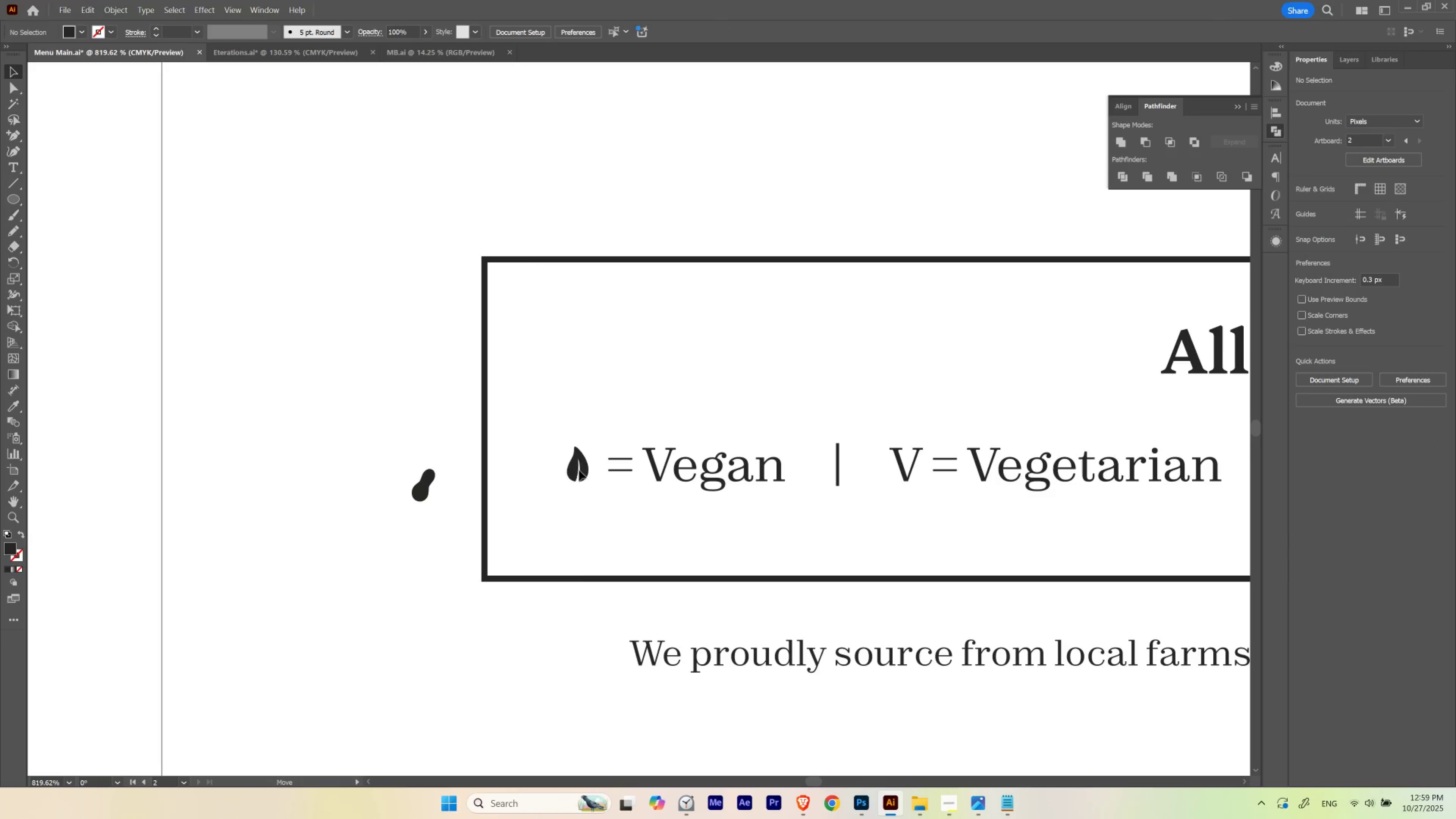 
hold_key(key=Space, duration=1.38)
 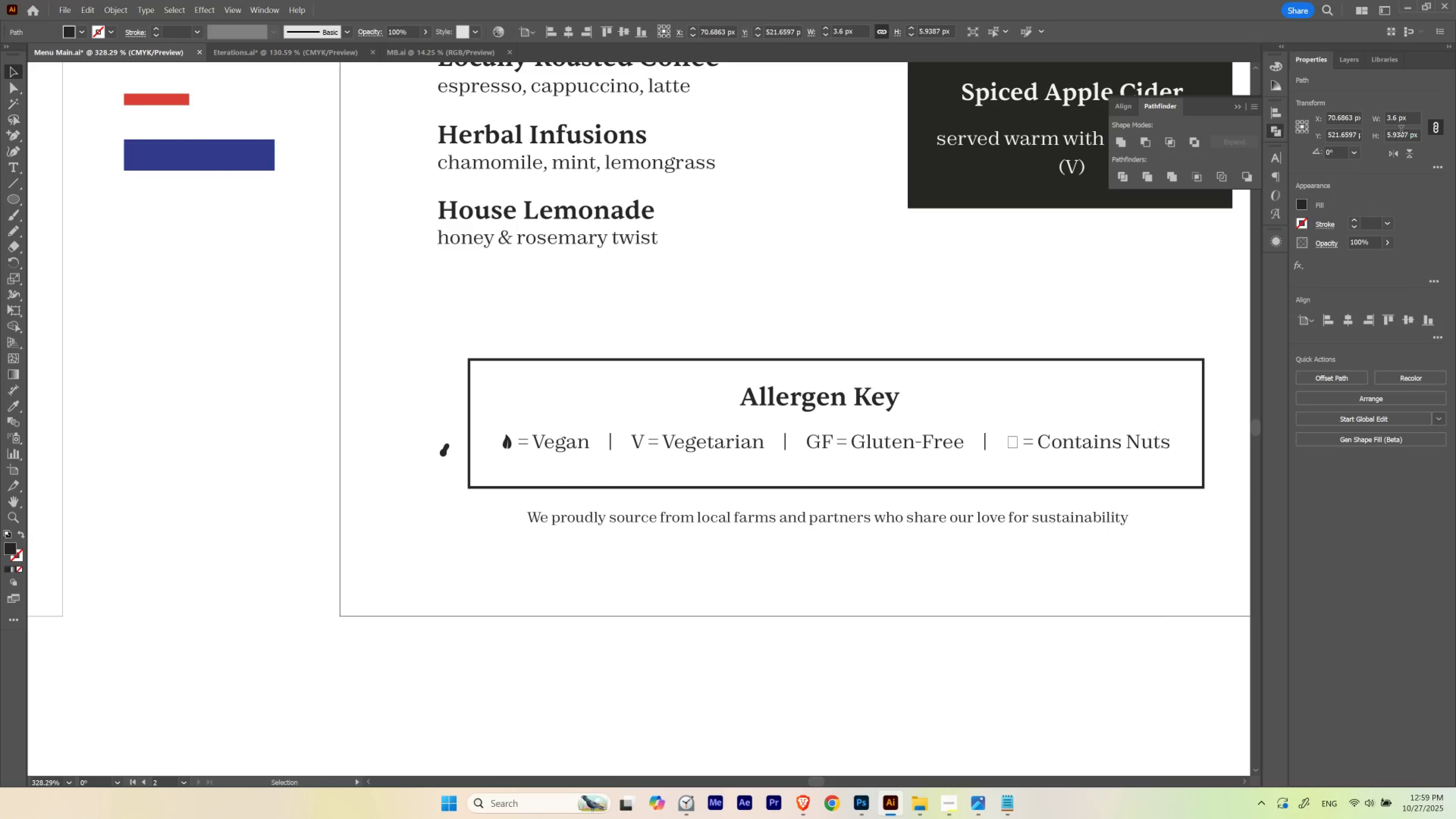 
hold_key(key=ControlLeft, duration=0.5)
 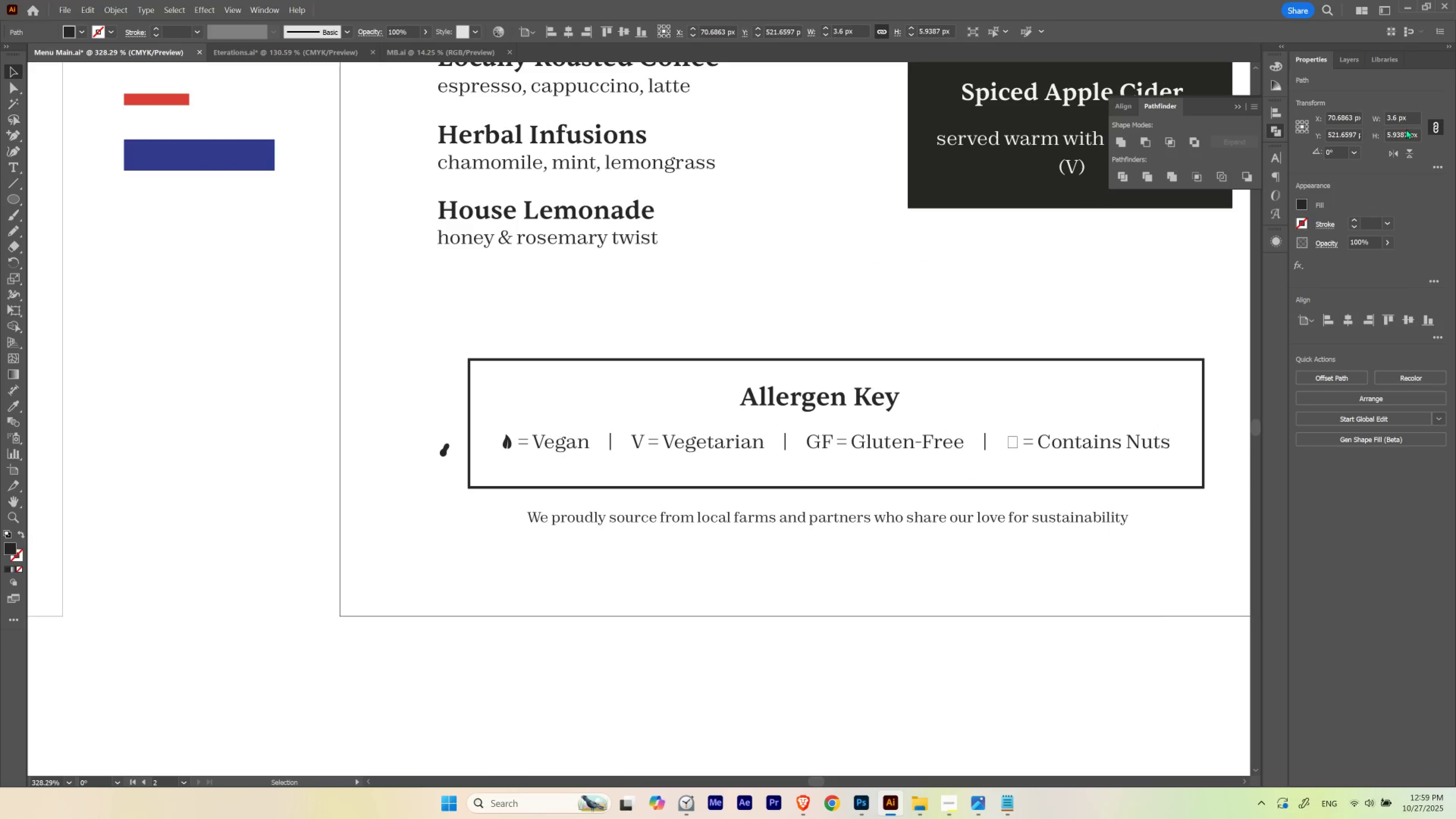 
hold_key(key=ControlLeft, duration=1.52)
scroll: coordinate [1403, 119], scroll_direction: up, amount: 3.0
 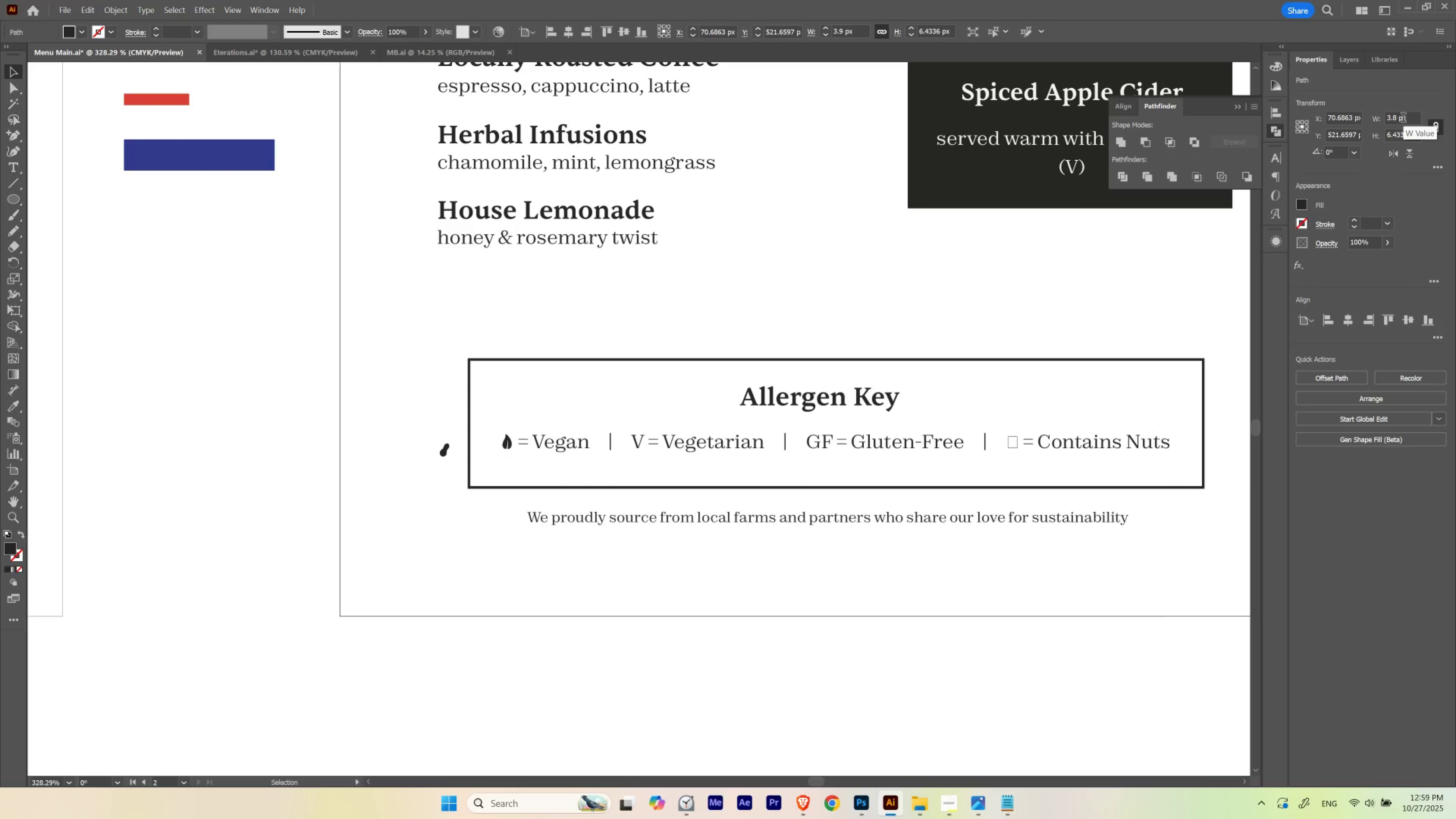 
hold_key(key=ControlLeft, duration=1.52)
scroll: coordinate [1403, 119], scroll_direction: none, amount: 0.0
 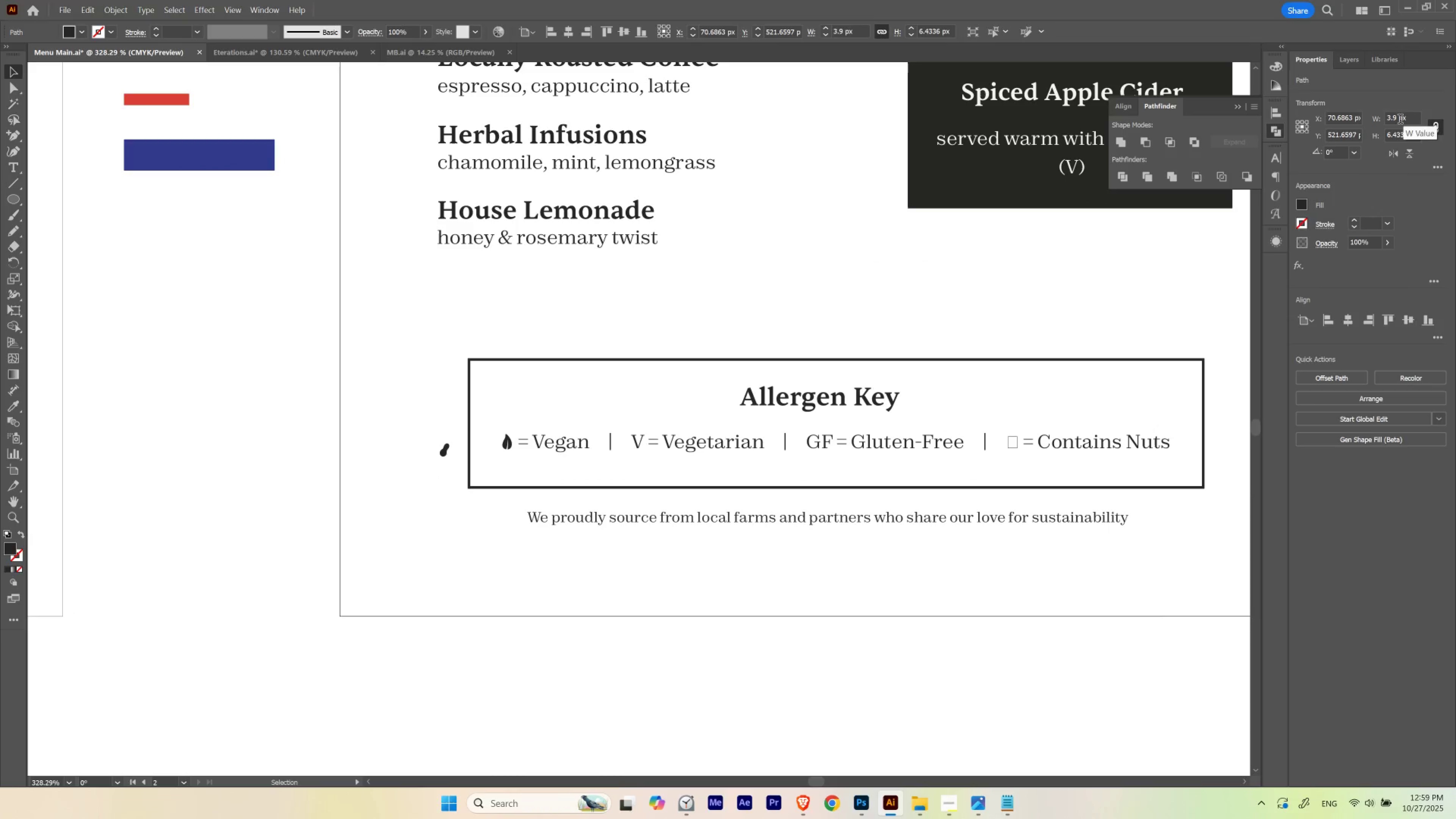 
hold_key(key=ControlLeft, duration=1.53)
 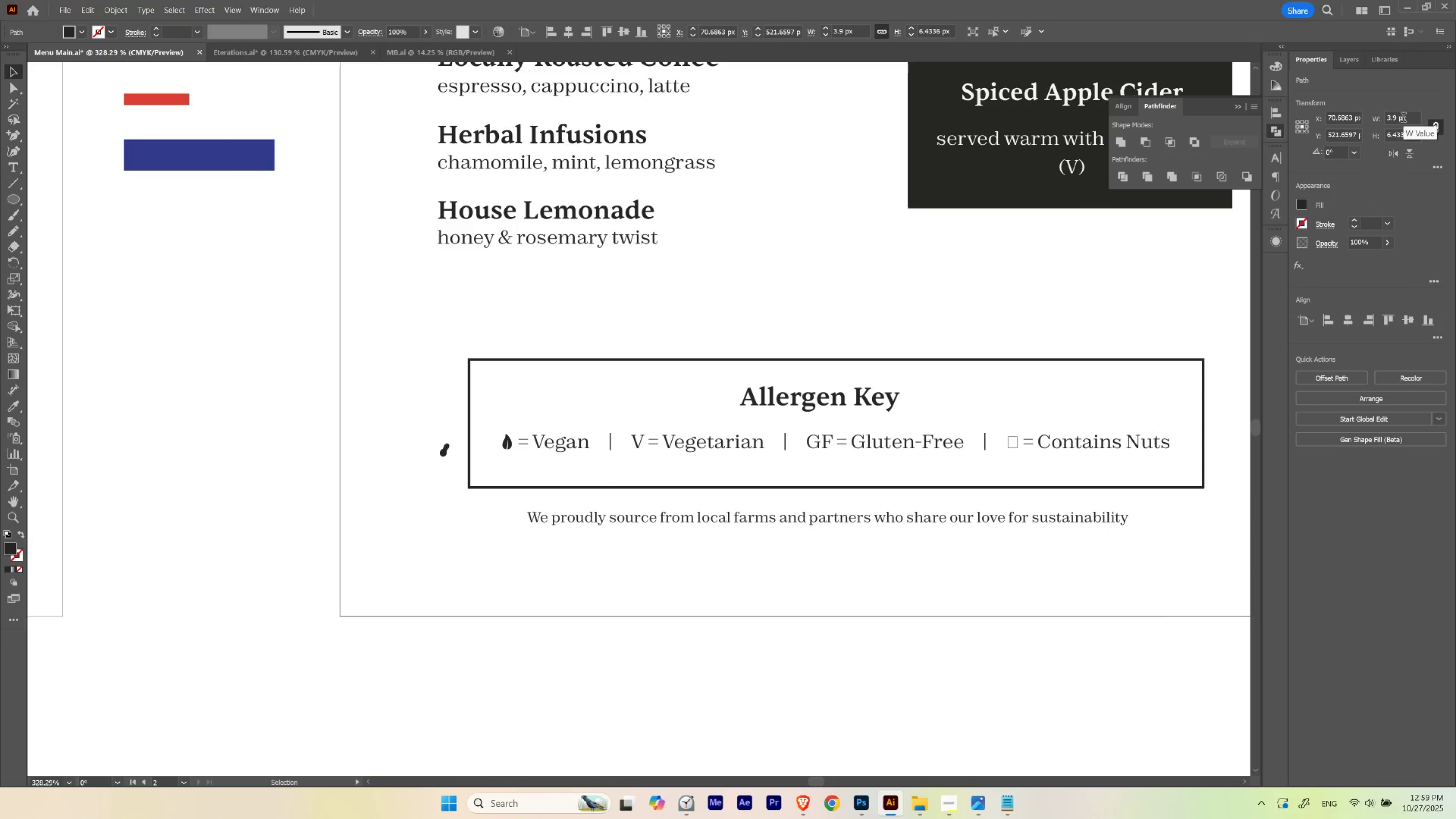 
hold_key(key=ControlLeft, duration=0.93)
 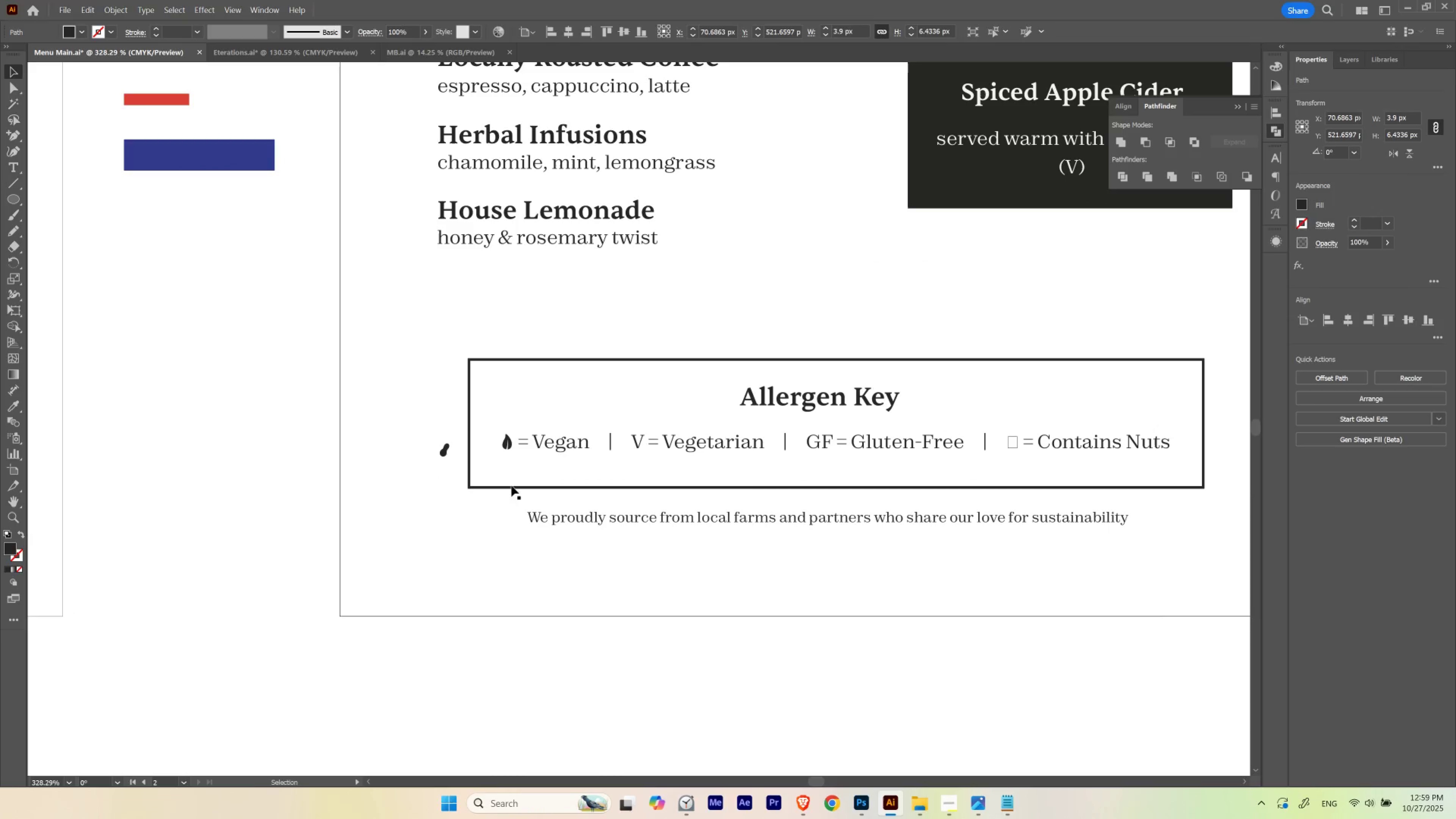 
hold_key(key=ControlLeft, duration=0.76)
 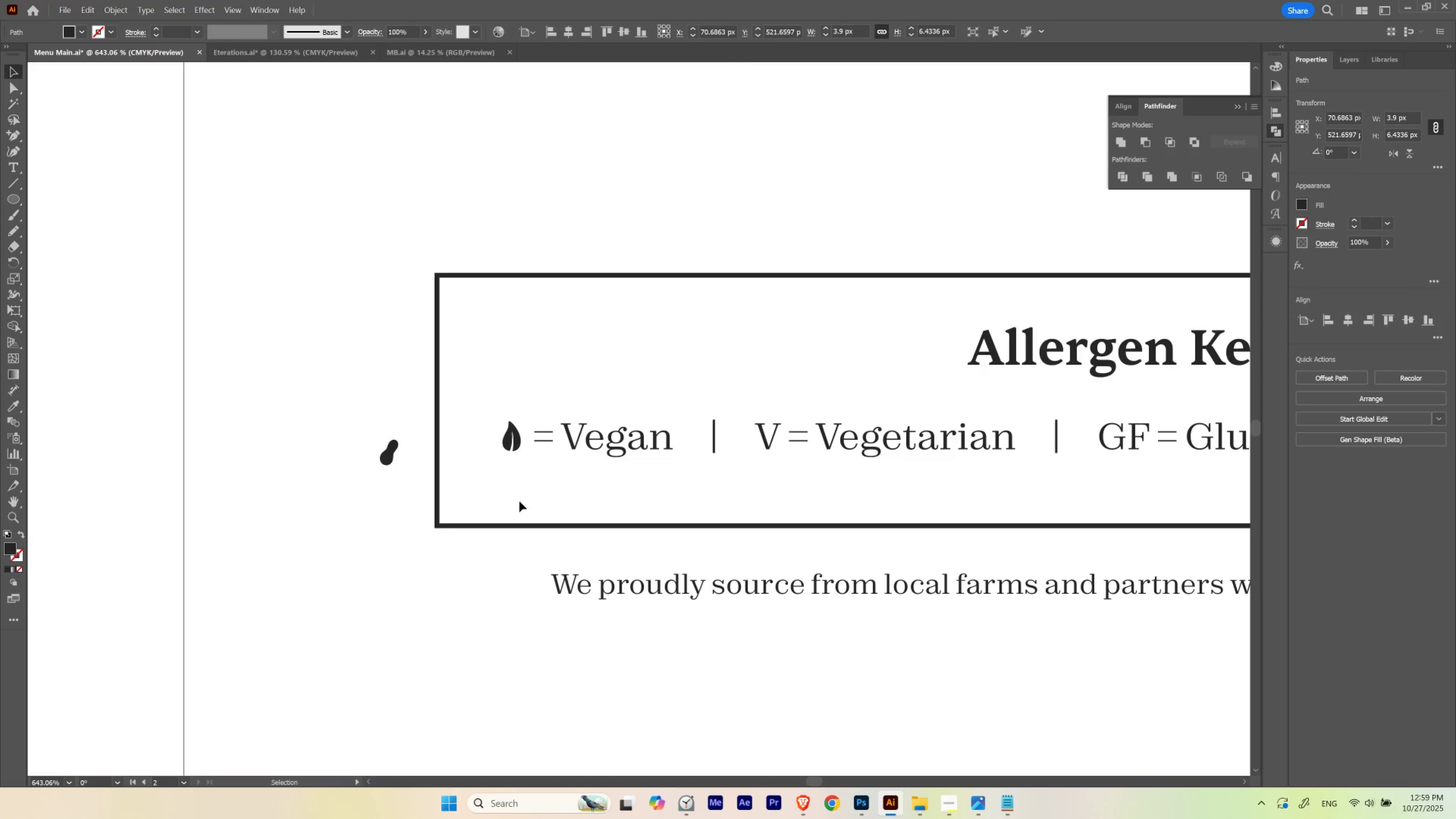 
hold_key(key=Space, duration=0.78)
 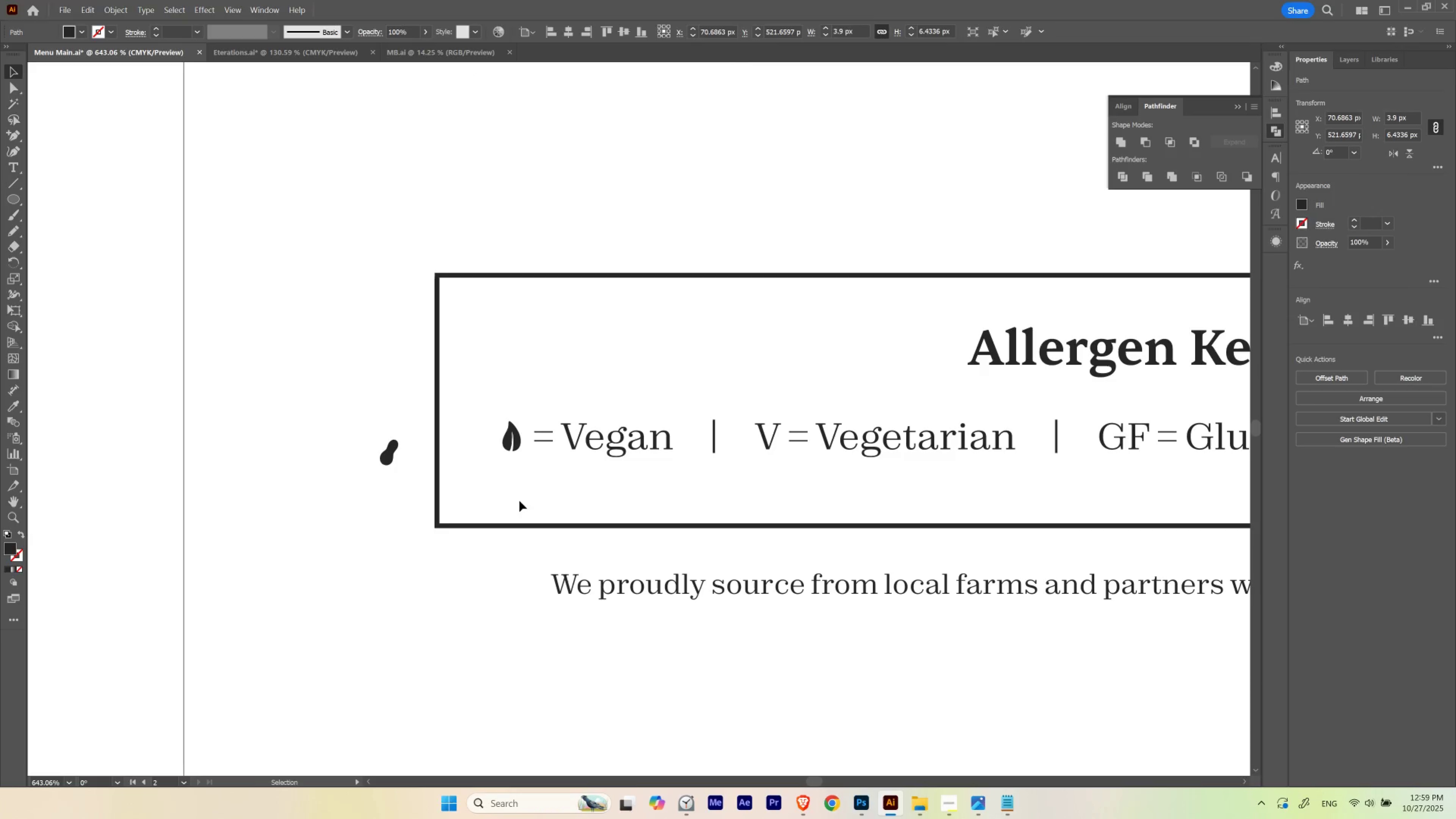 
hold_key(key=ControlLeft, duration=0.78)
 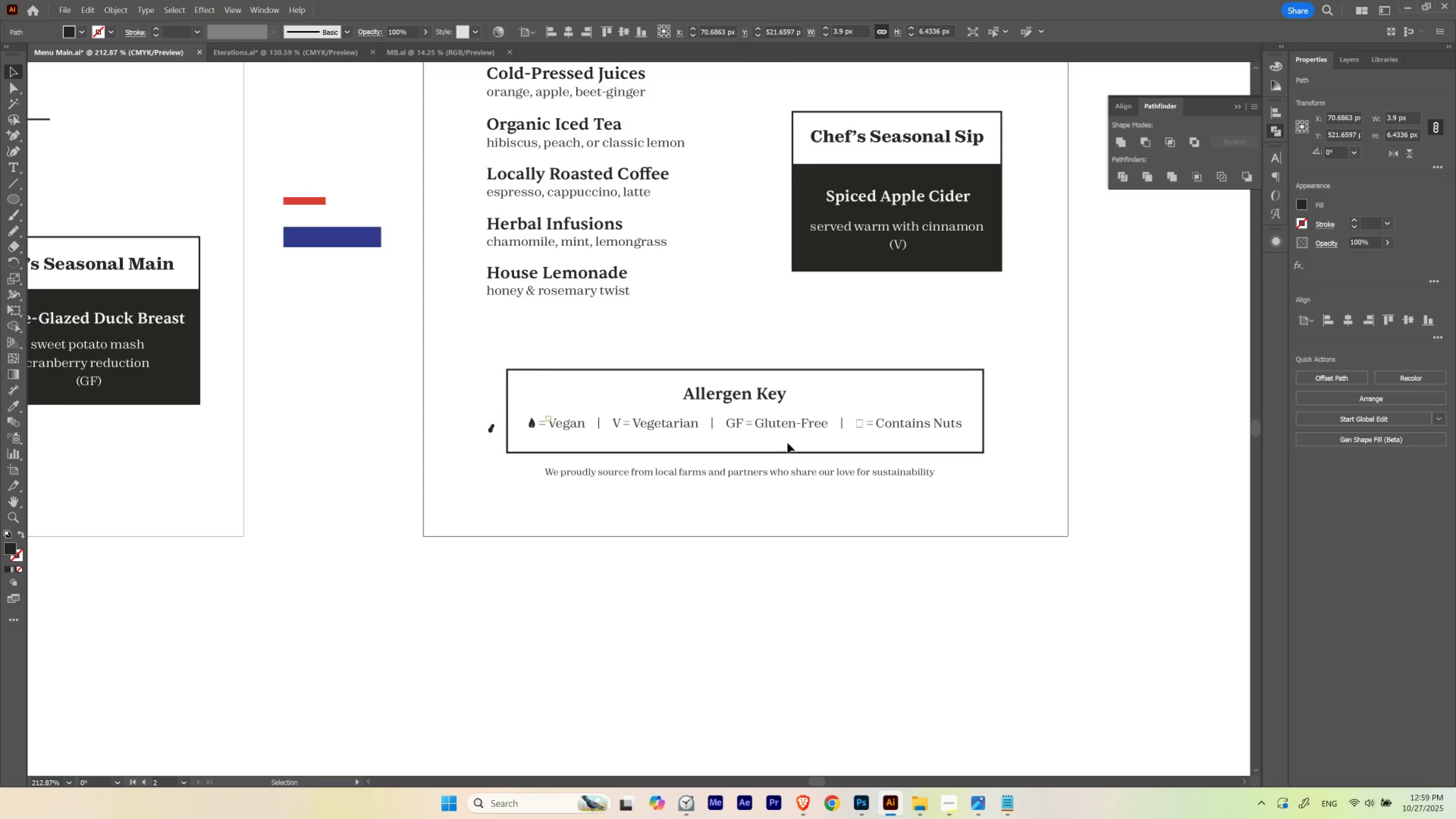 
hold_key(key=Space, duration=0.84)
 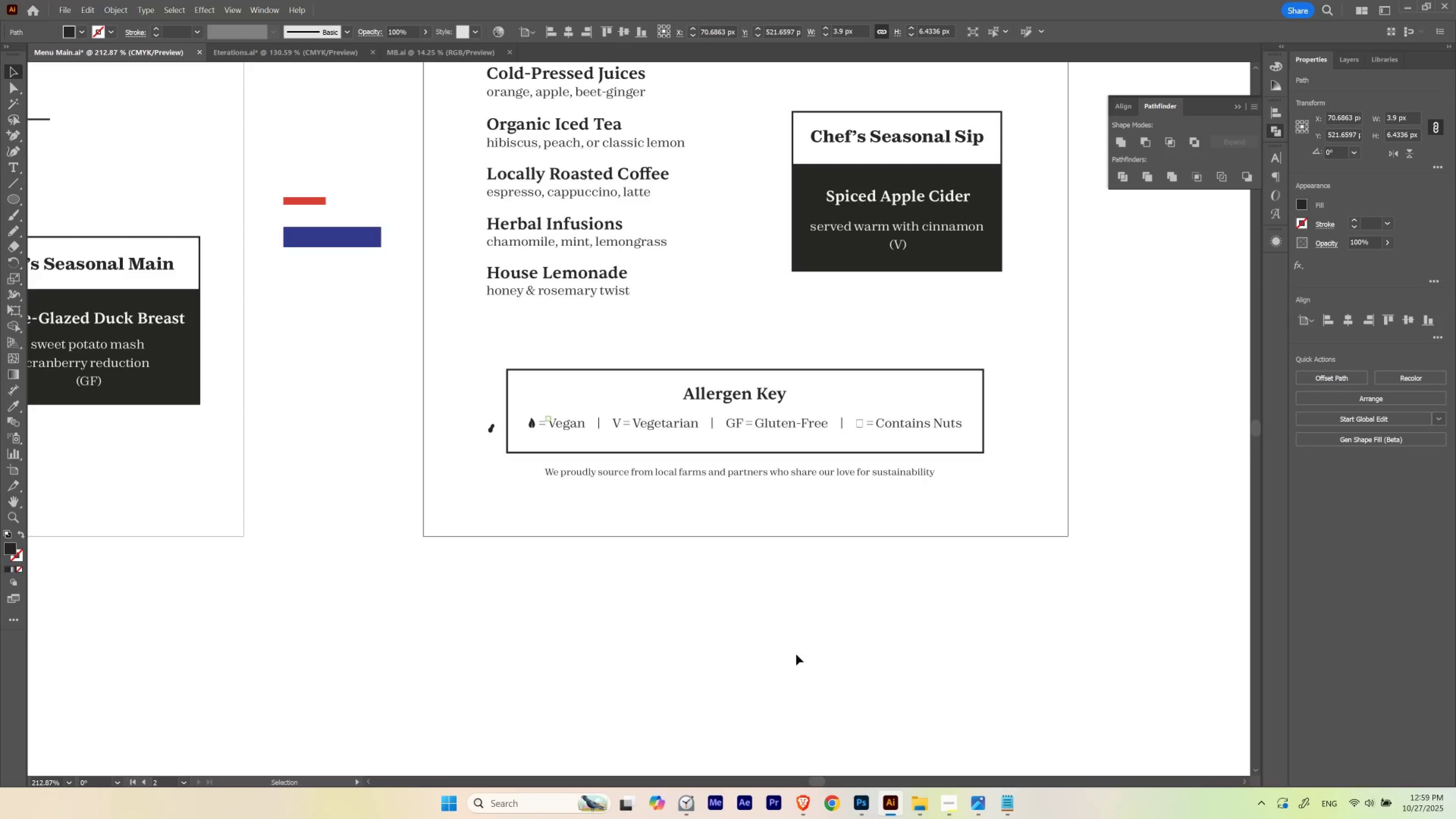 
key(V)
 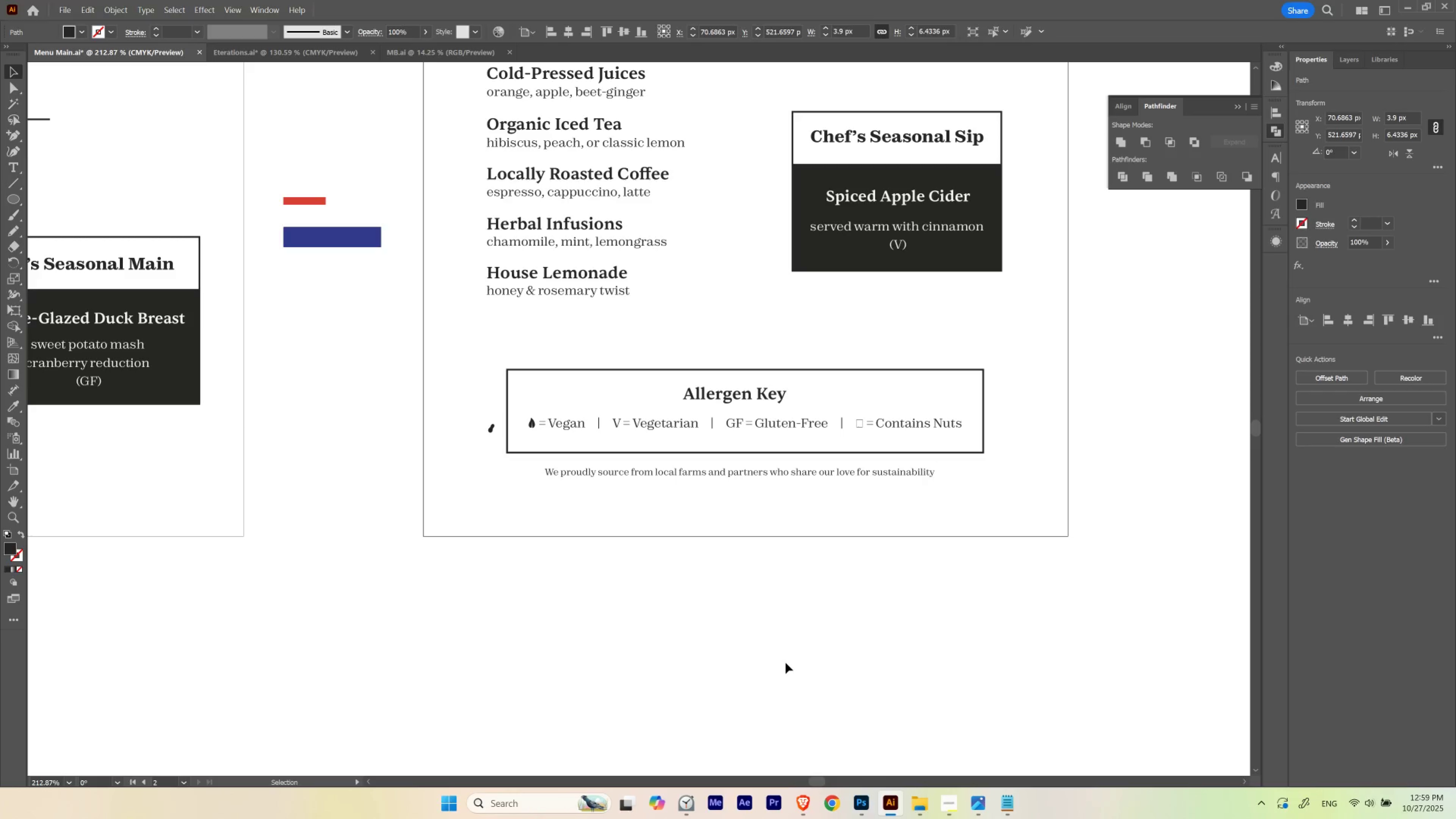 
key(ArrowRight)
 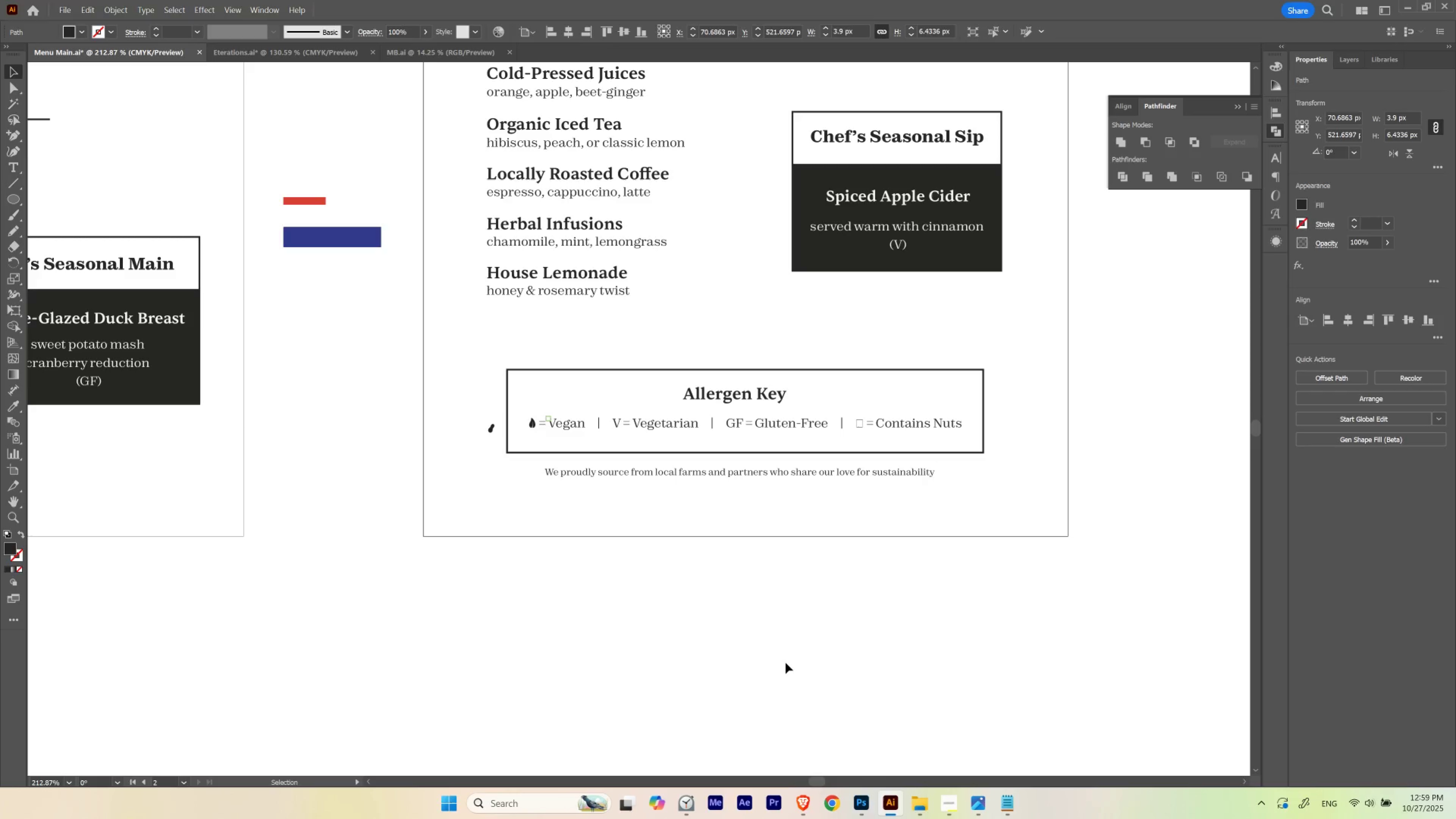 
key(ArrowRight)
 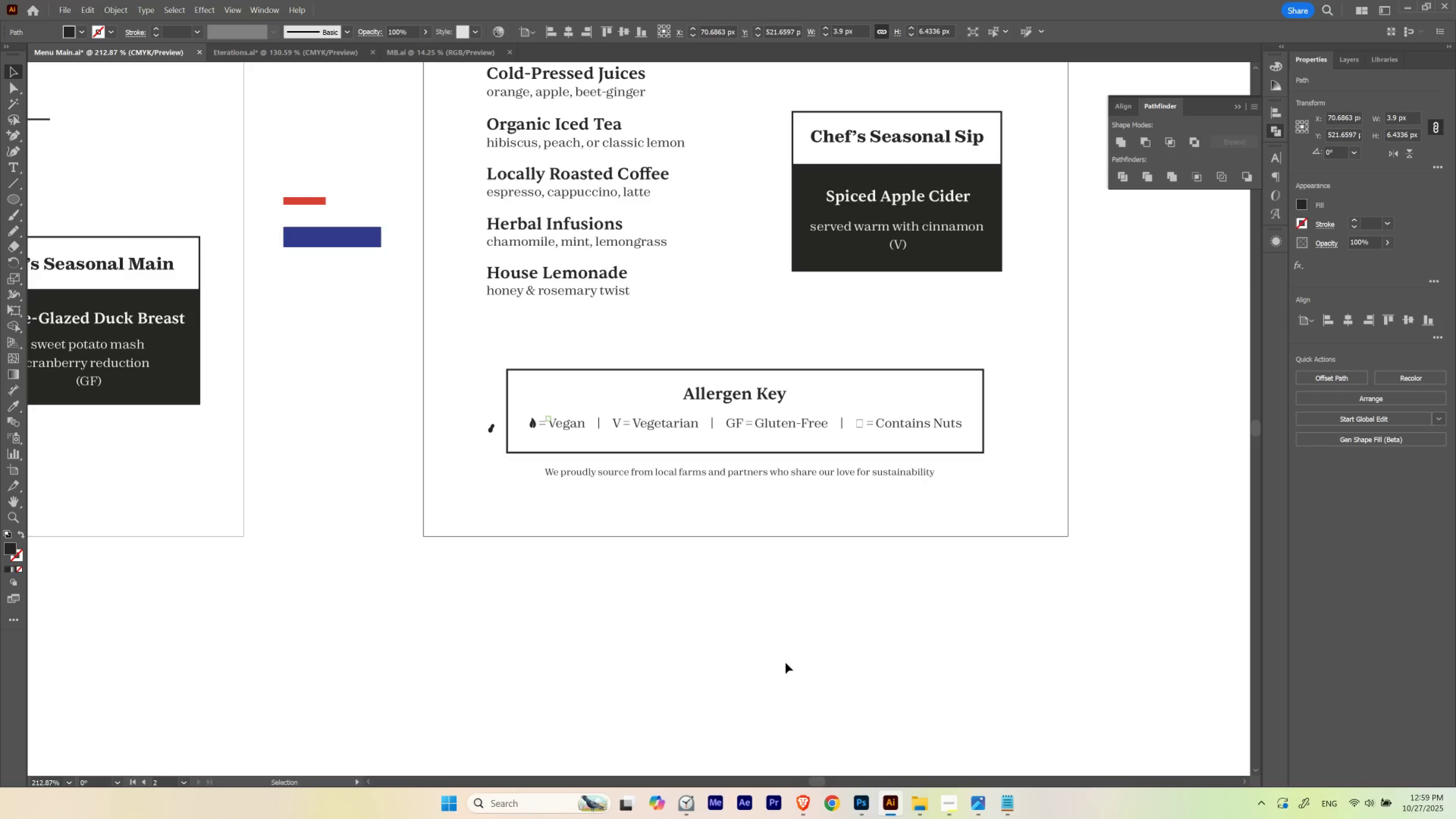 
key(ArrowRight)
 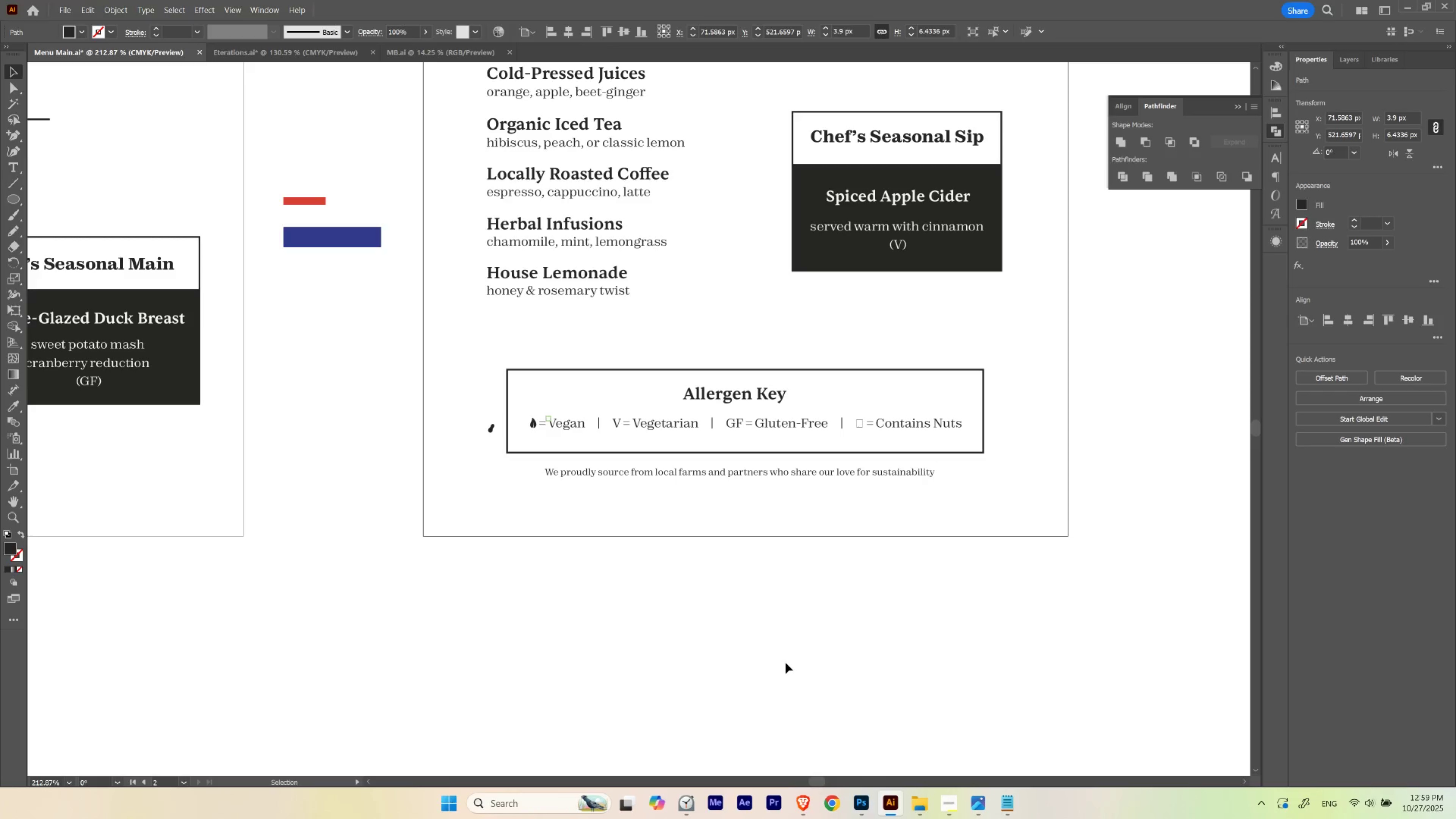 
key(ArrowUp)
 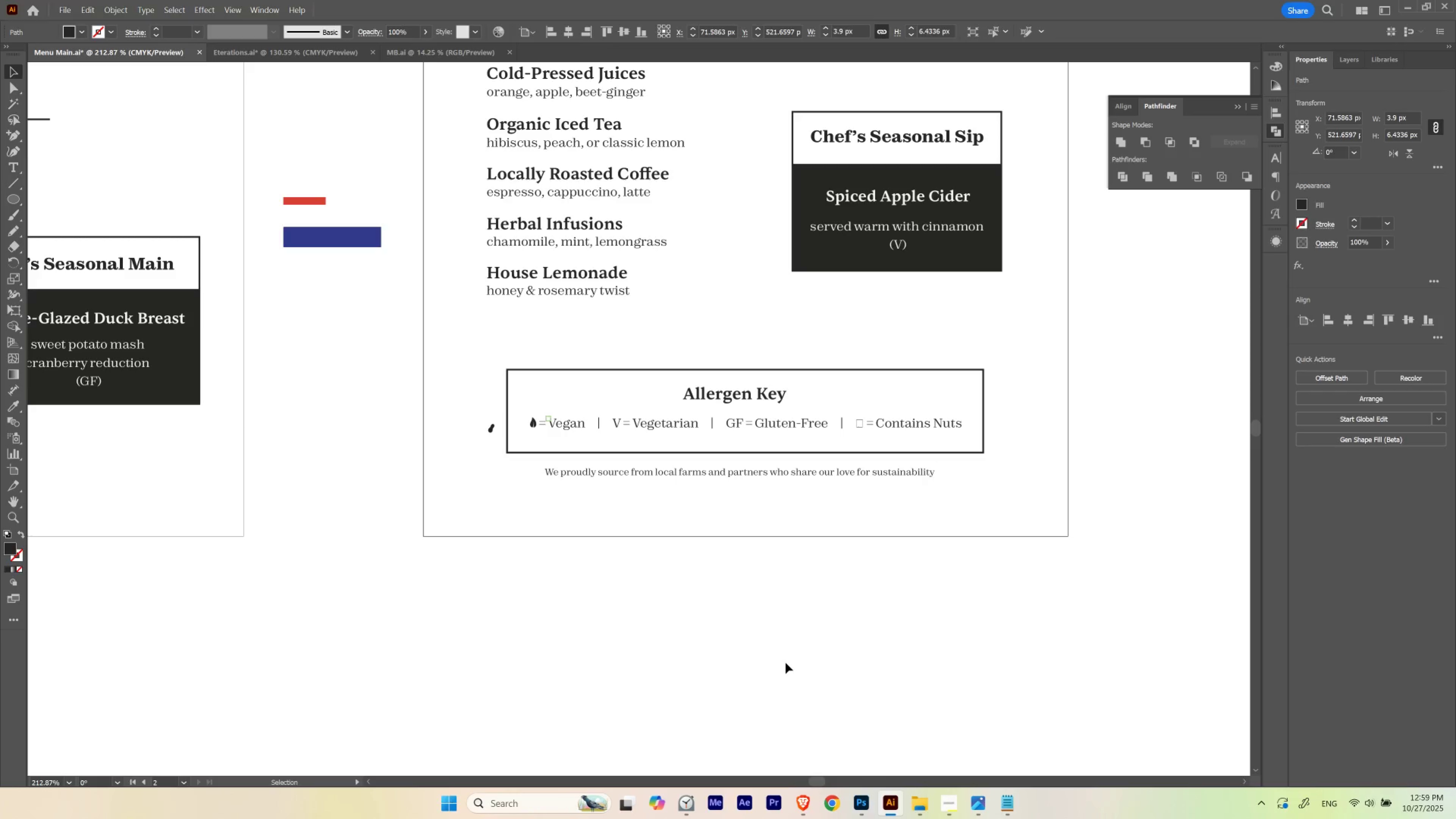 
key(ArrowUp)
 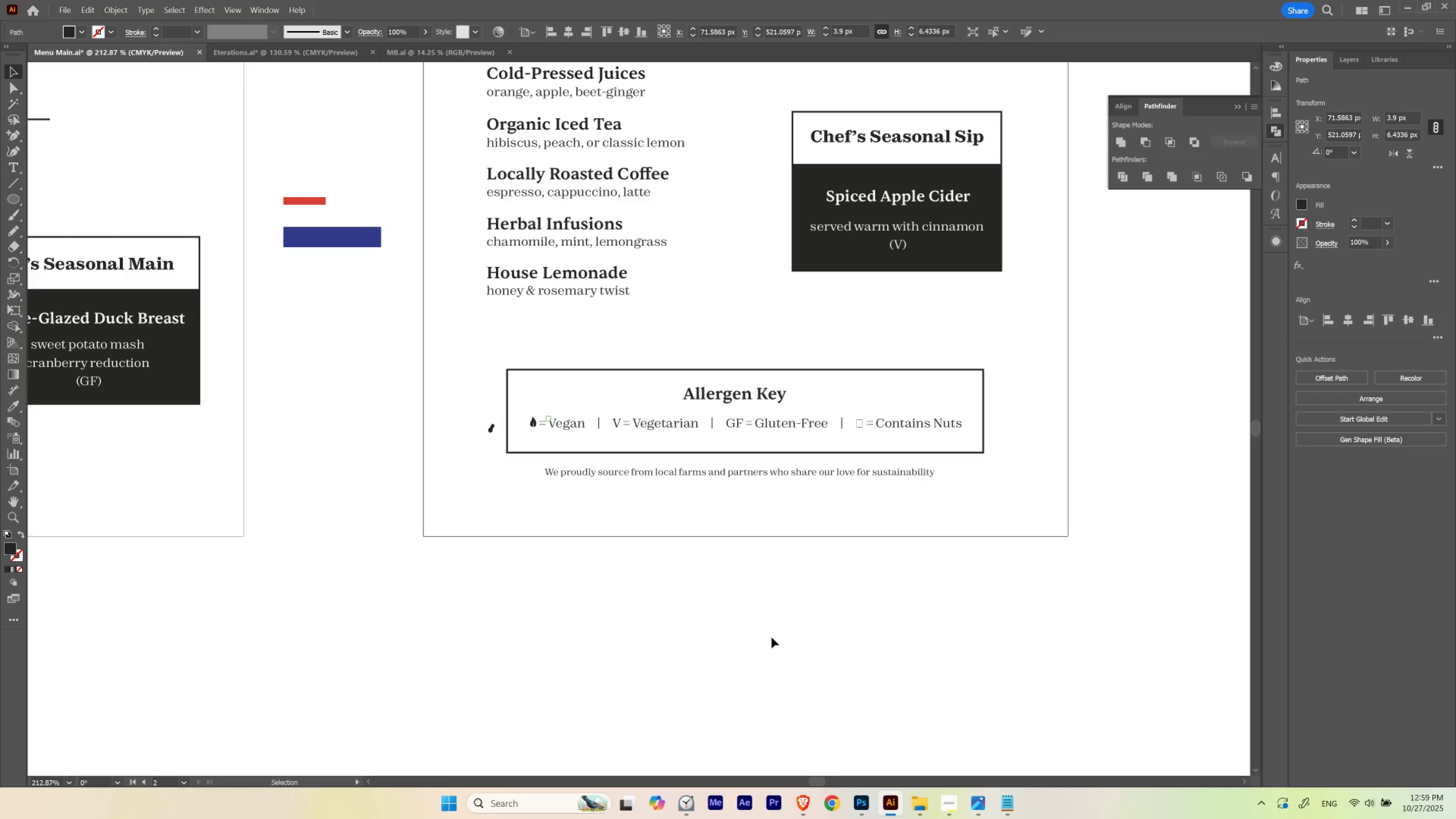 
hold_key(key=ControlLeft, duration=0.85)
 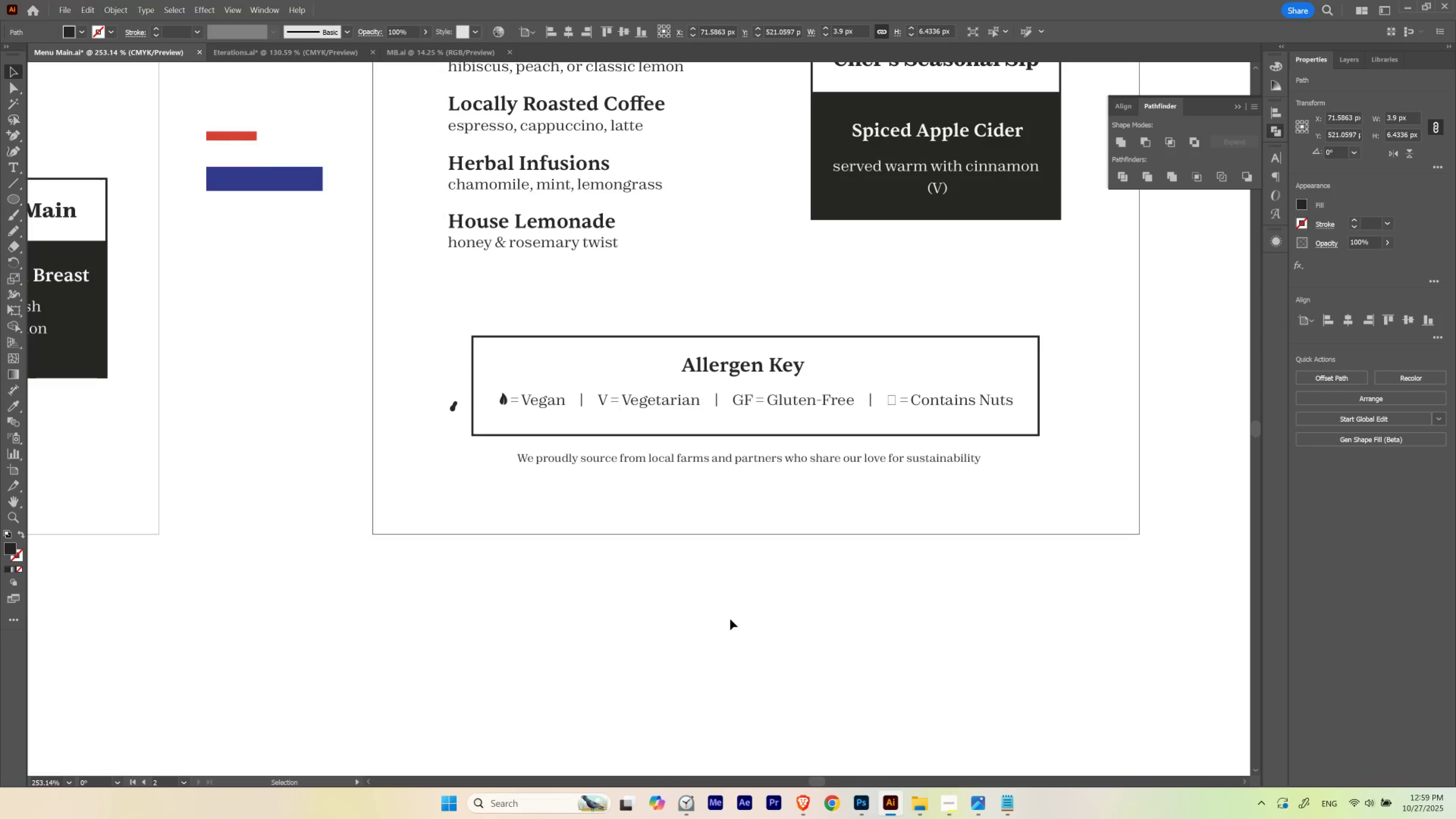 
hold_key(key=Space, duration=0.84)
 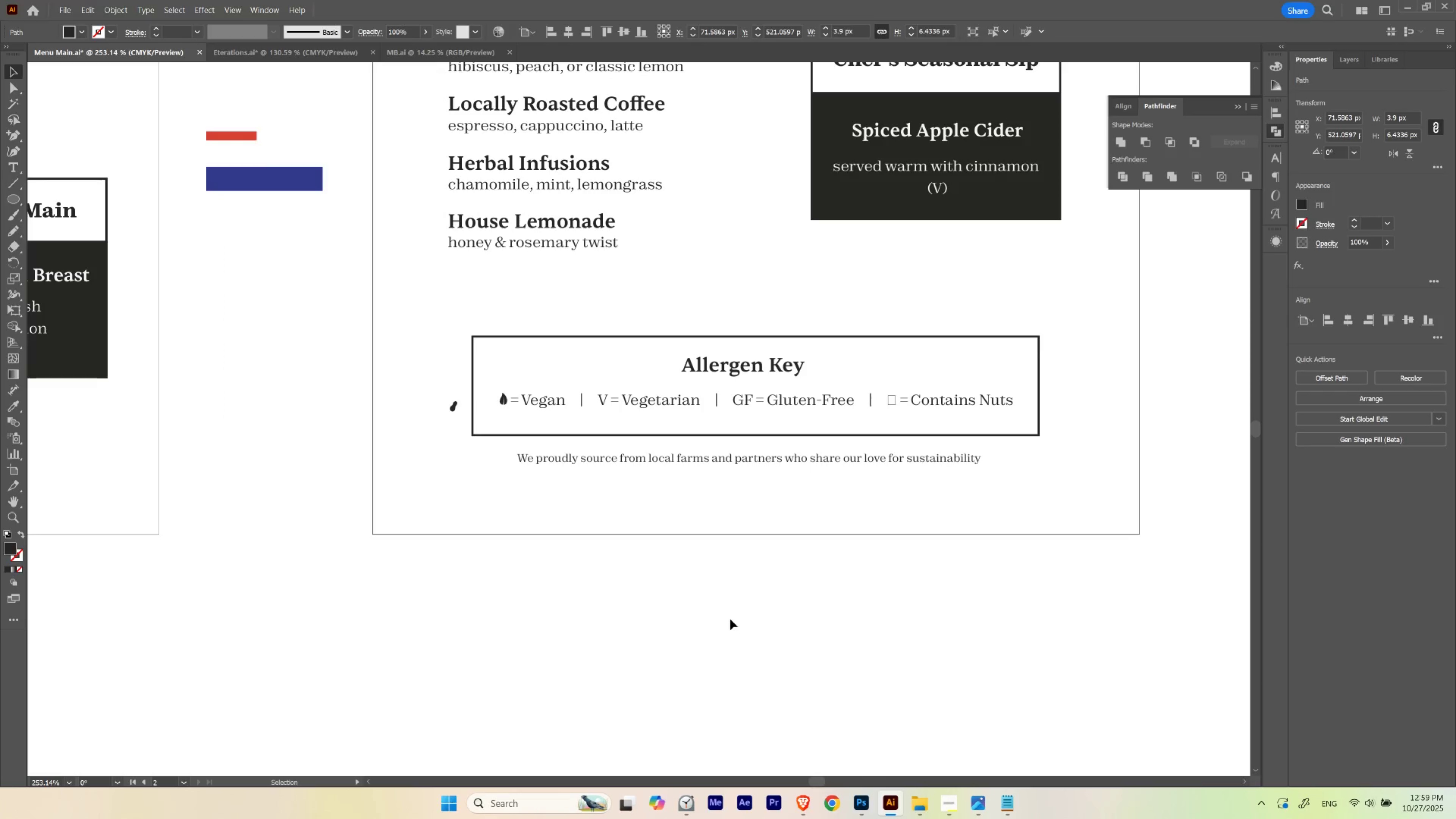 
key(ArrowUp)
 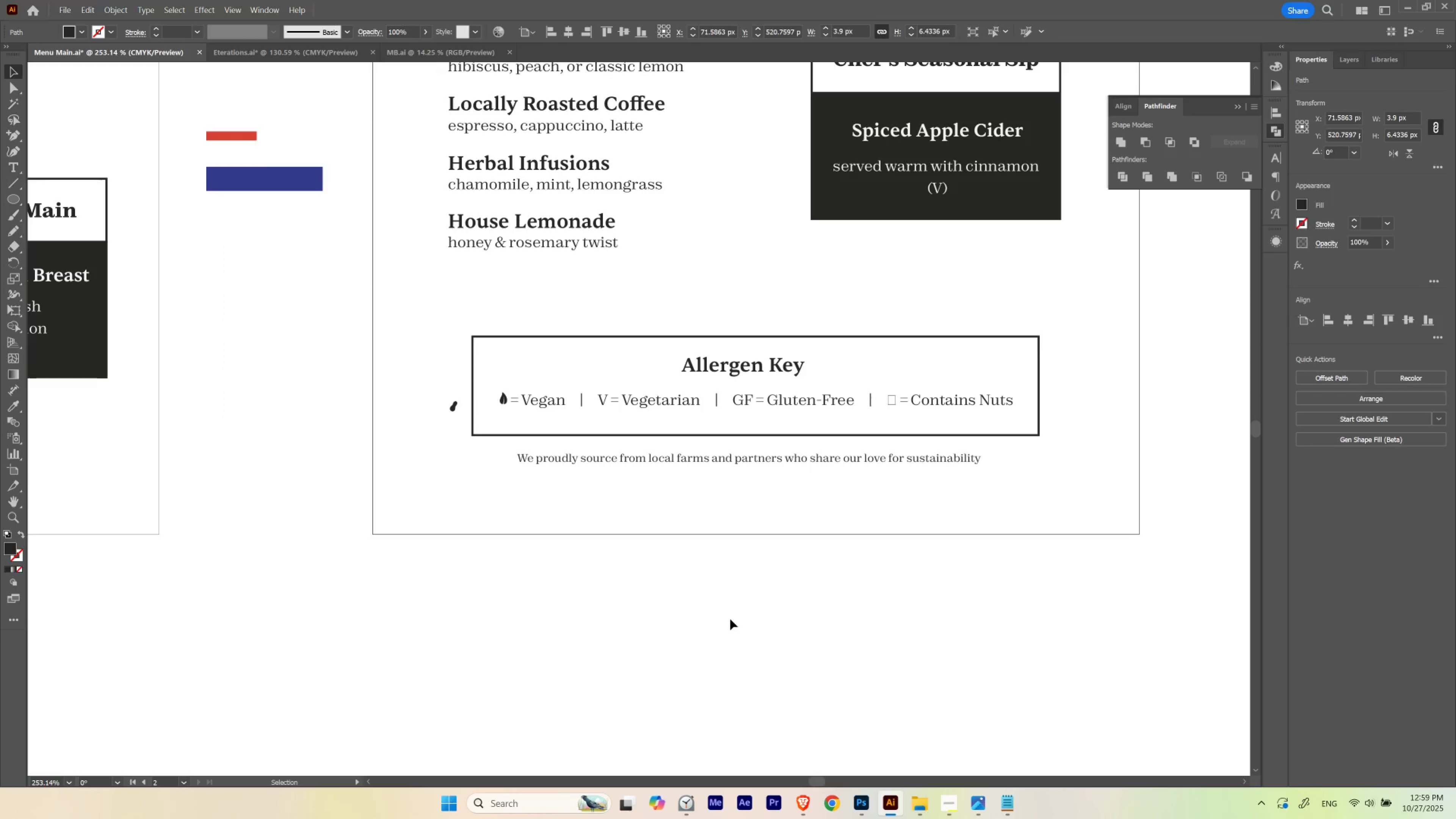 
key(ArrowDown)
 